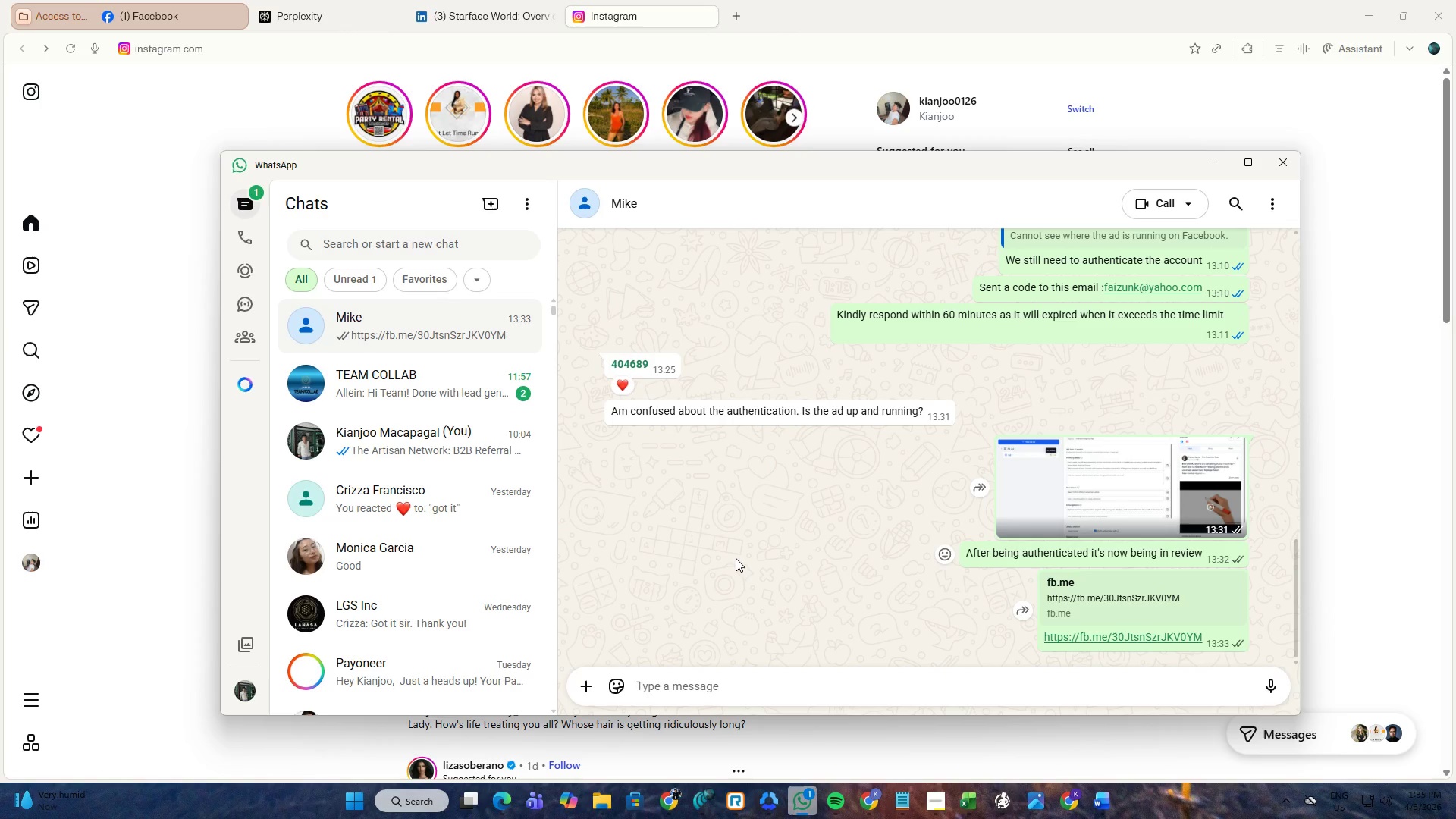 
left_click([677, 795])
 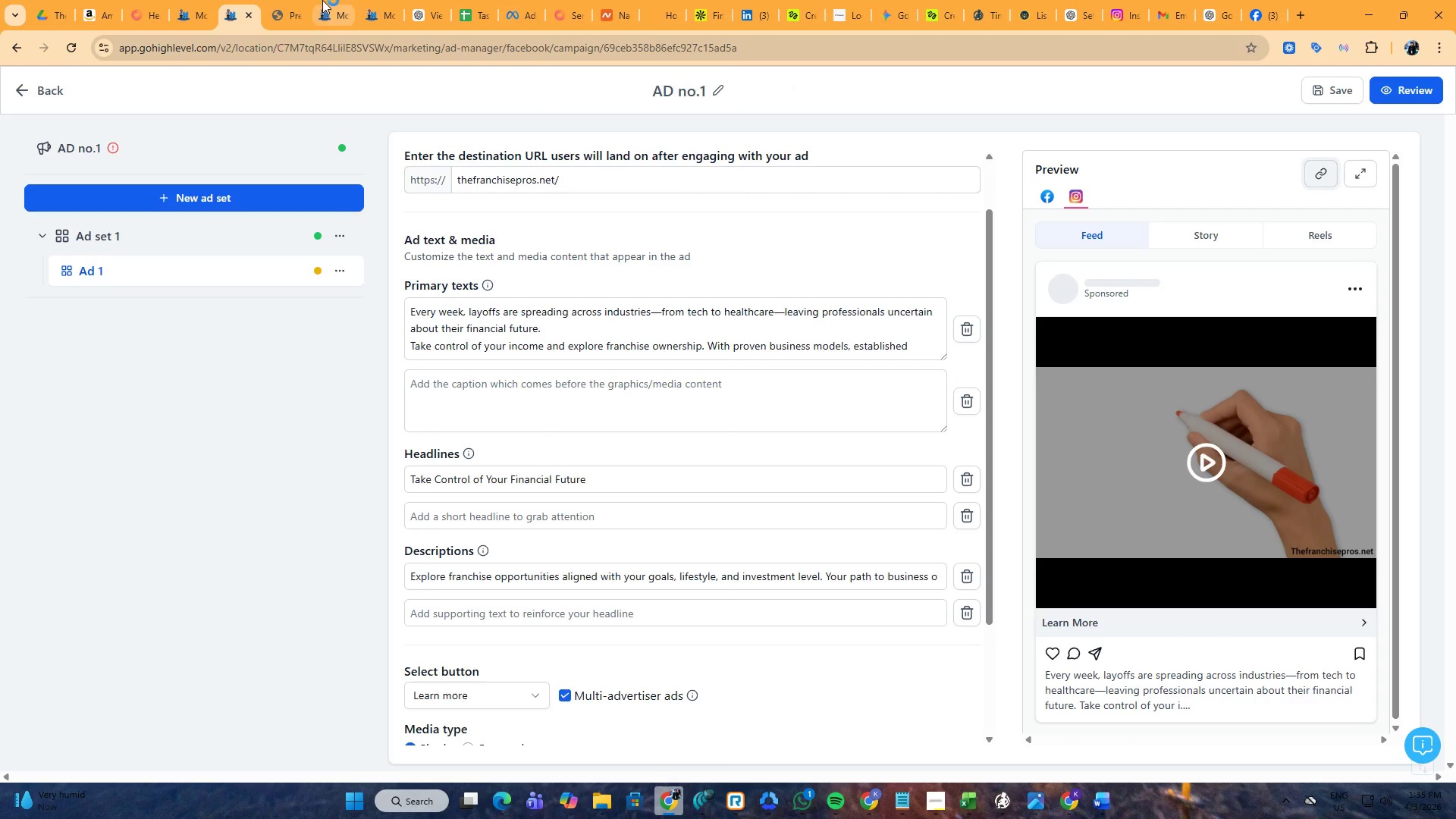 
left_click([204, 0])
 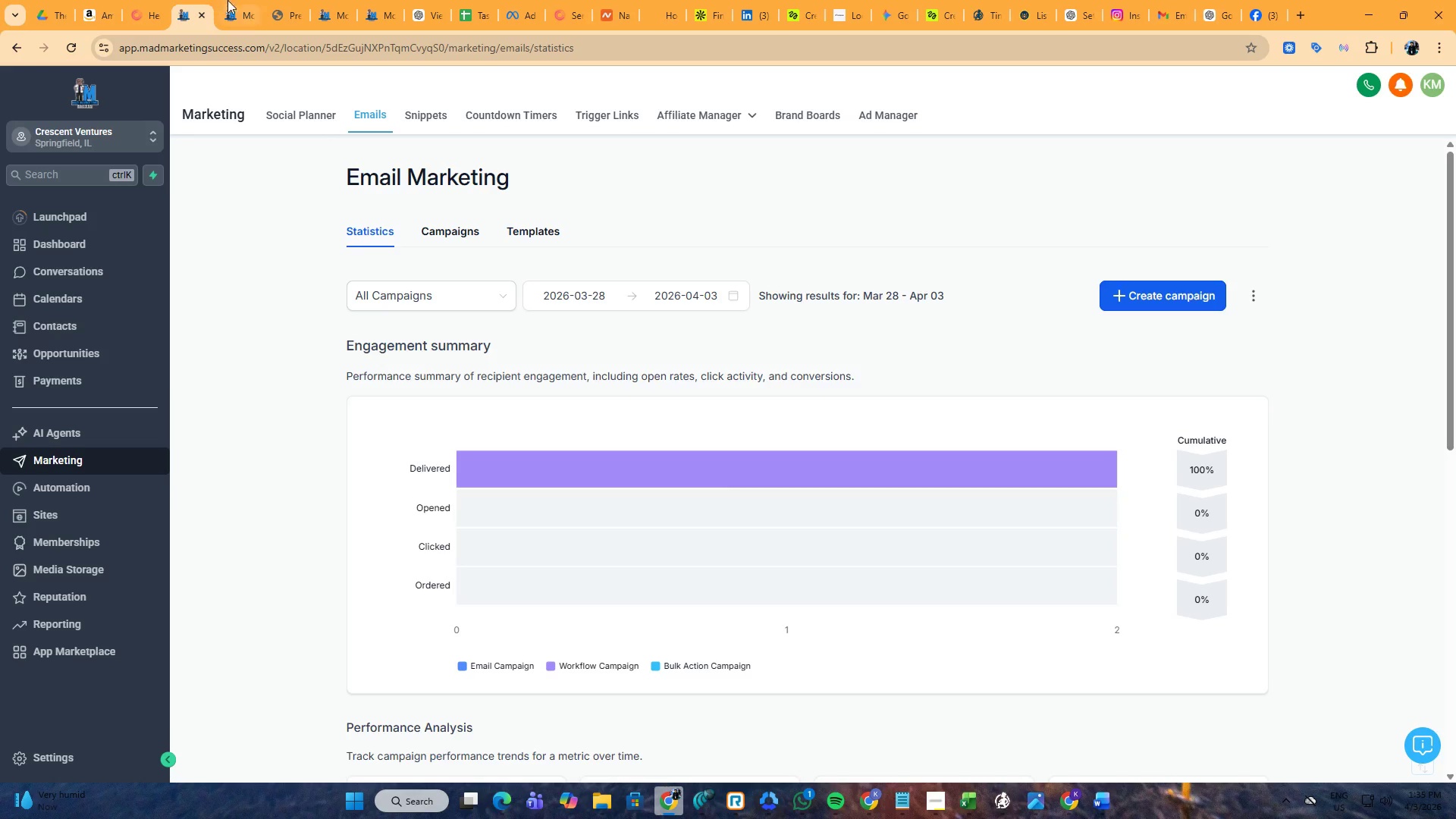 
left_click([236, 0])
 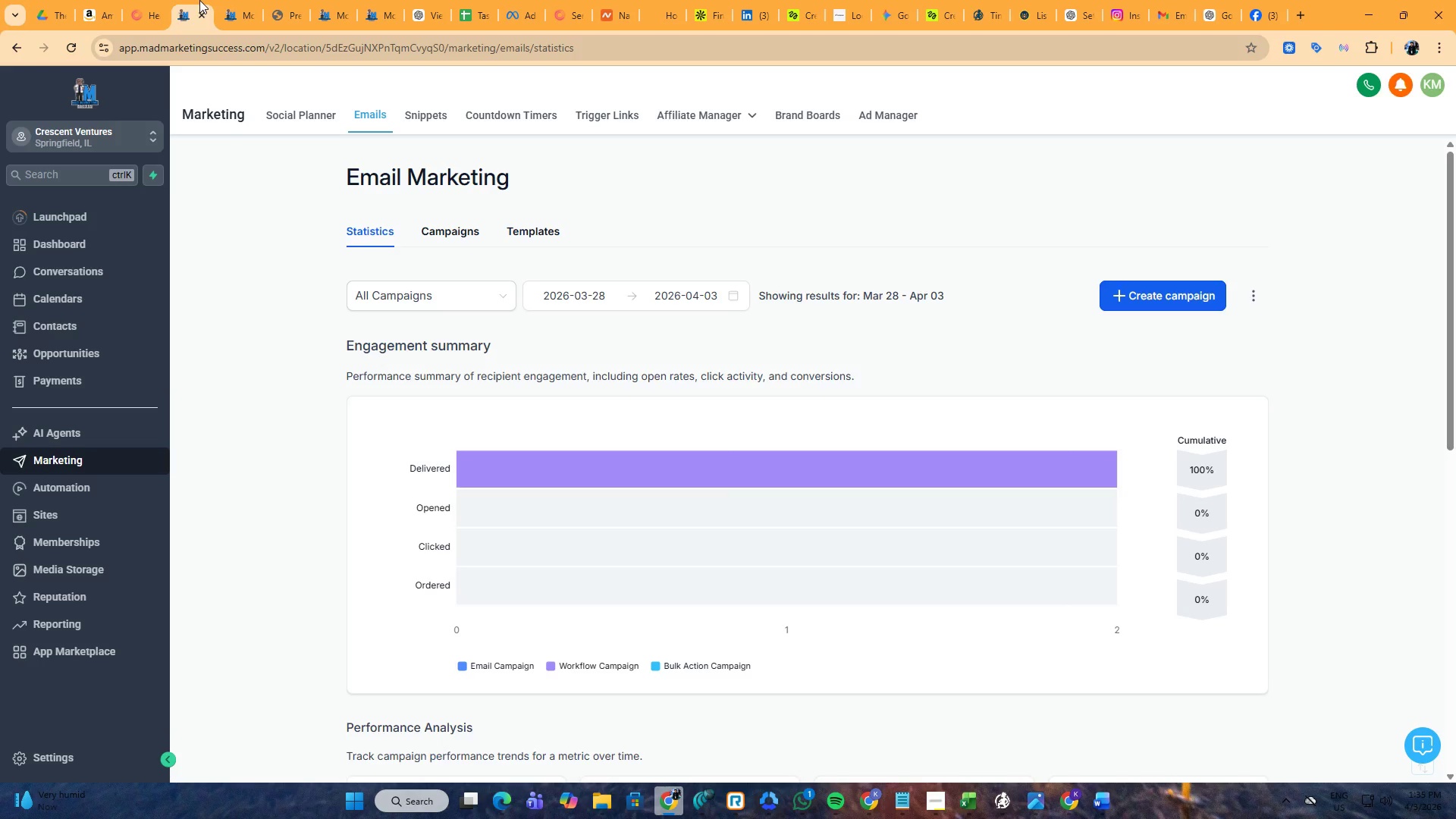 
double_click([231, 0])
 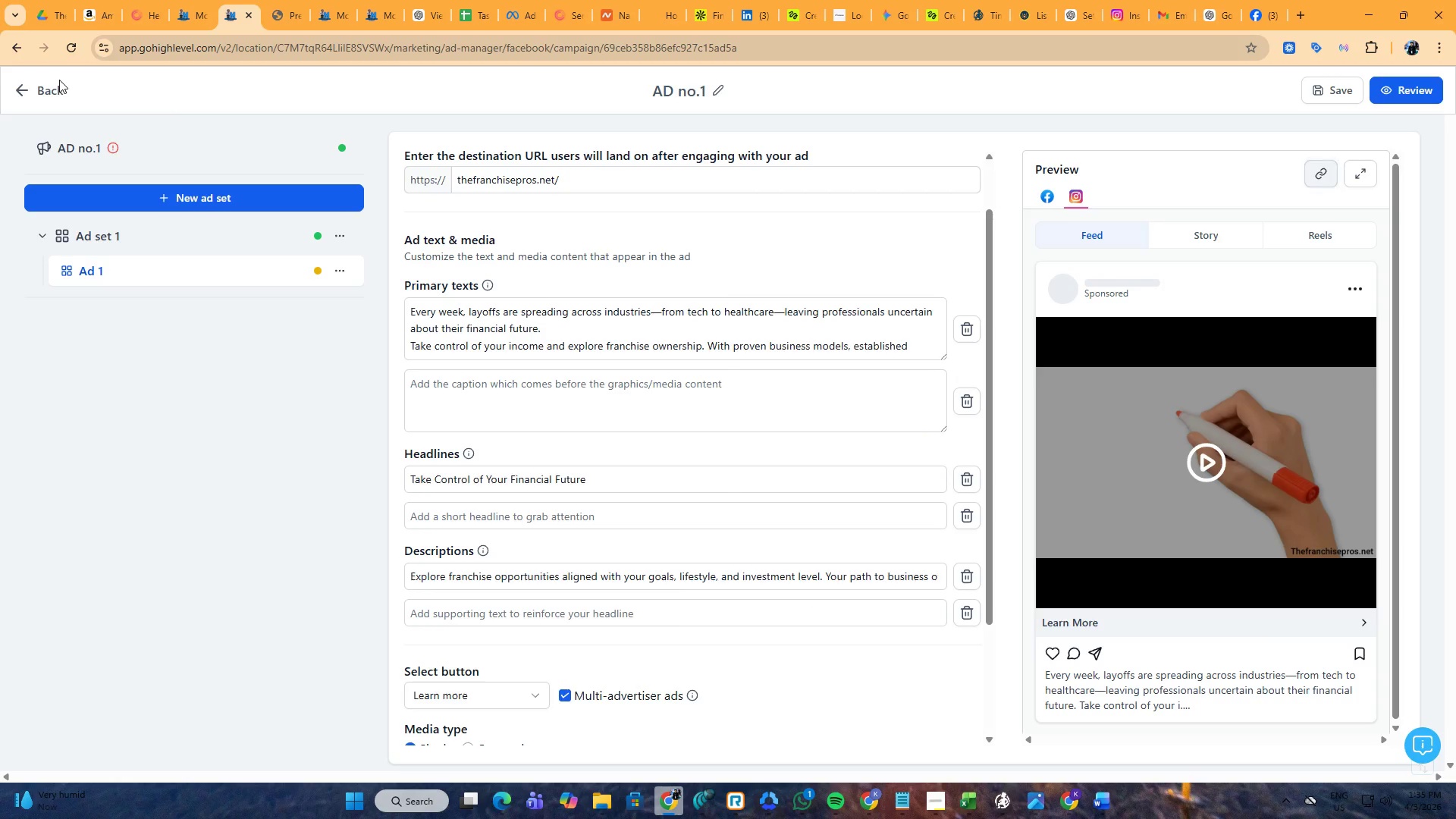 
double_click([57, 85])
 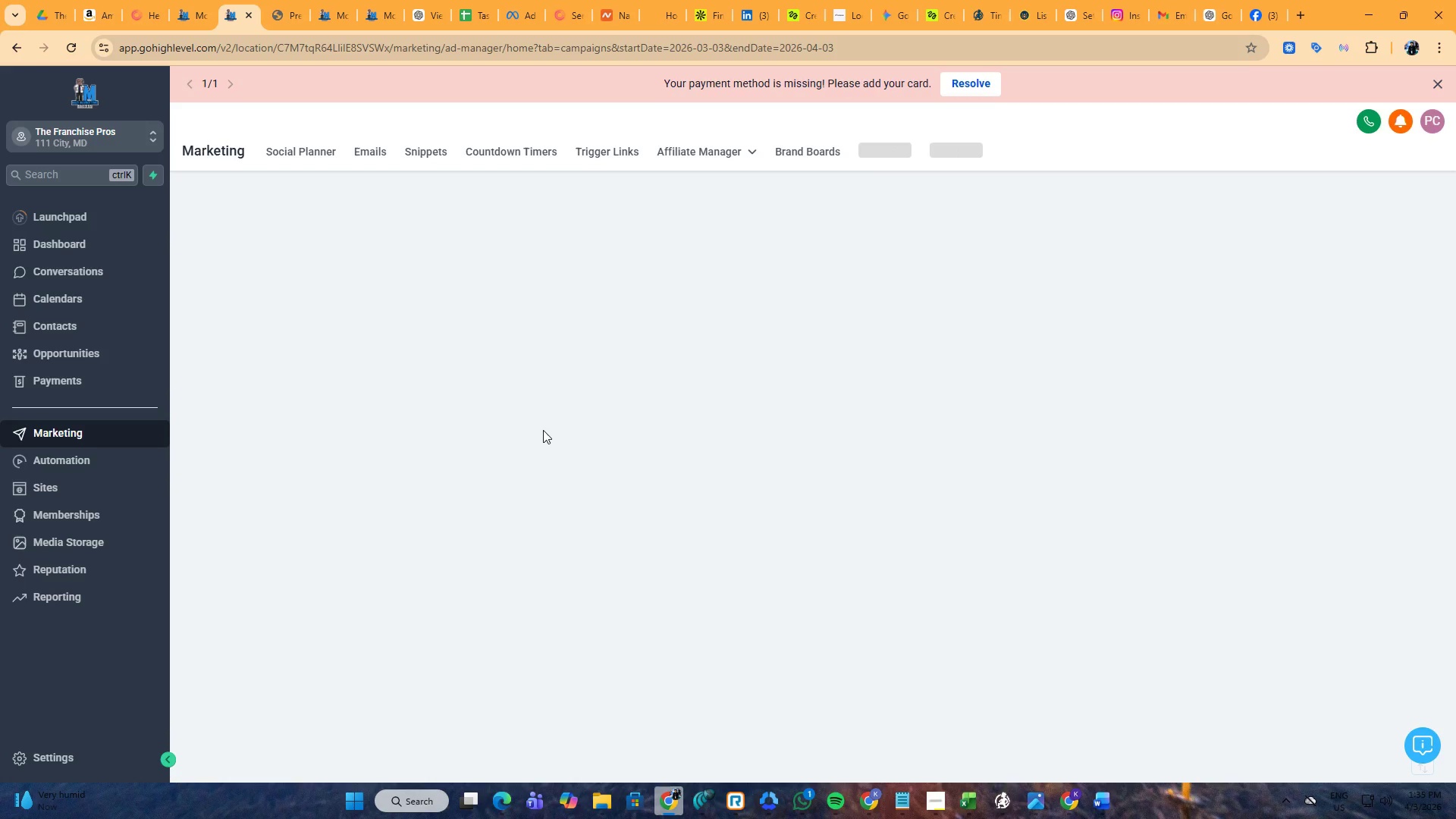 
wait(11.25)
 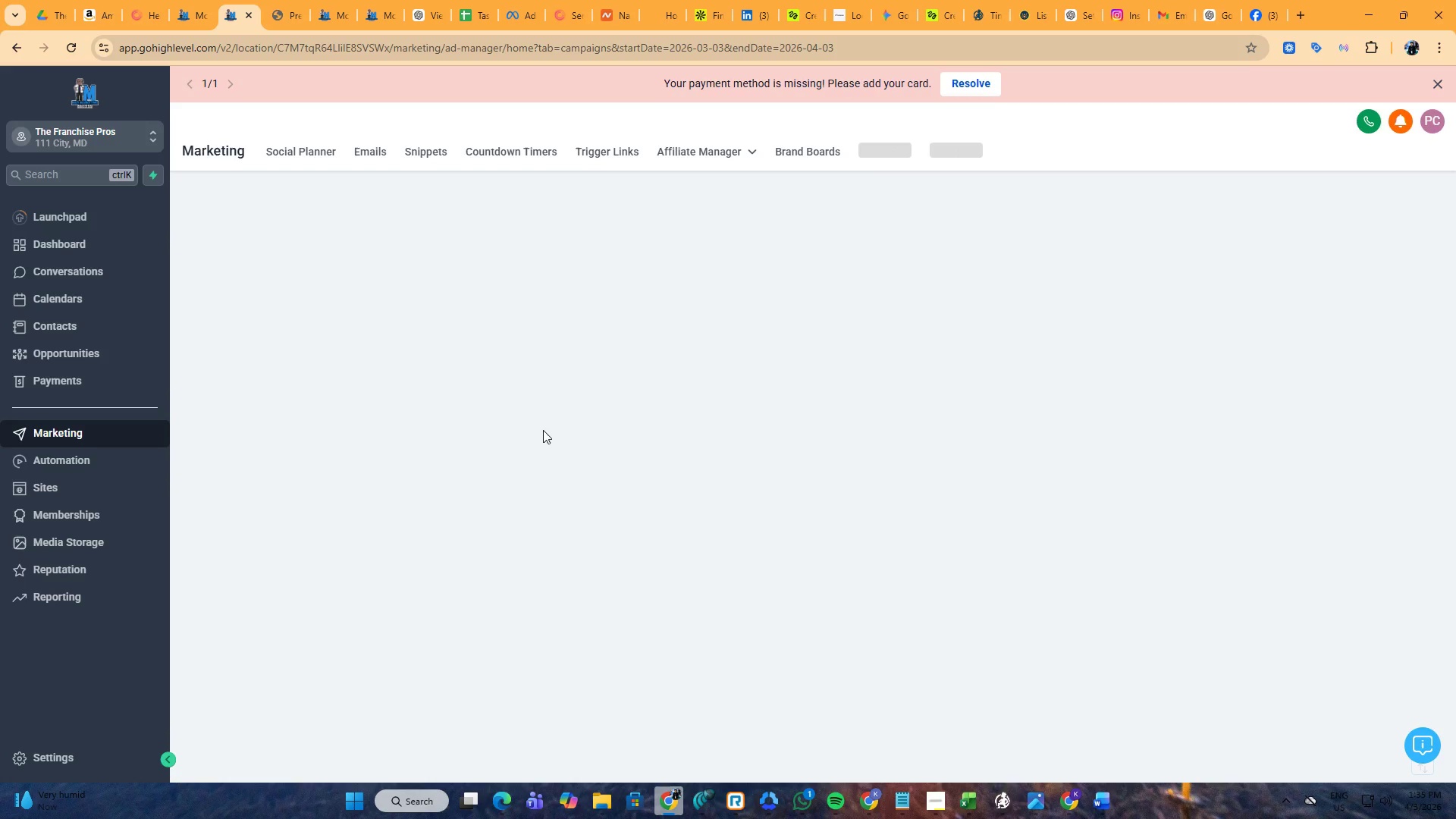 
left_click([378, 0])
 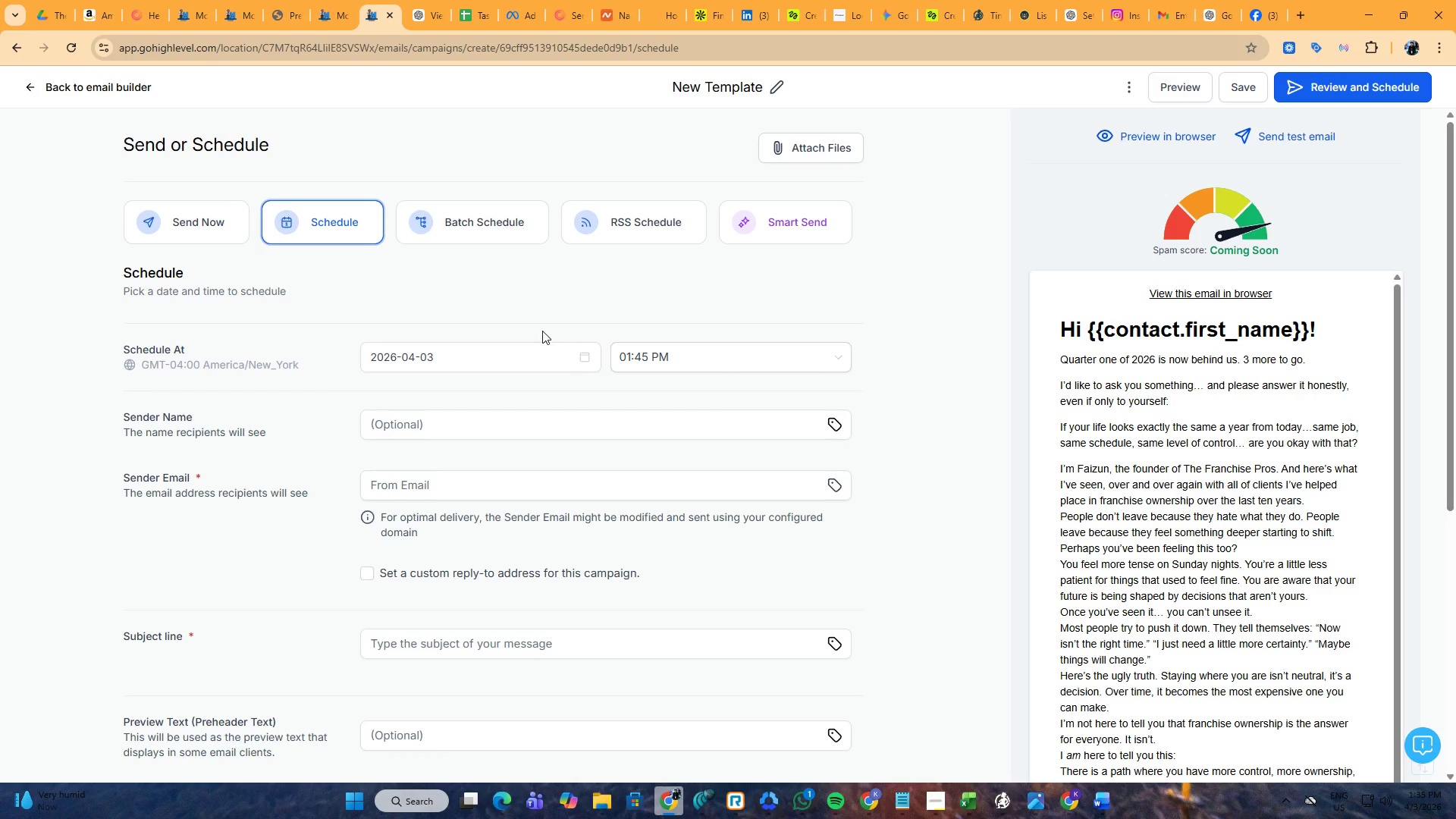 
wait(6.77)
 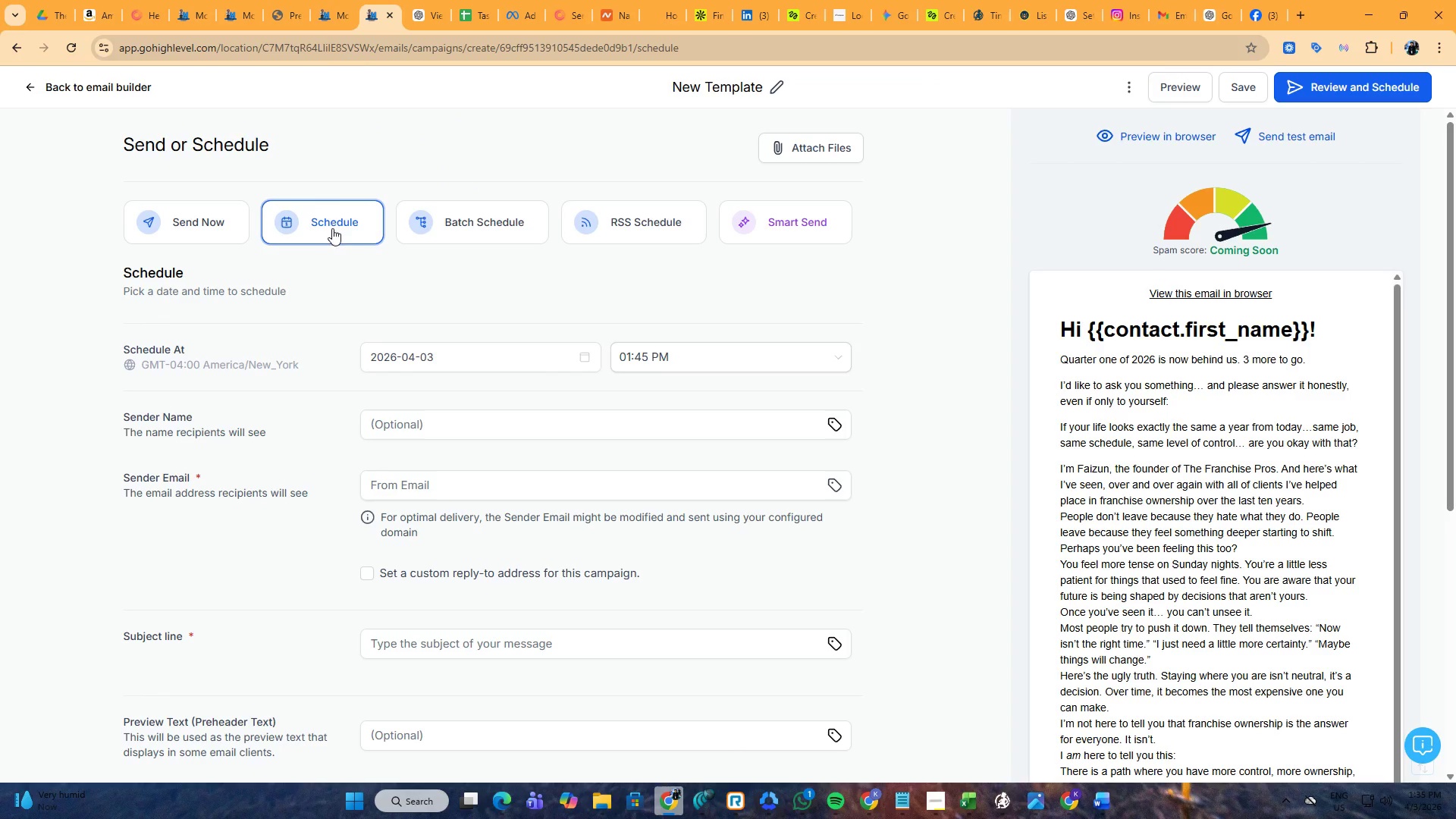 
scroll: coordinate [1008, 439], scroll_direction: down, amount: 9.0
 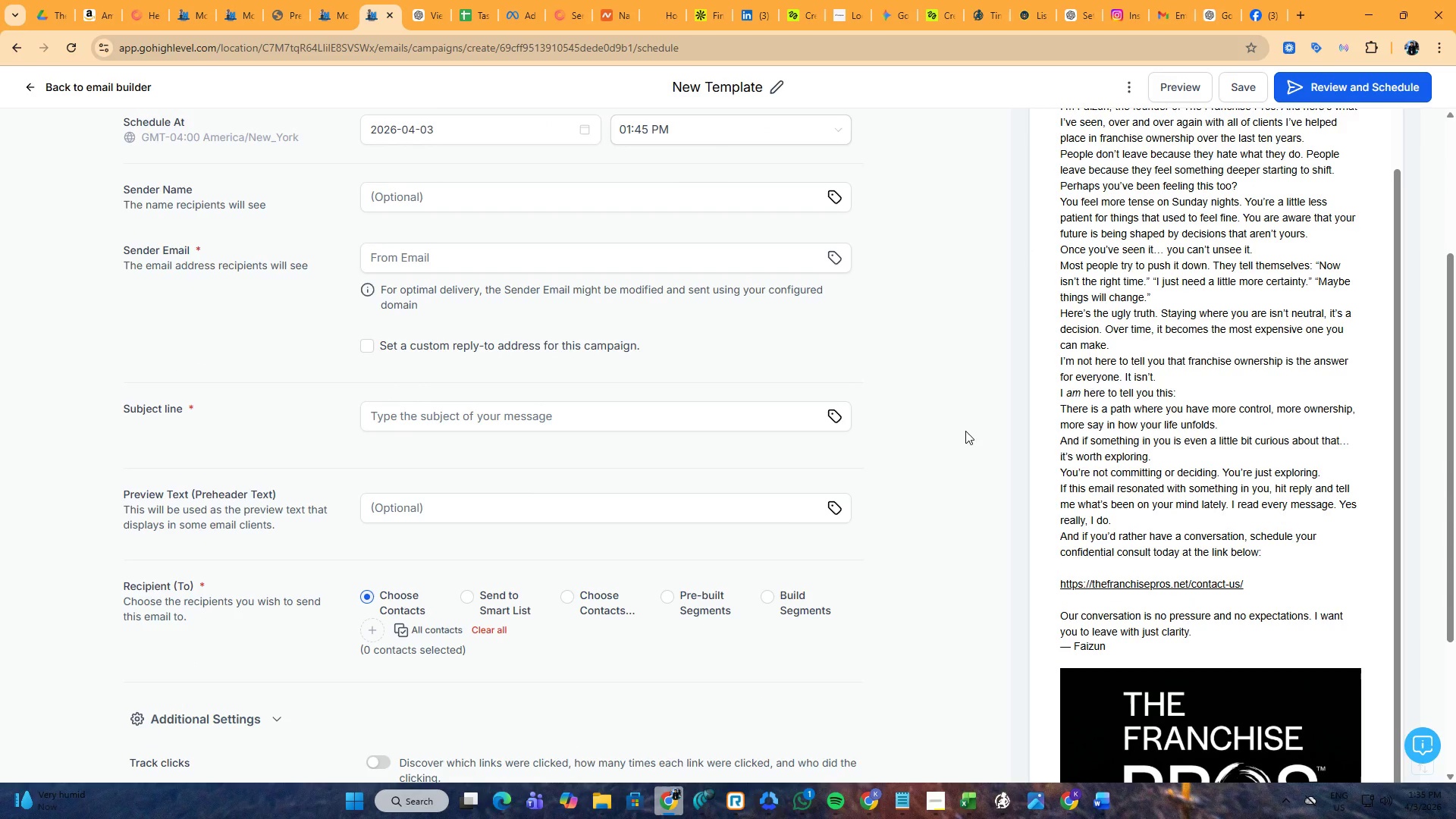 
scroll: coordinate [1092, 437], scroll_direction: up, amount: 9.0
 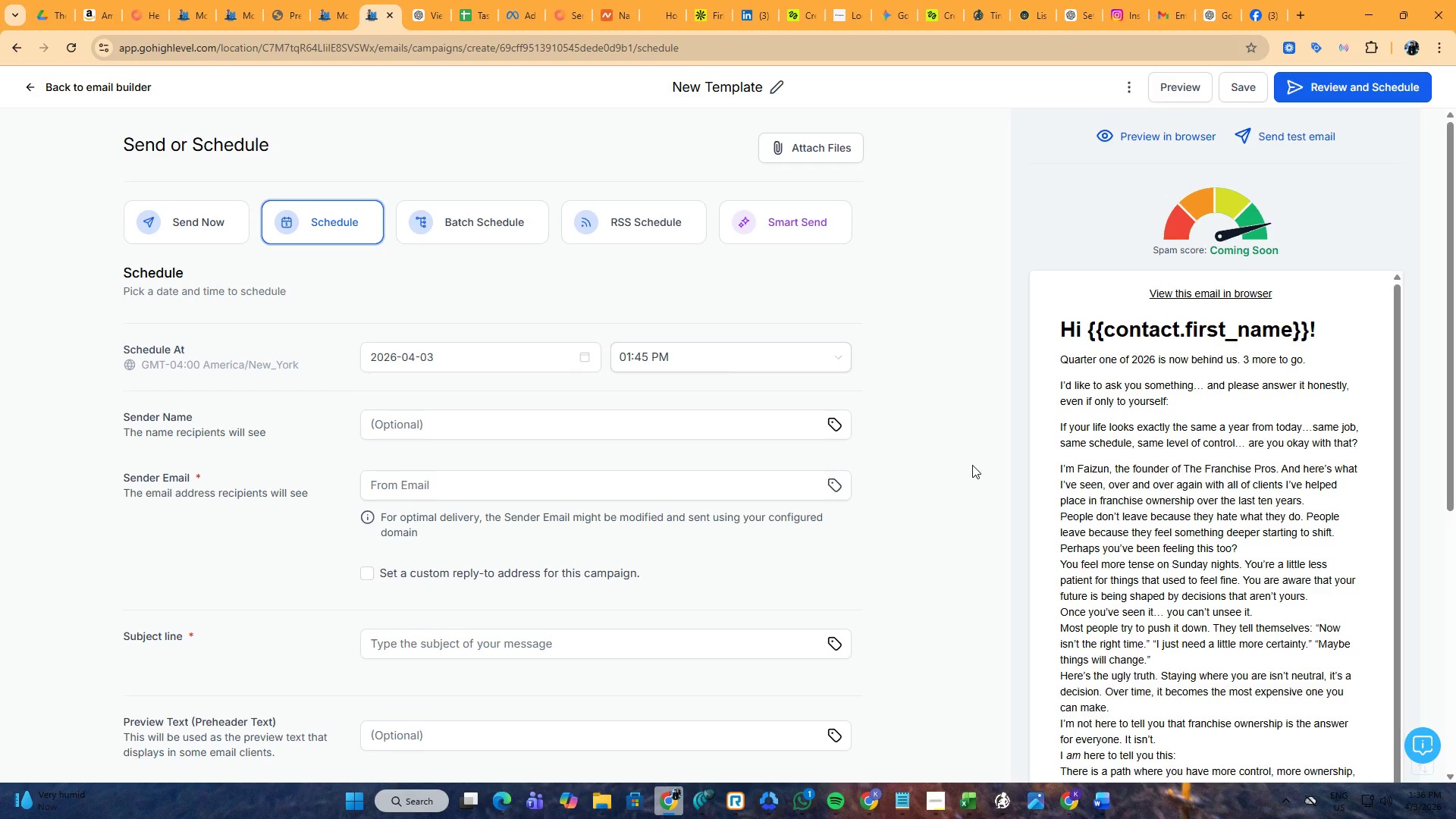 
scroll: coordinate [972, 465], scroll_direction: down, amount: 3.0
 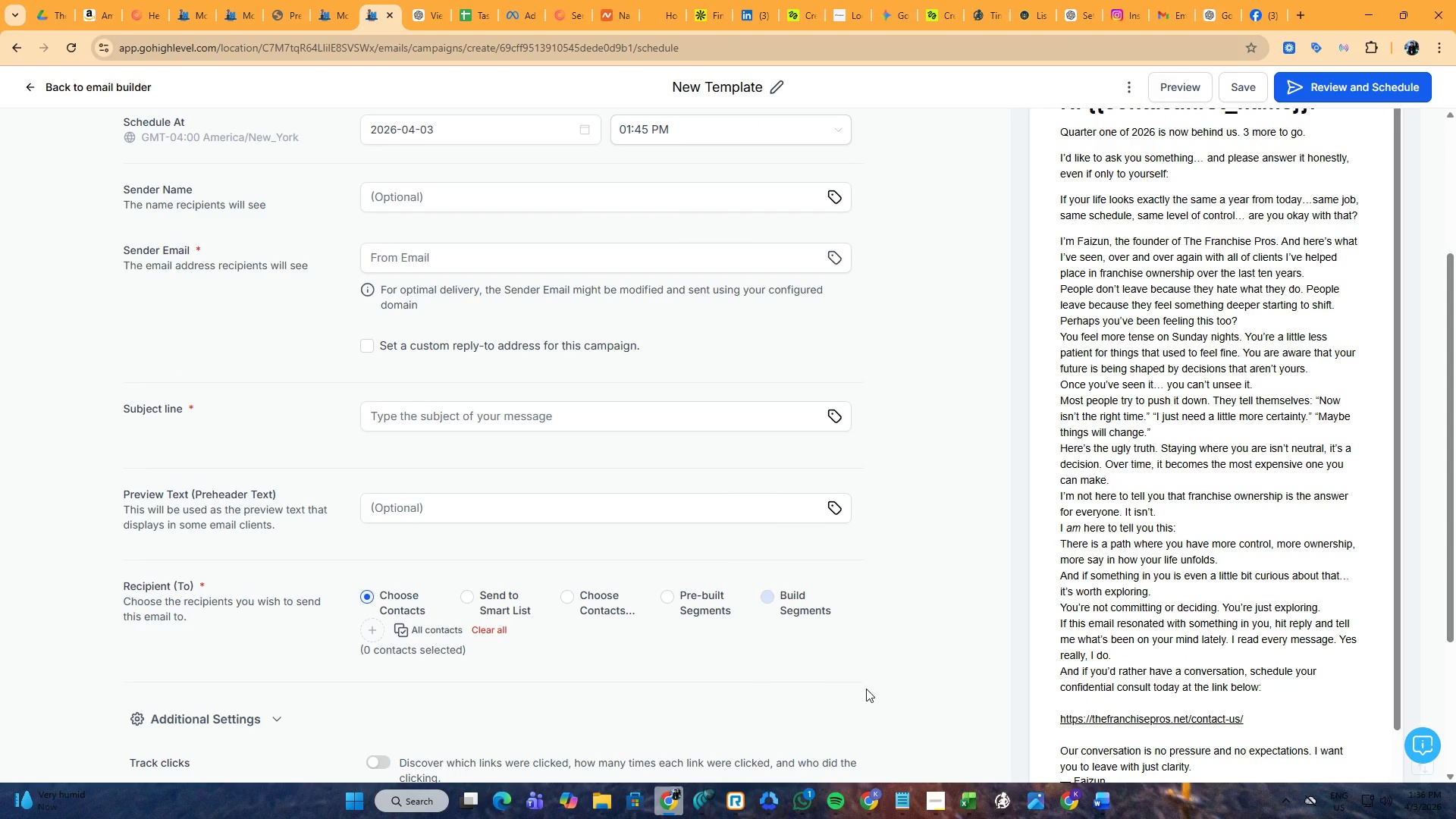 
left_click([1093, 799])
 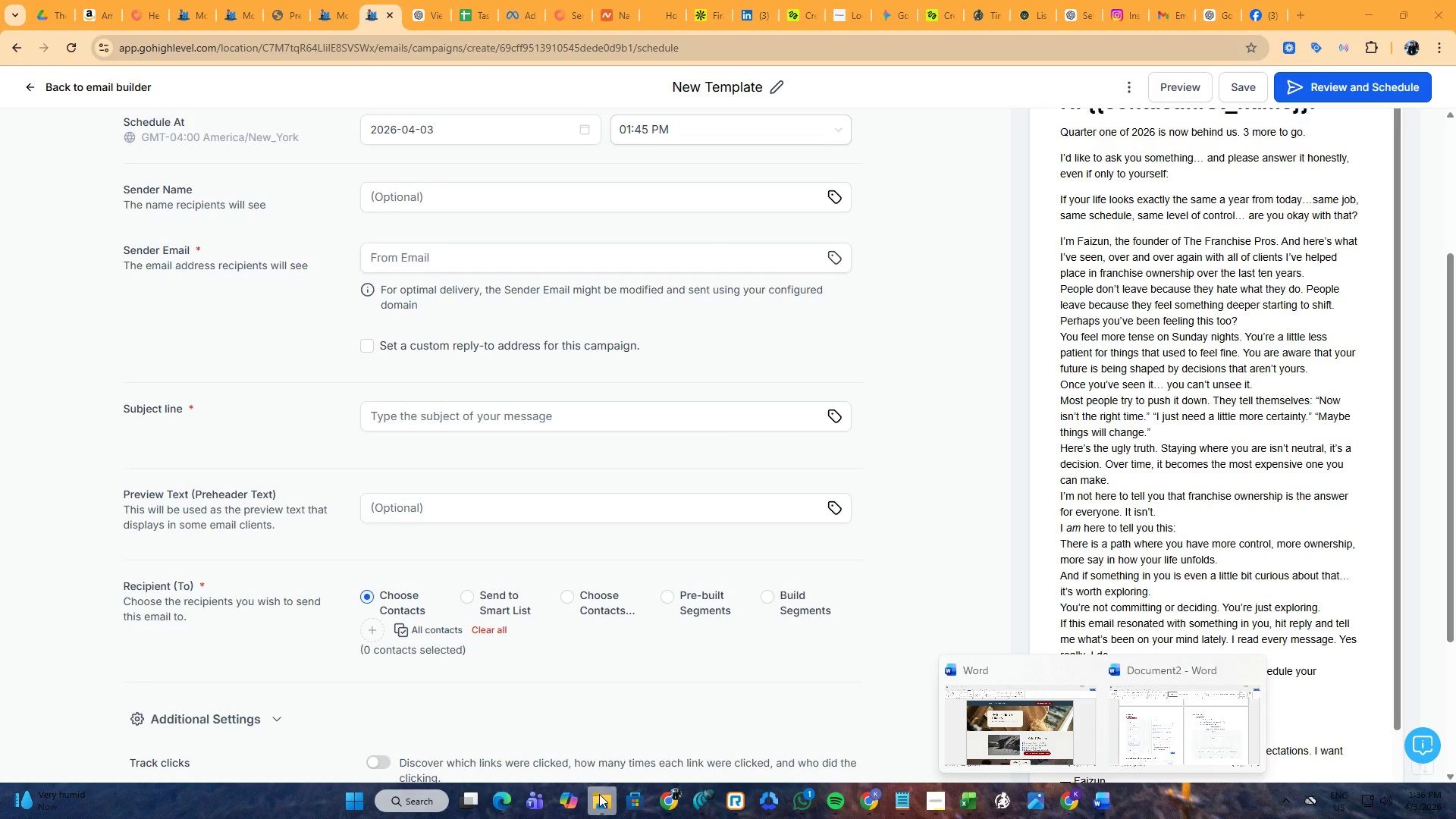 
left_click([203, 0])
 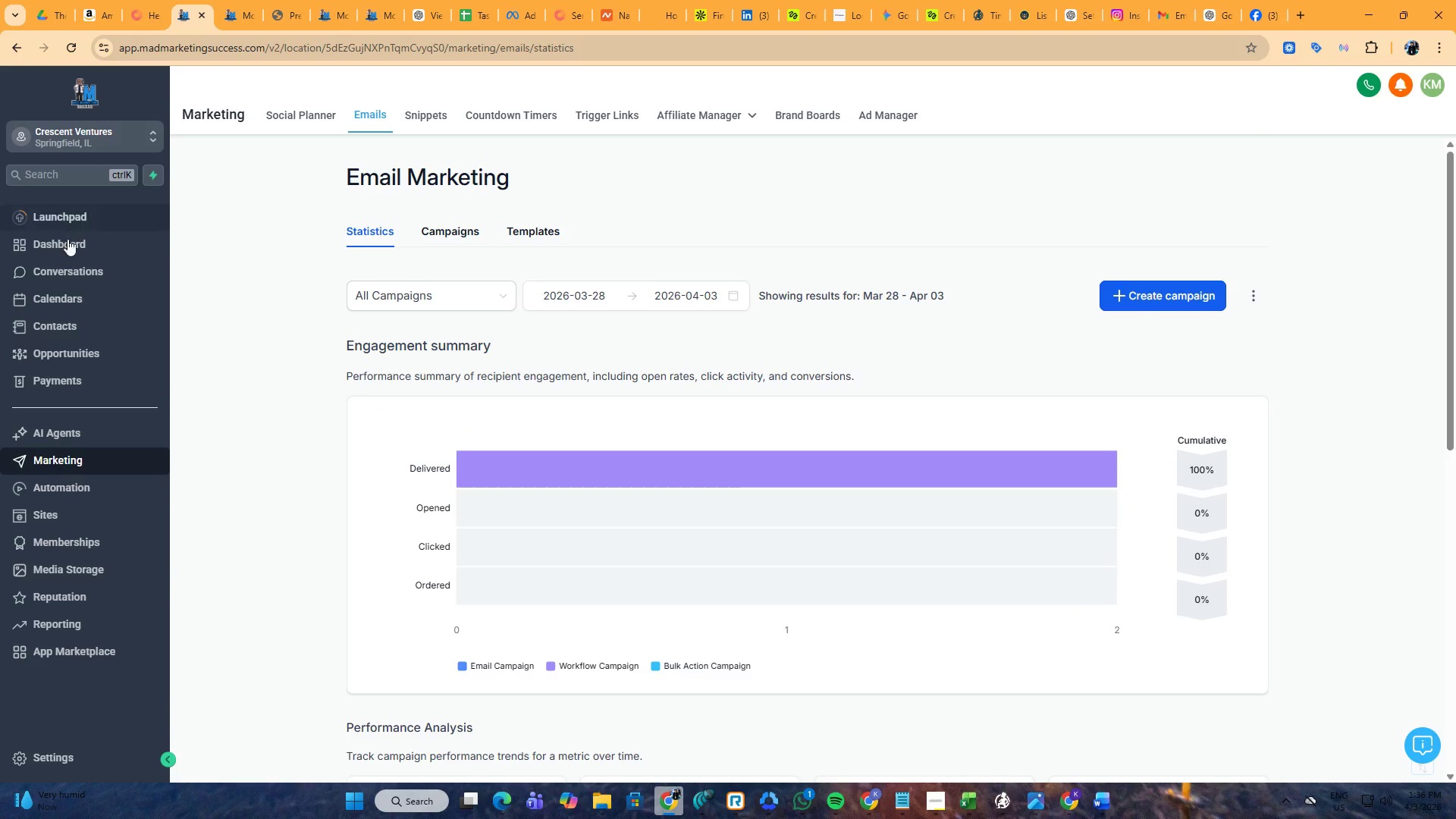 
left_click([68, 271])
 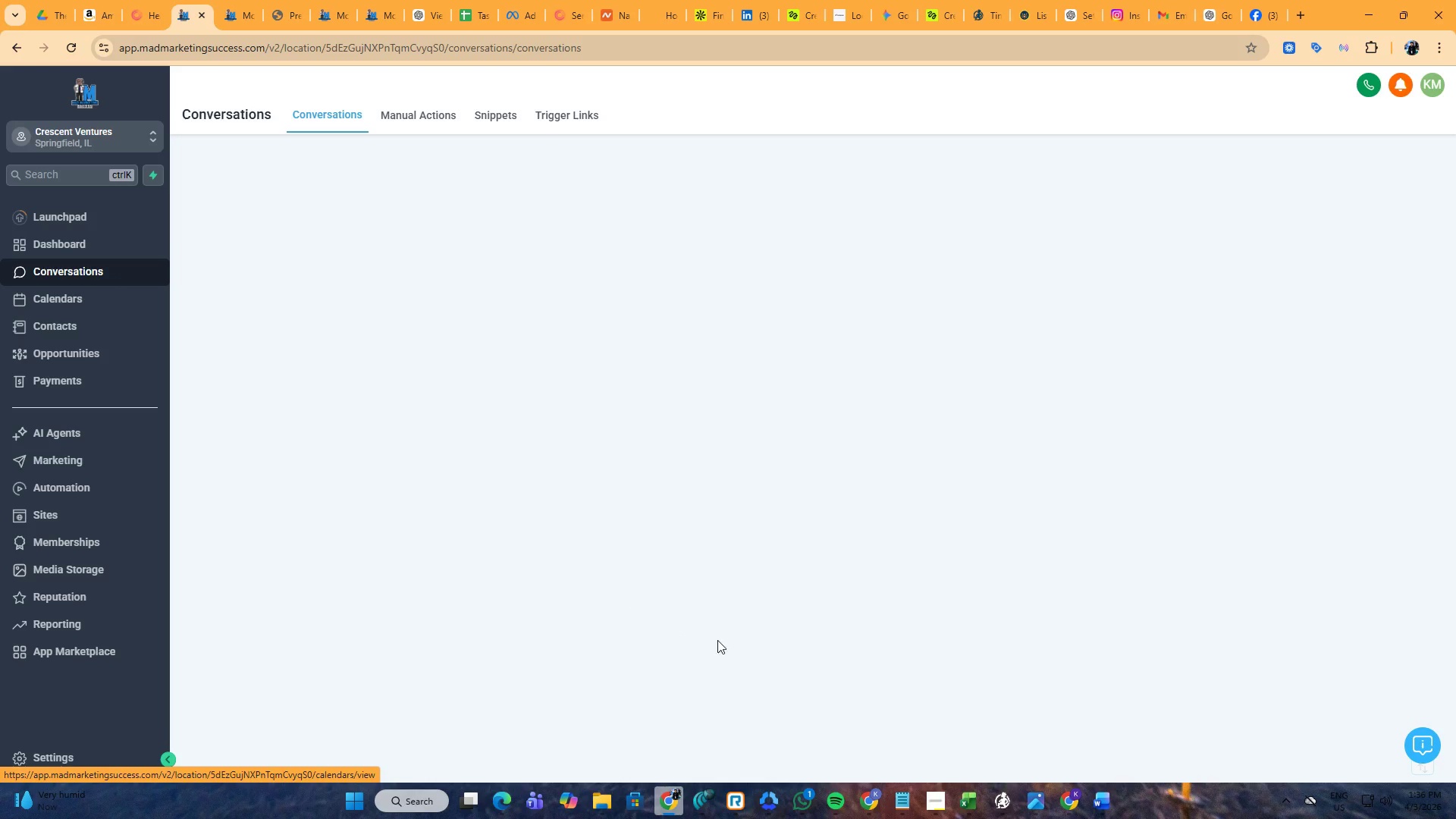 
left_click([761, 805])
 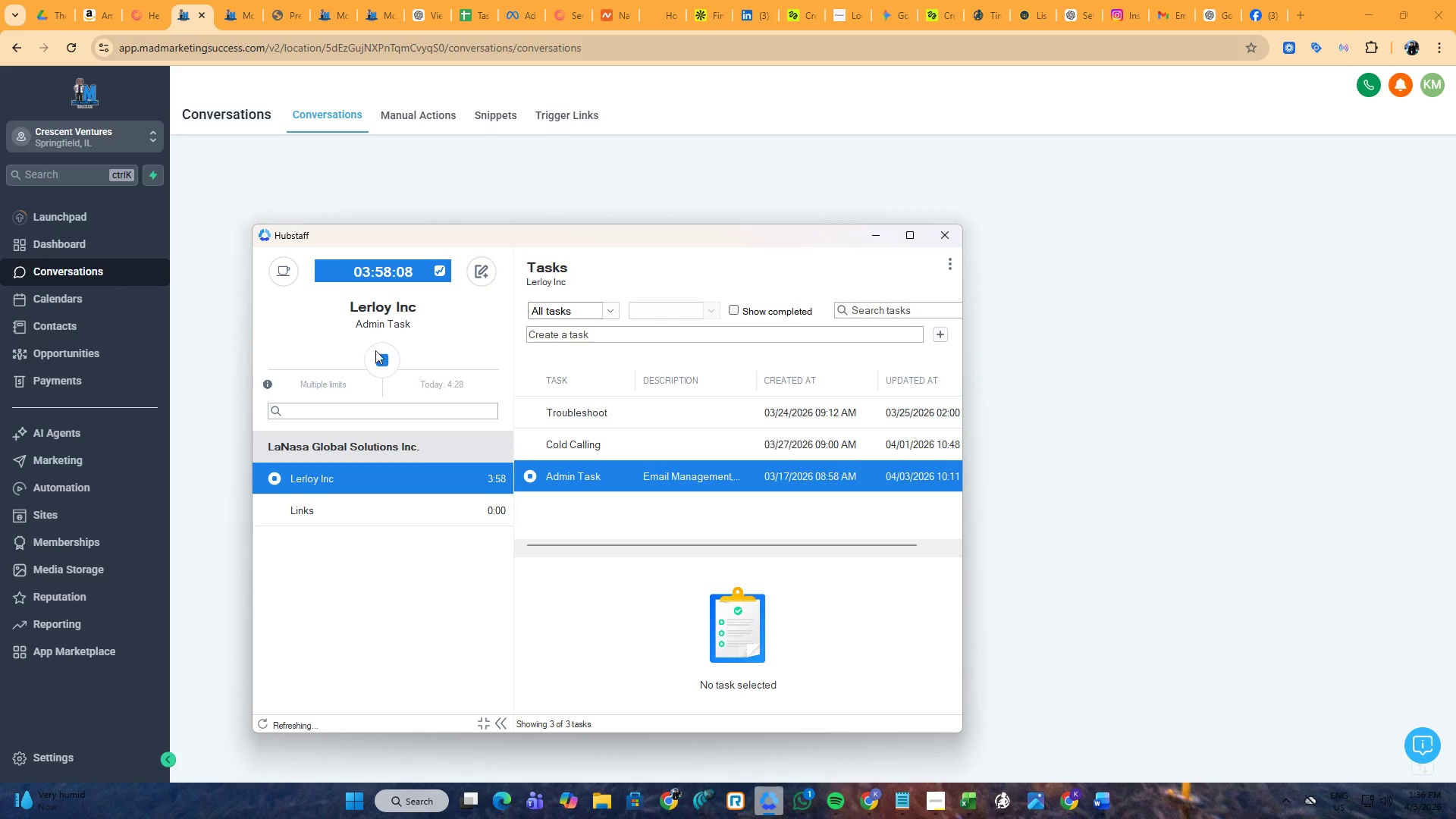 
mouse_move([284, 254])
 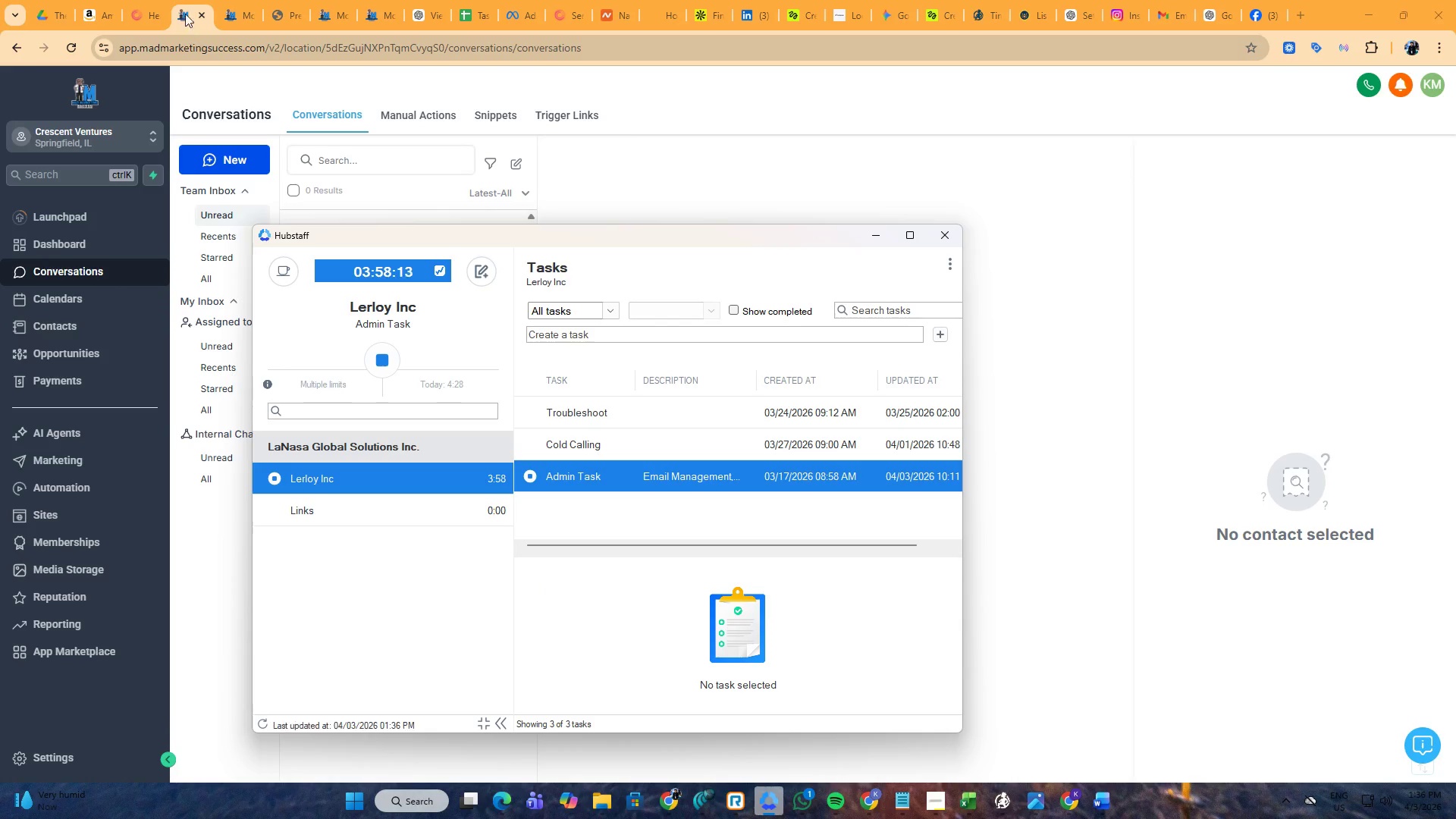 
left_click([184, 0])
 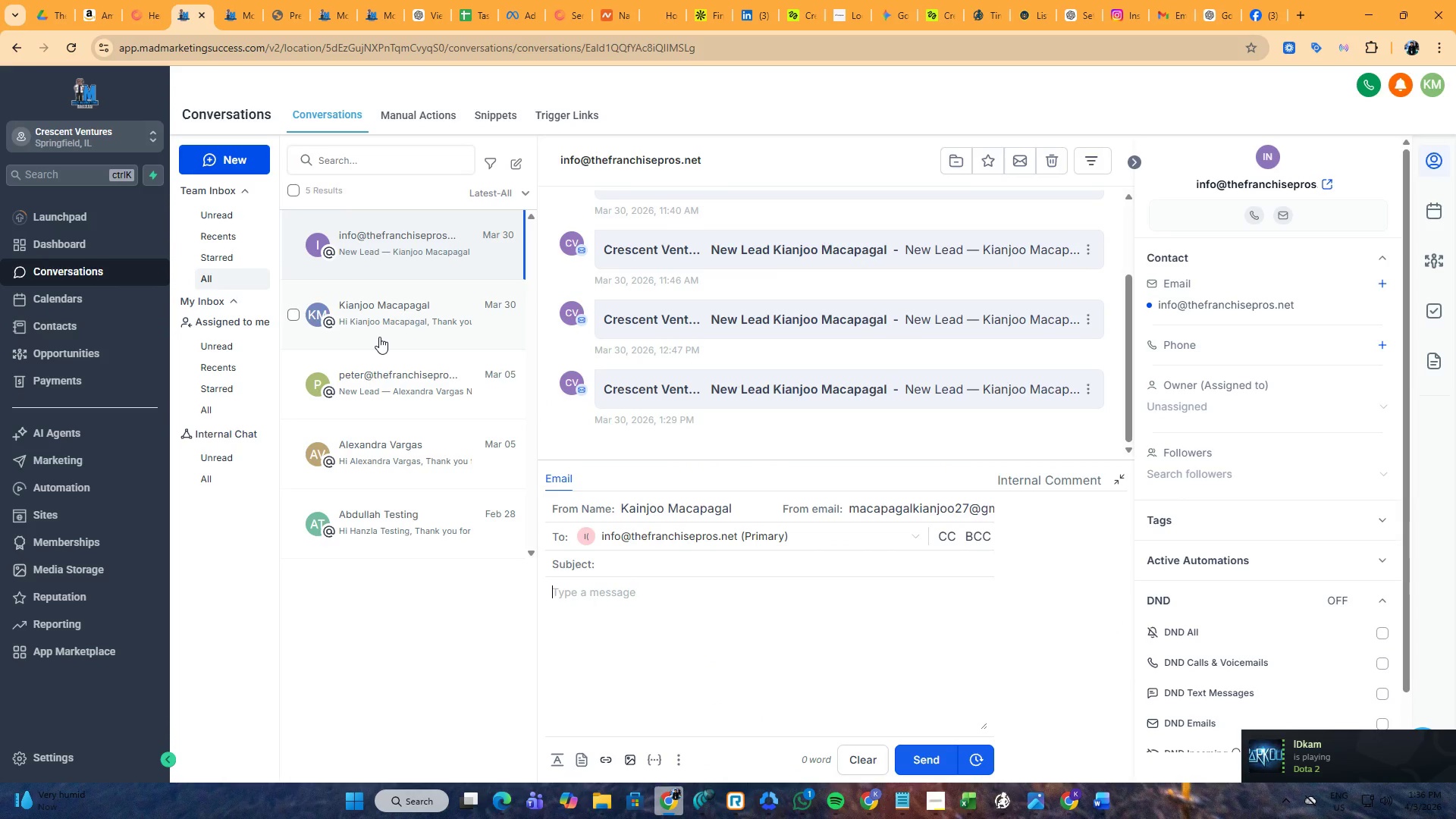 
wait(5.8)
 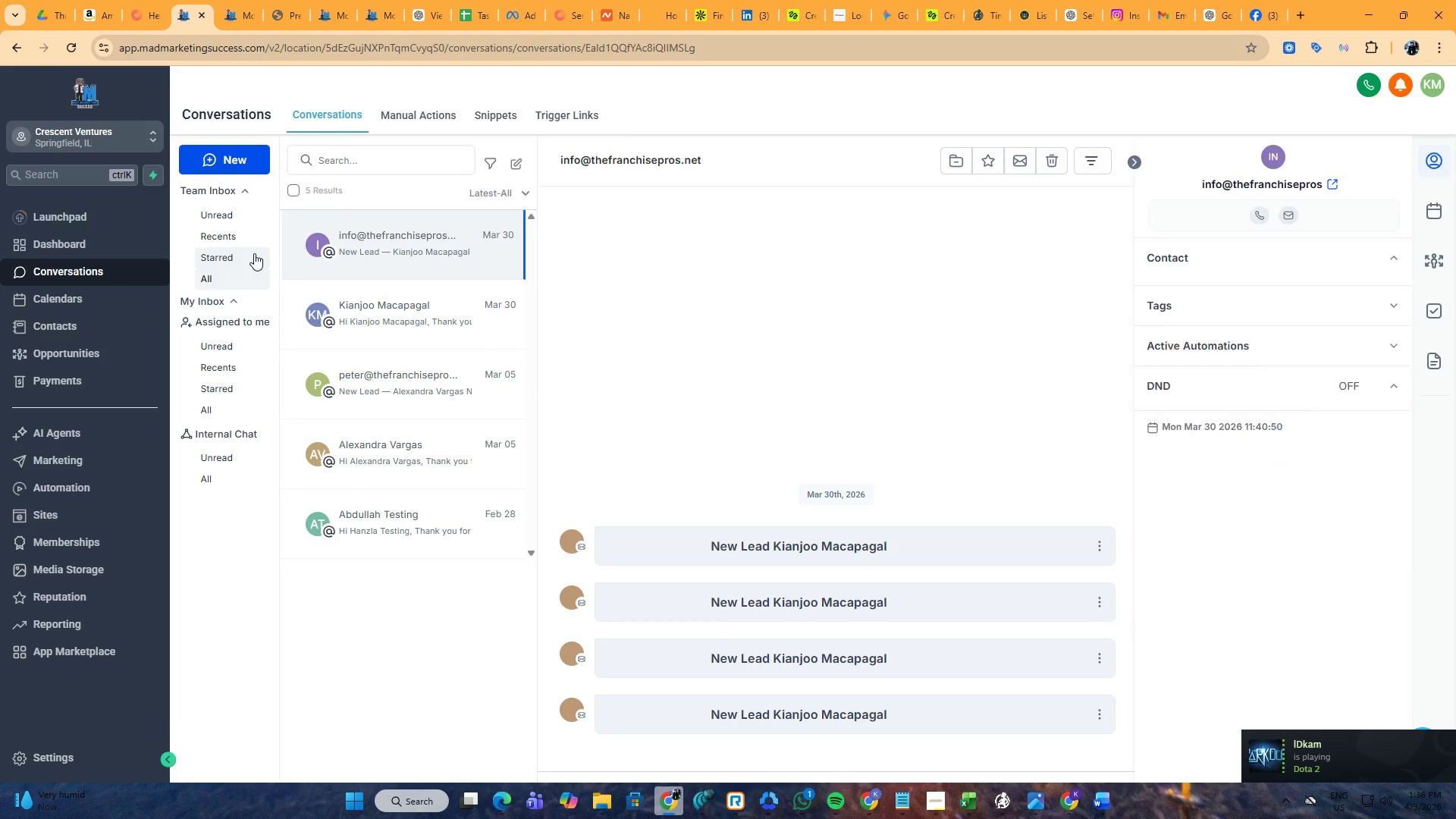 
left_click([252, 0])
 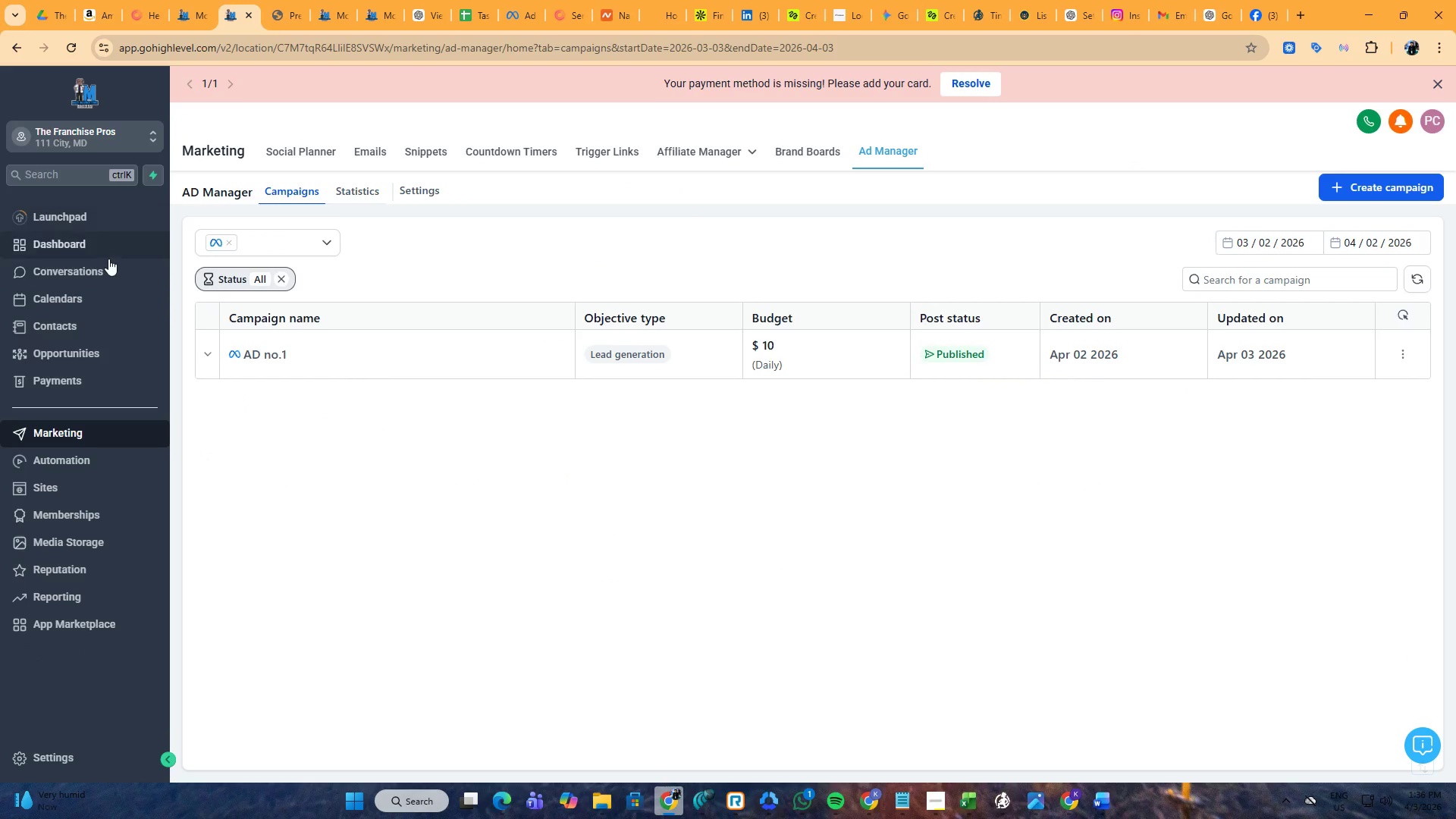 
left_click([103, 271])
 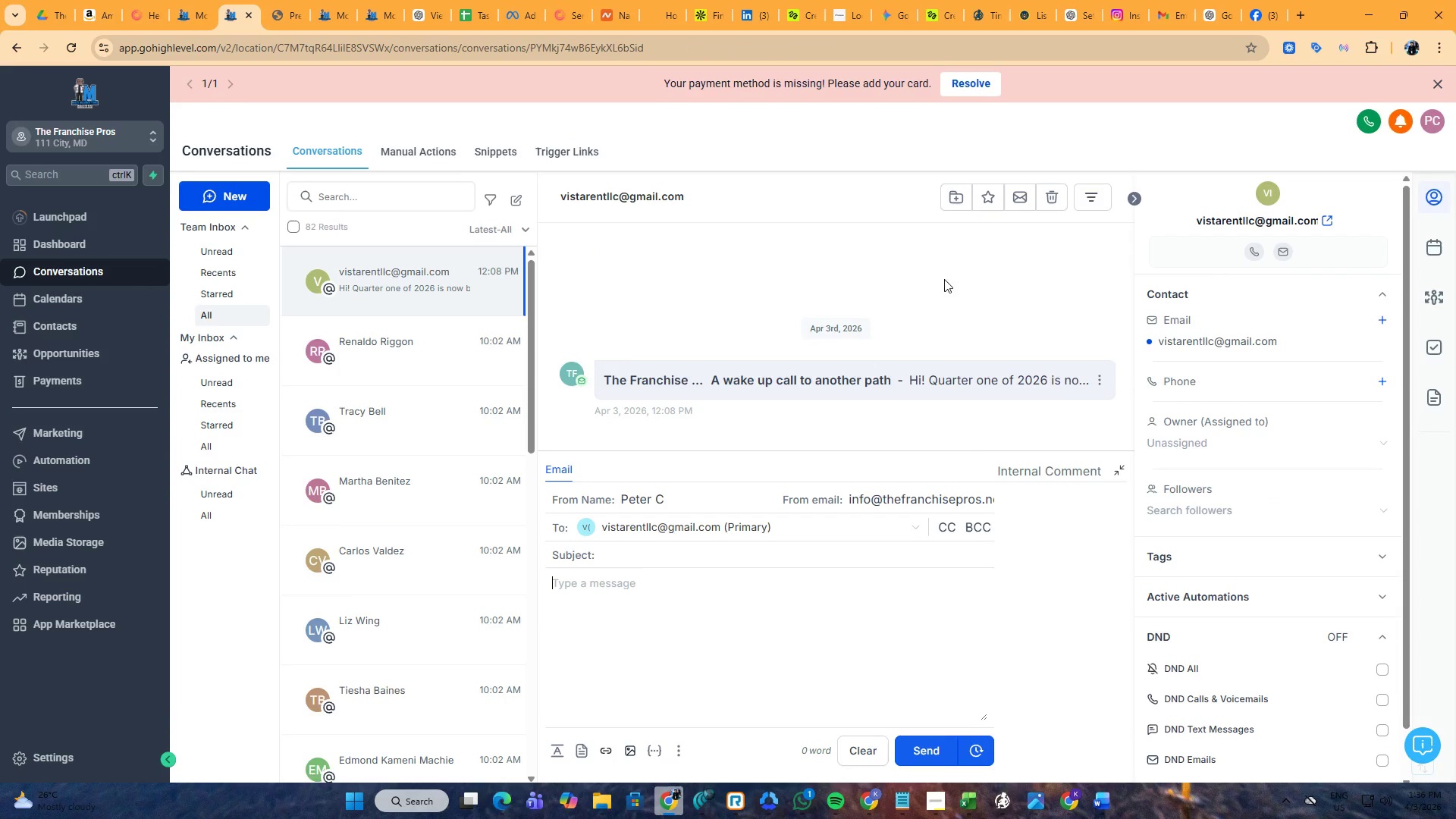 
wait(5.84)
 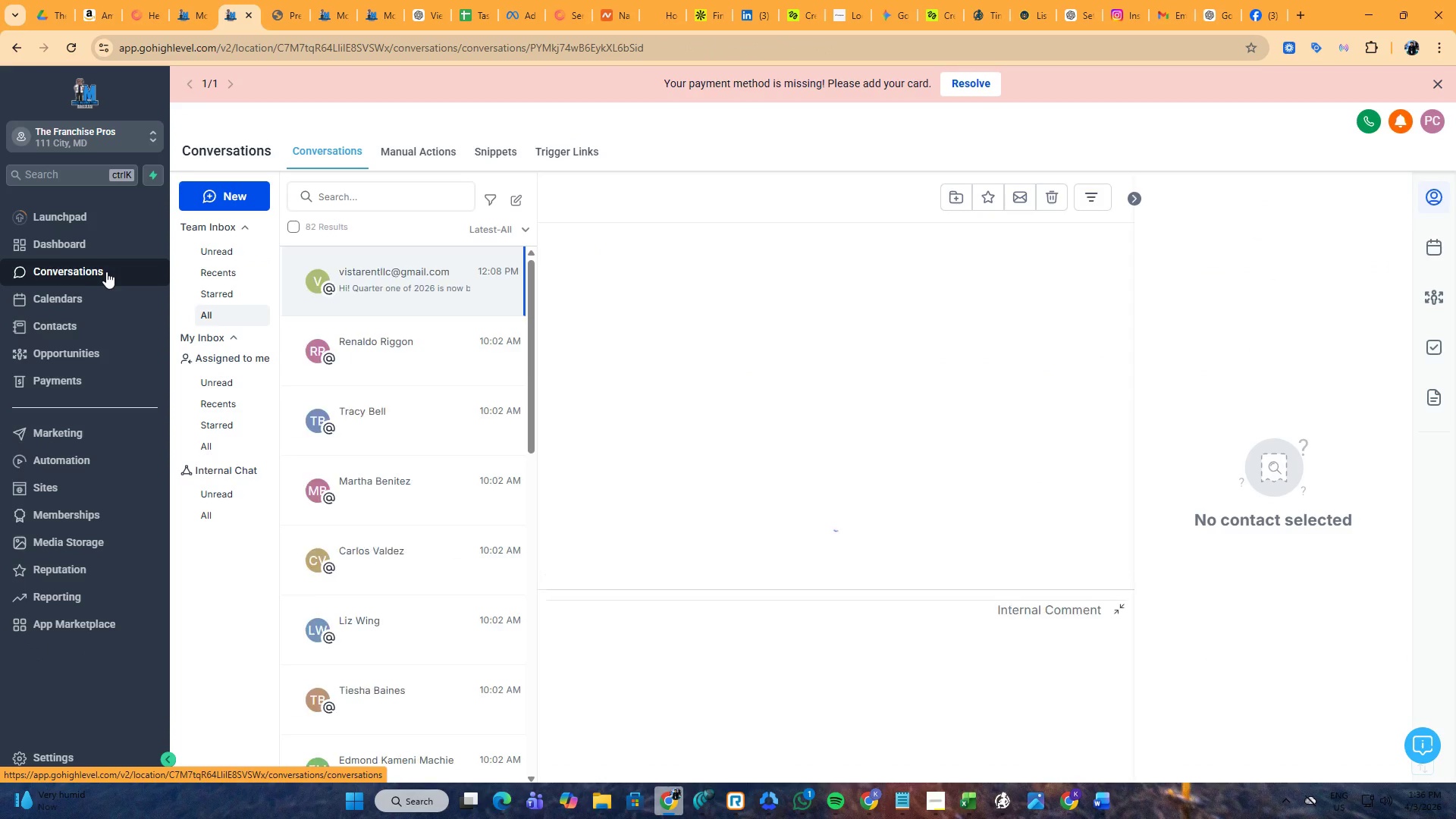 
left_click([1330, 223])
 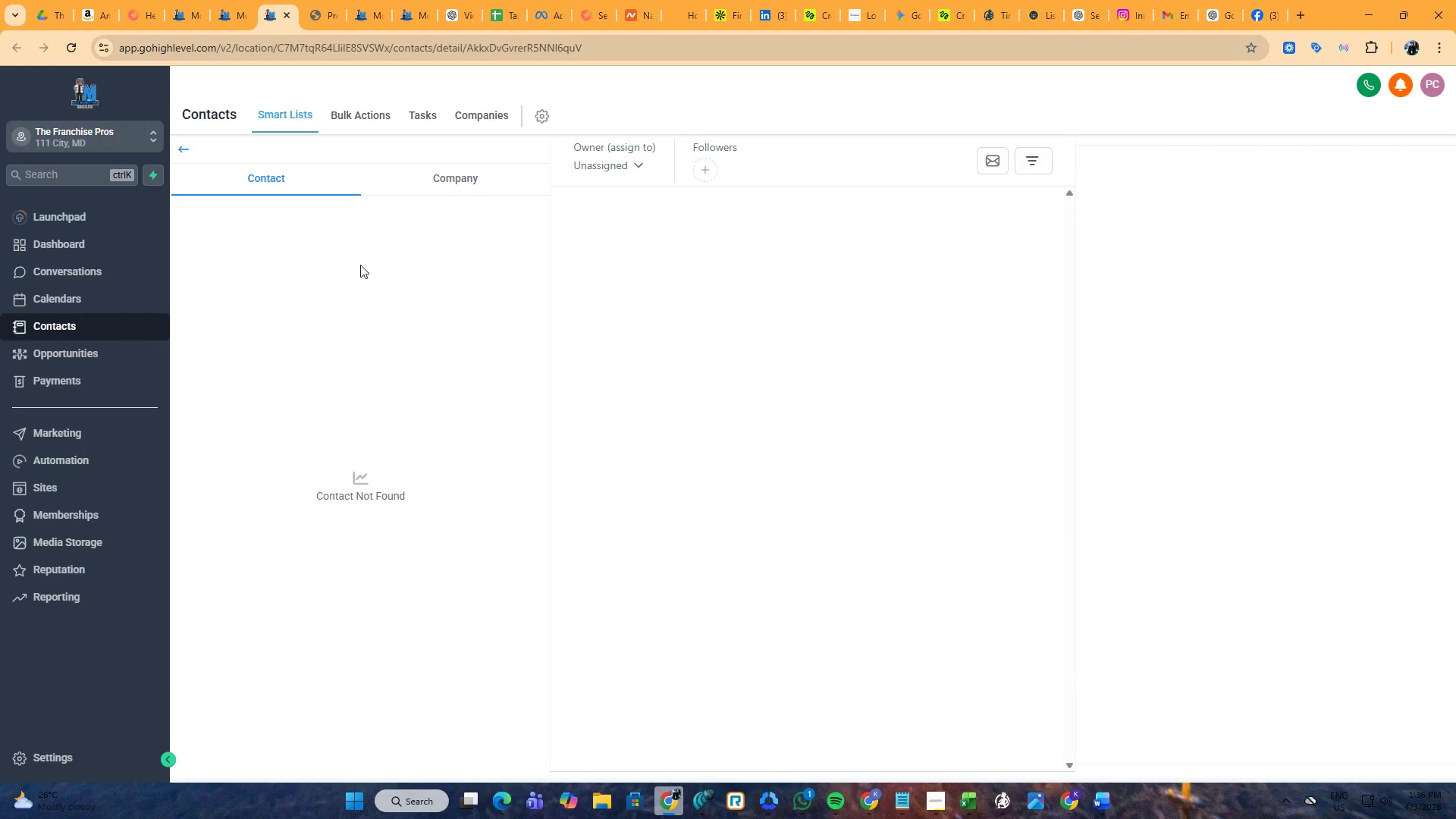 
wait(7.78)
 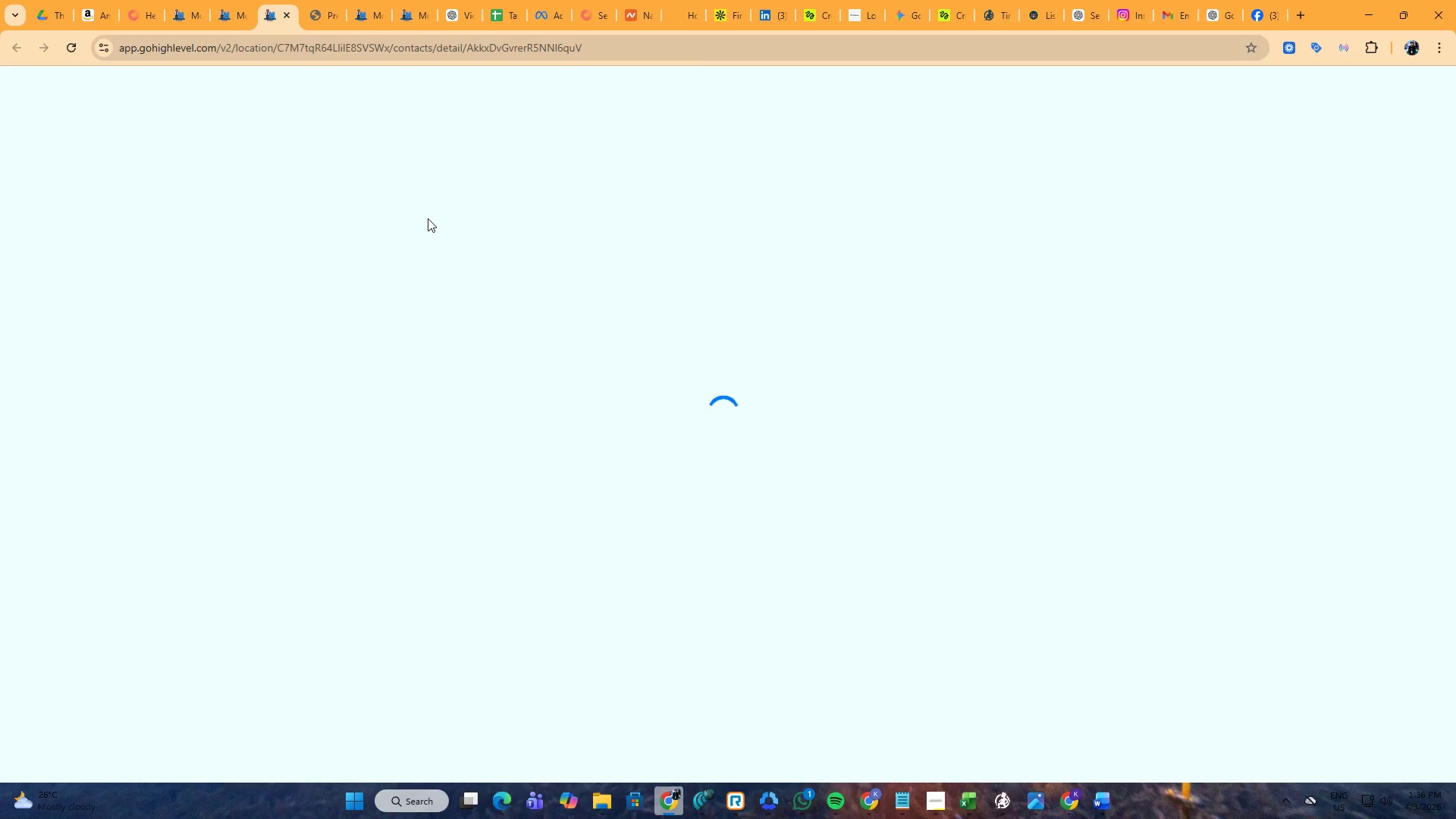 
left_click([284, 328])
 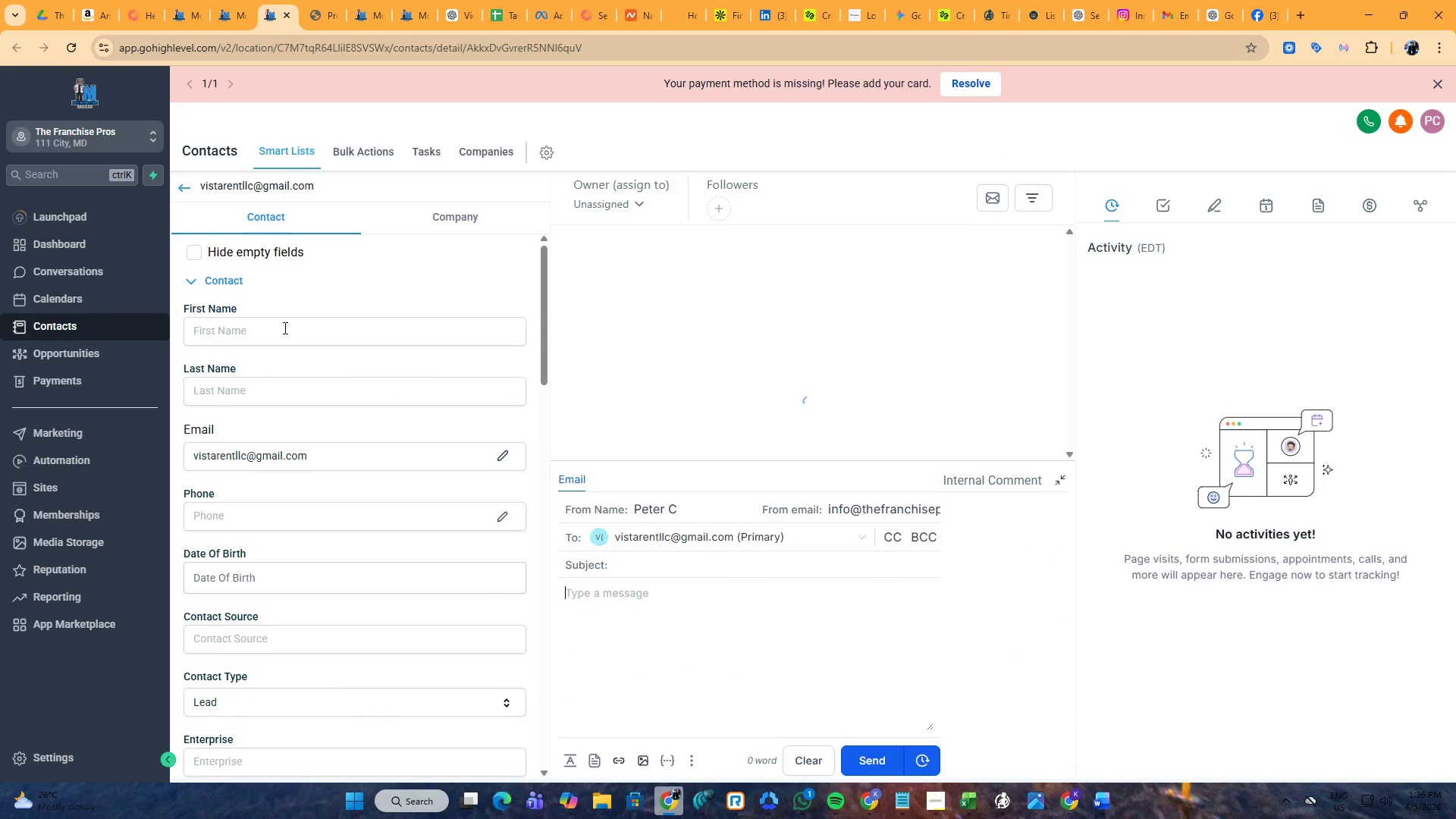 
key(Shift+K)
 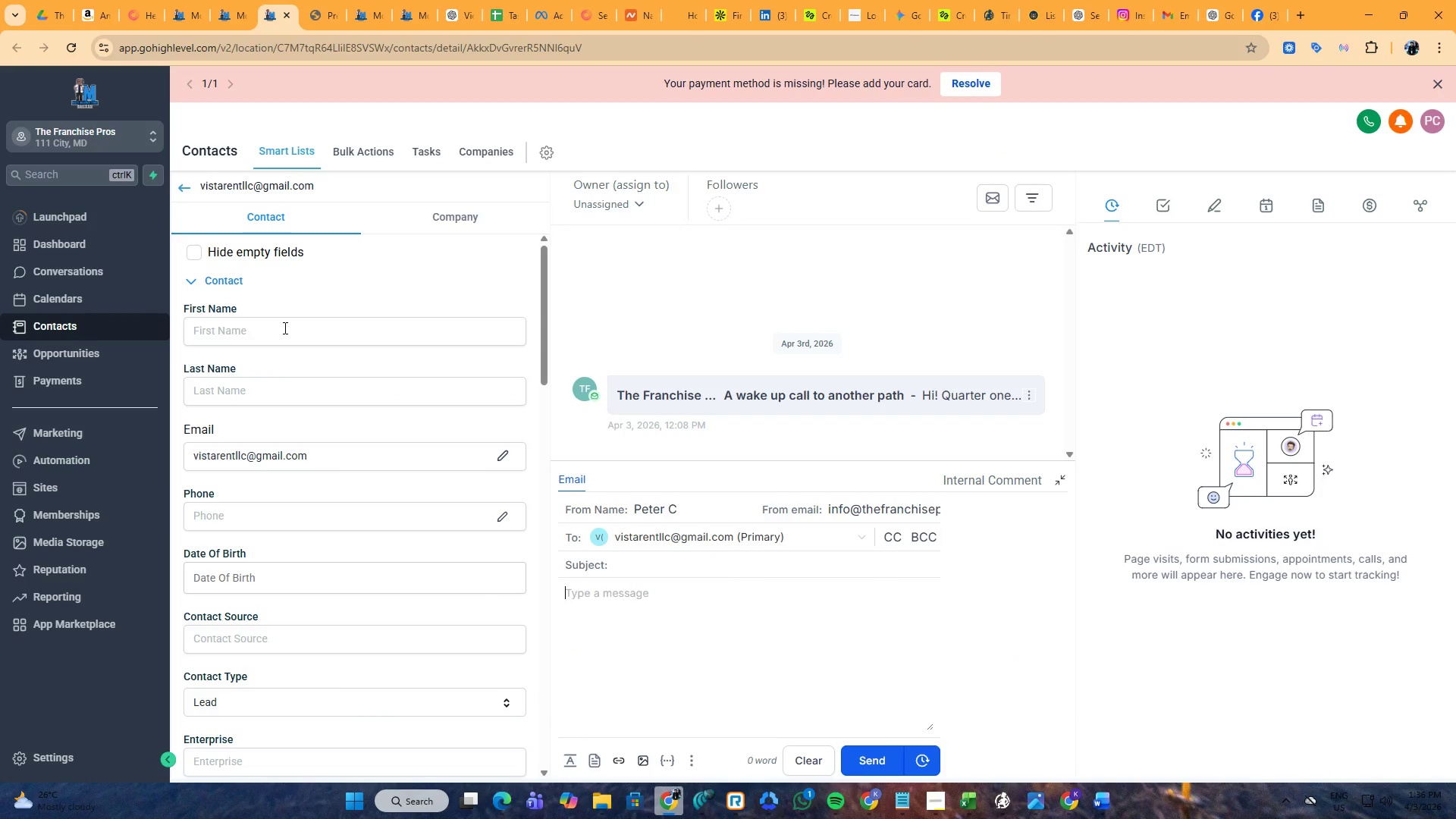 
key(Backspace)
 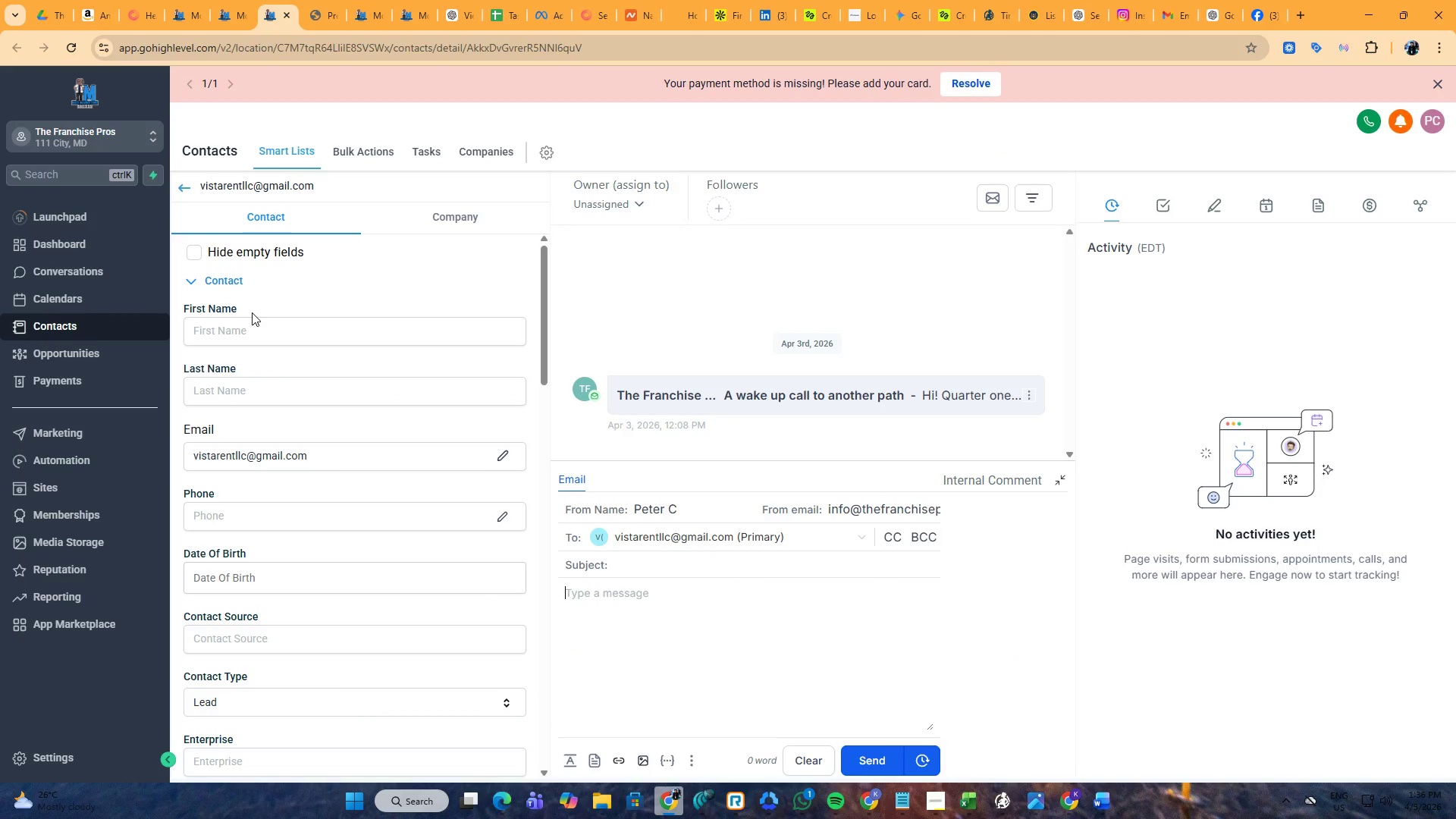 
double_click([249, 322])
 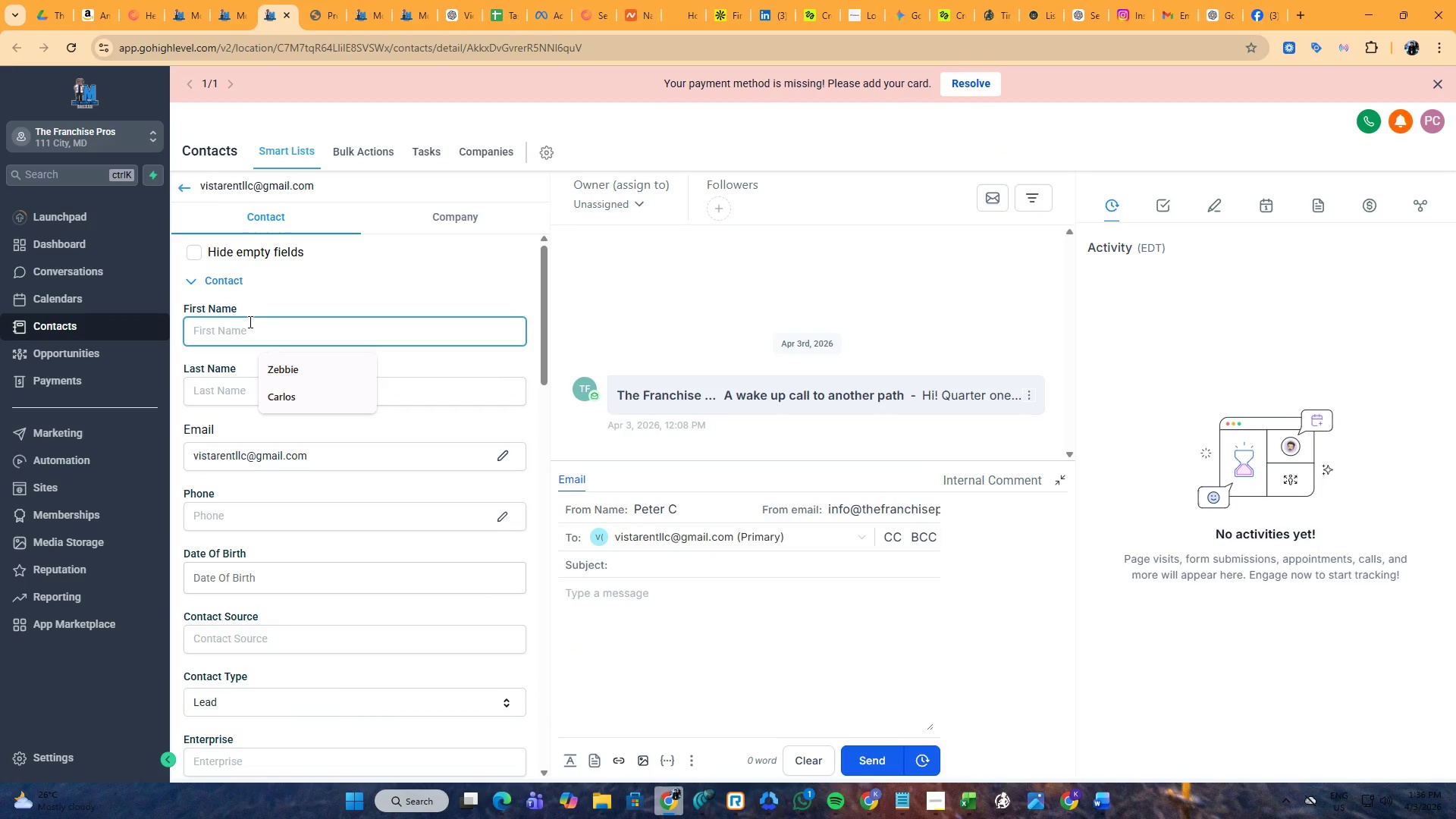 
type(Mike)
 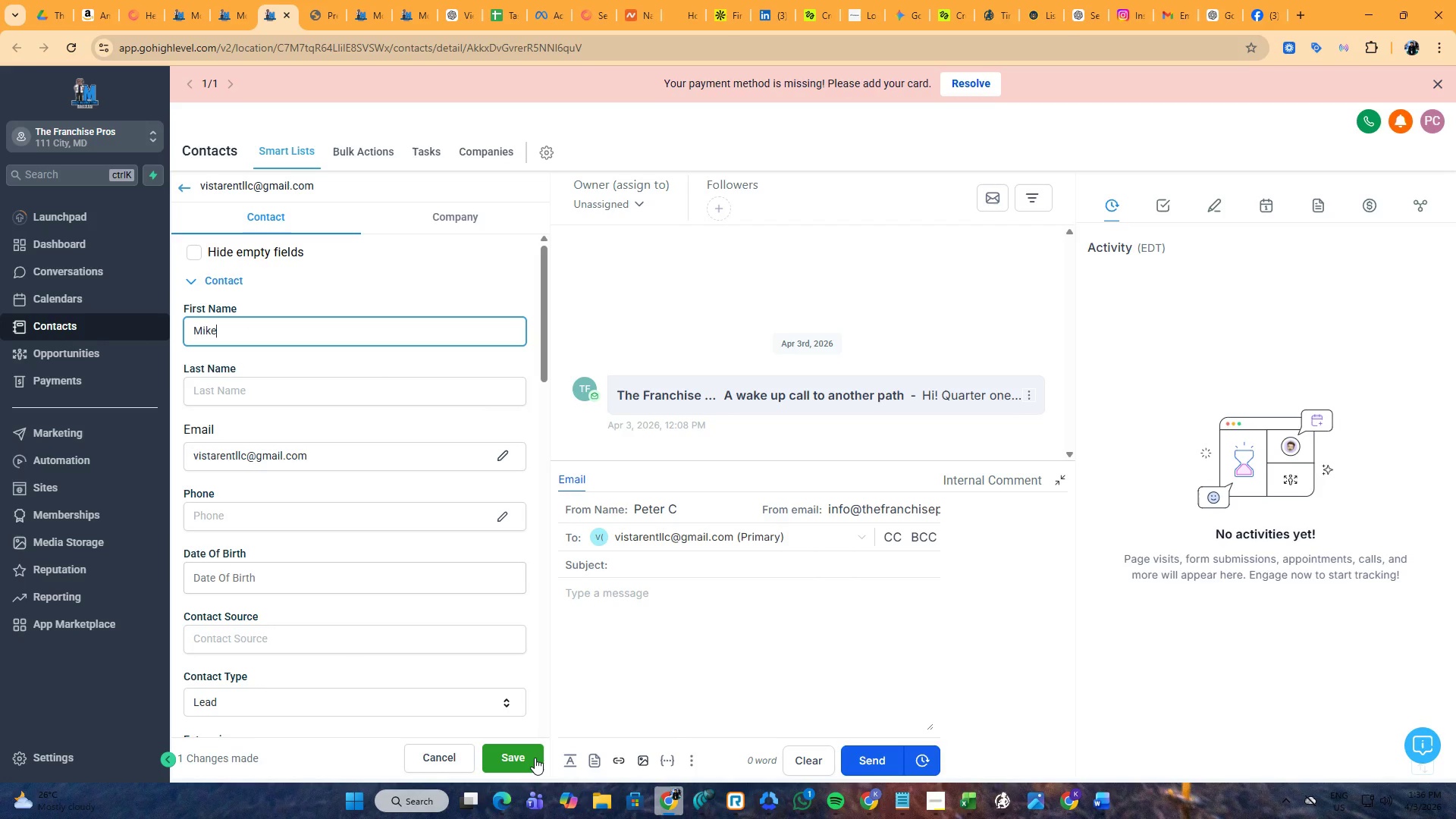 
left_click([535, 758])
 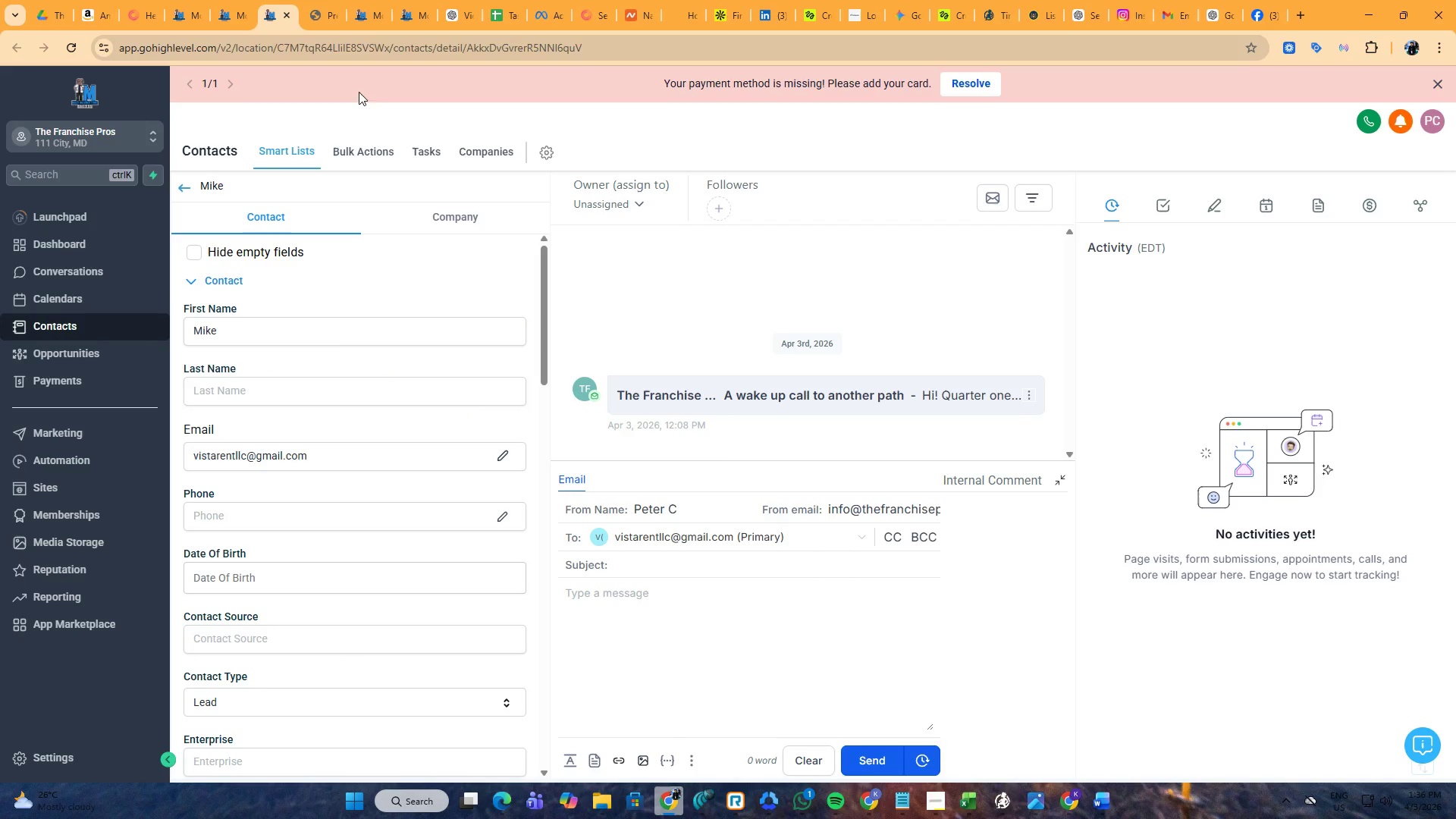 
left_click([400, 0])
 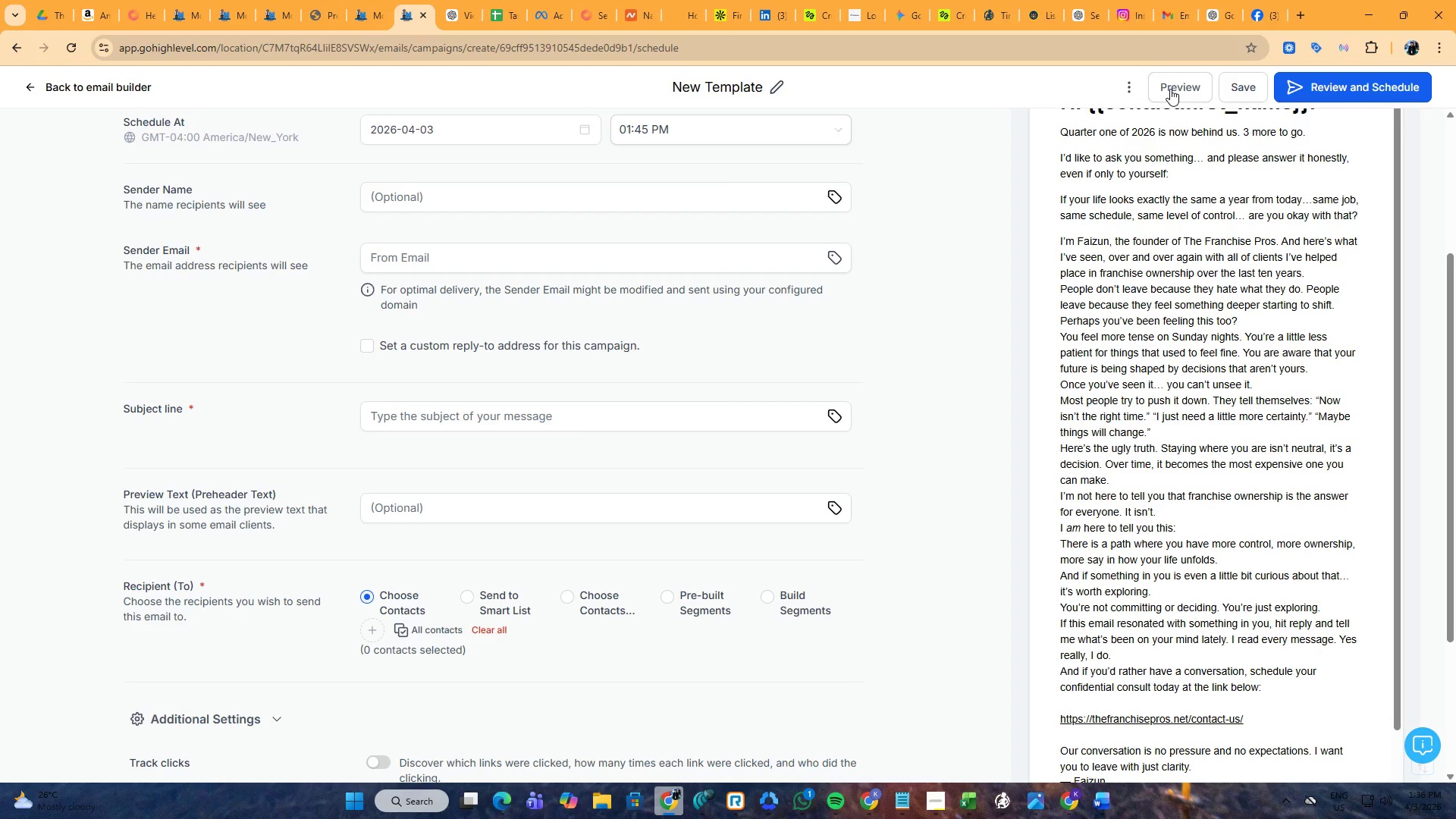 
key(Alt+AltLeft)
 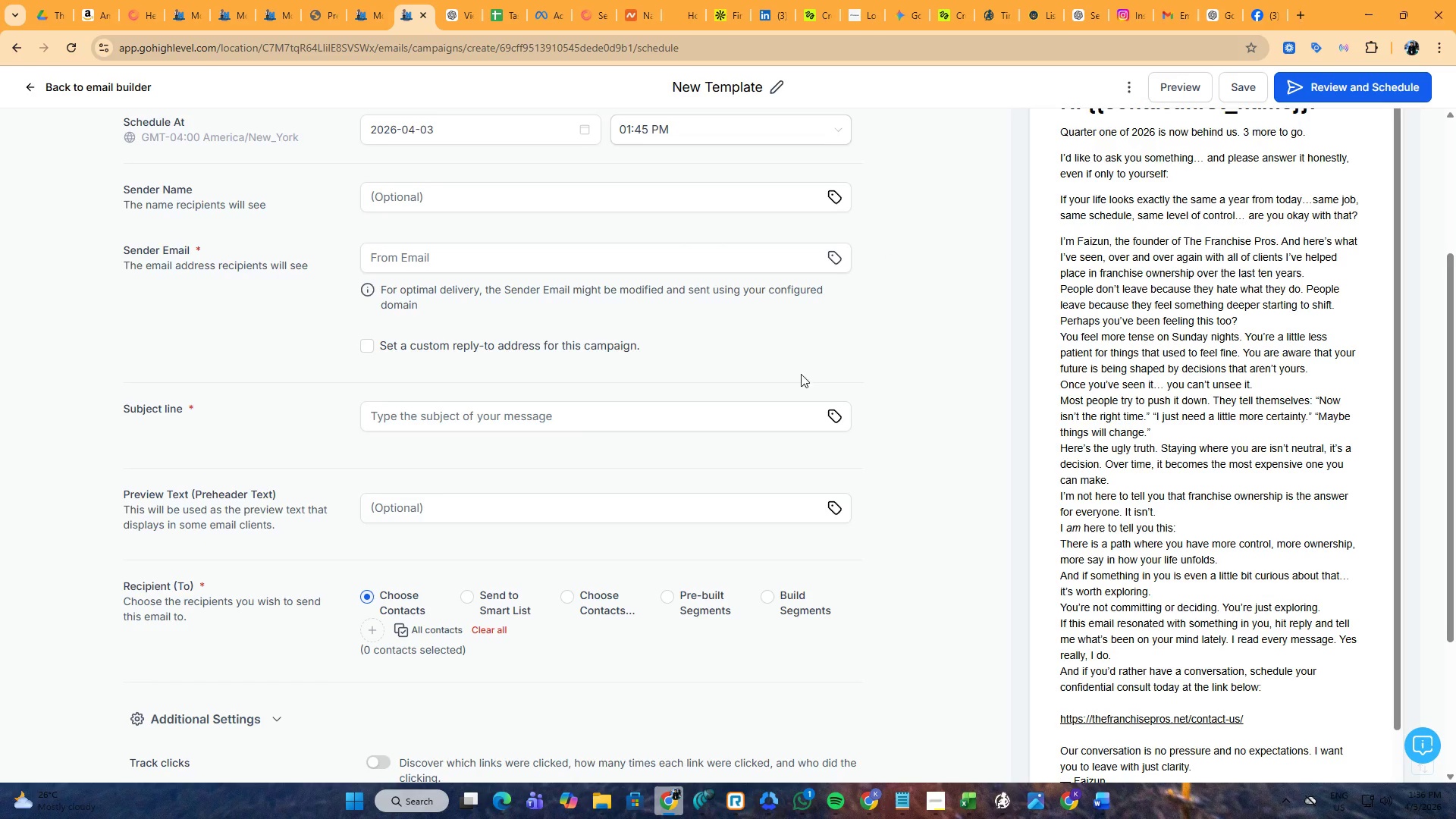 
key(Alt+Tab)
 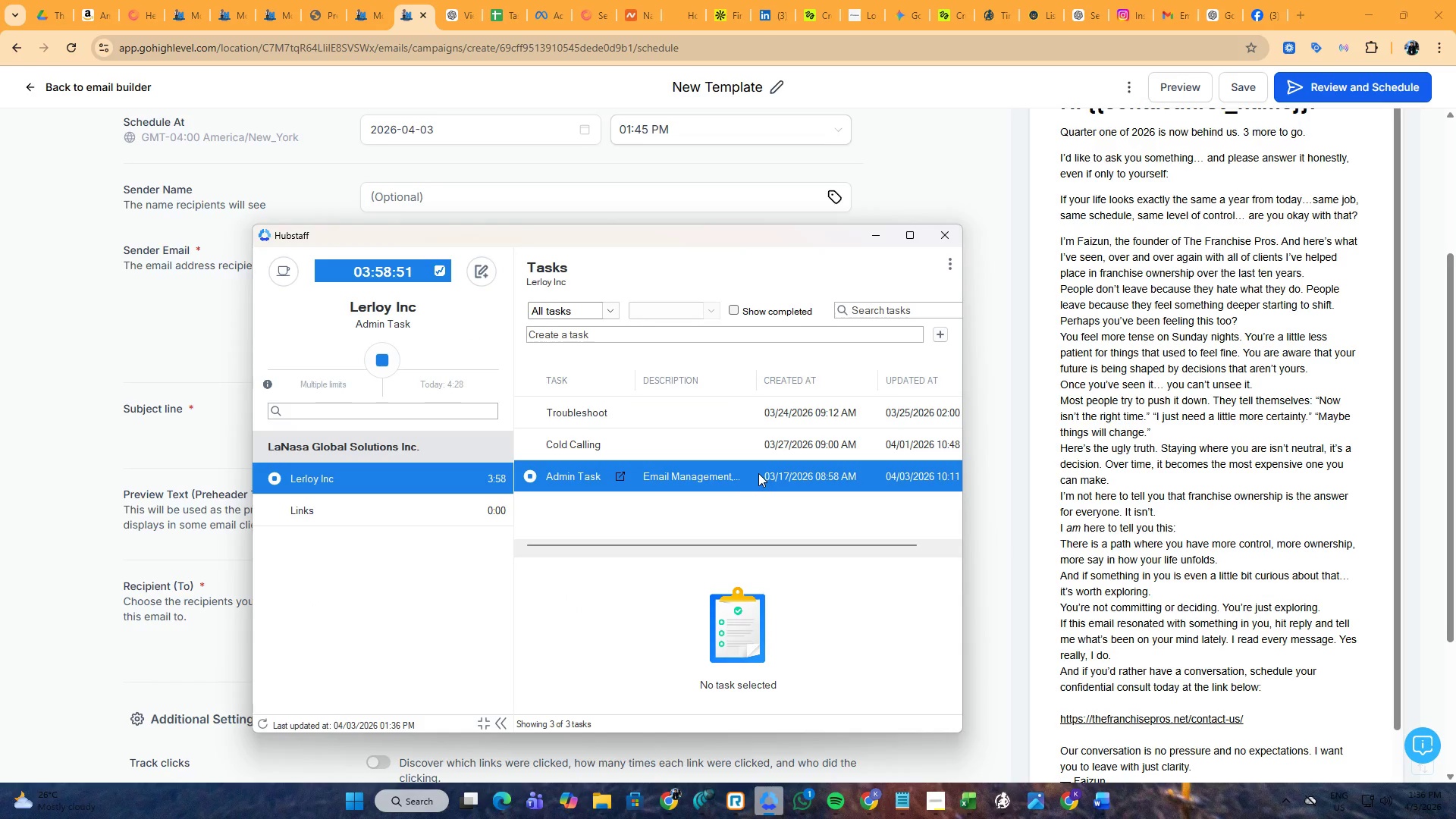 
key(Alt+AltLeft)
 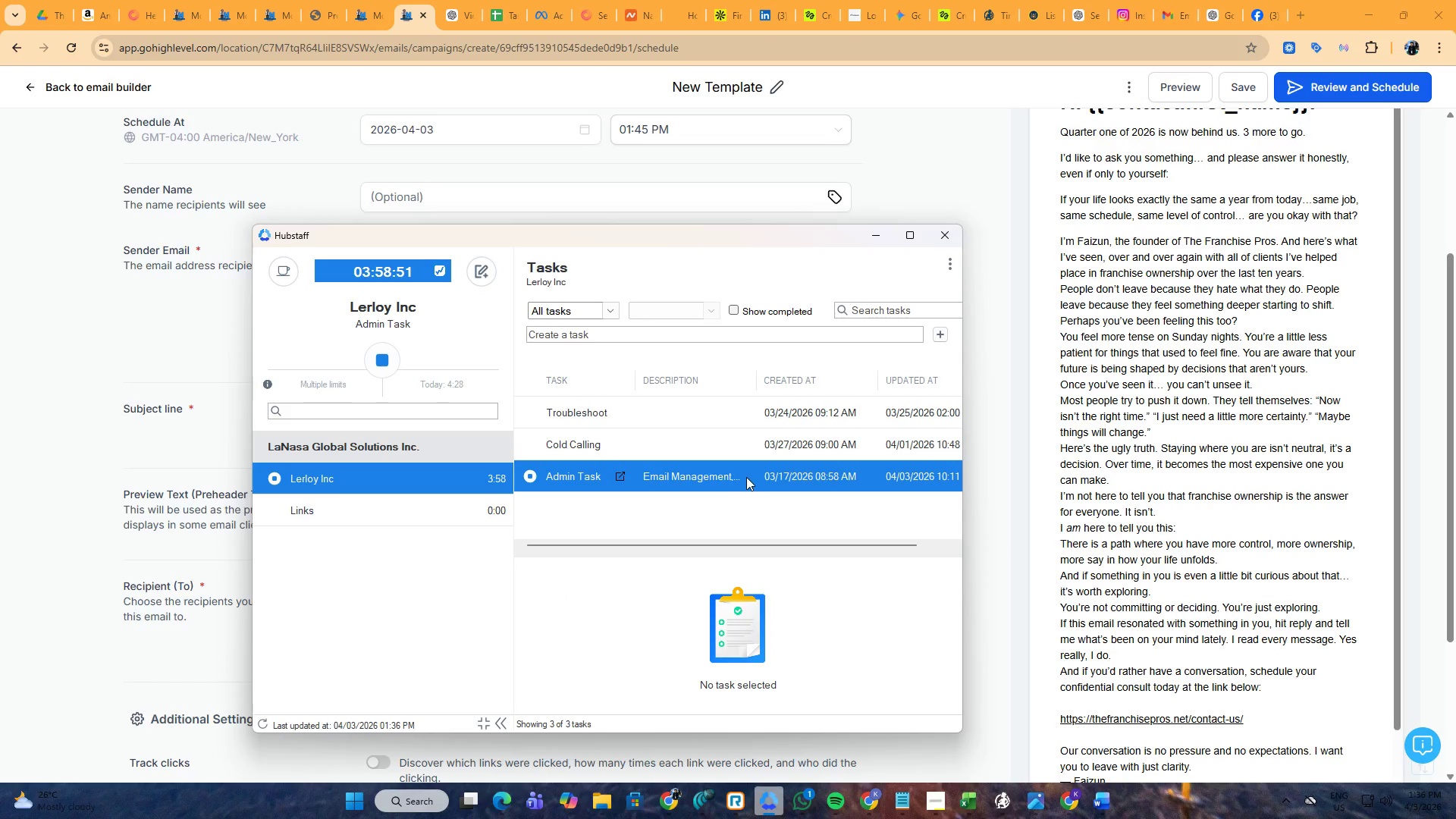 
key(Alt+Tab)
 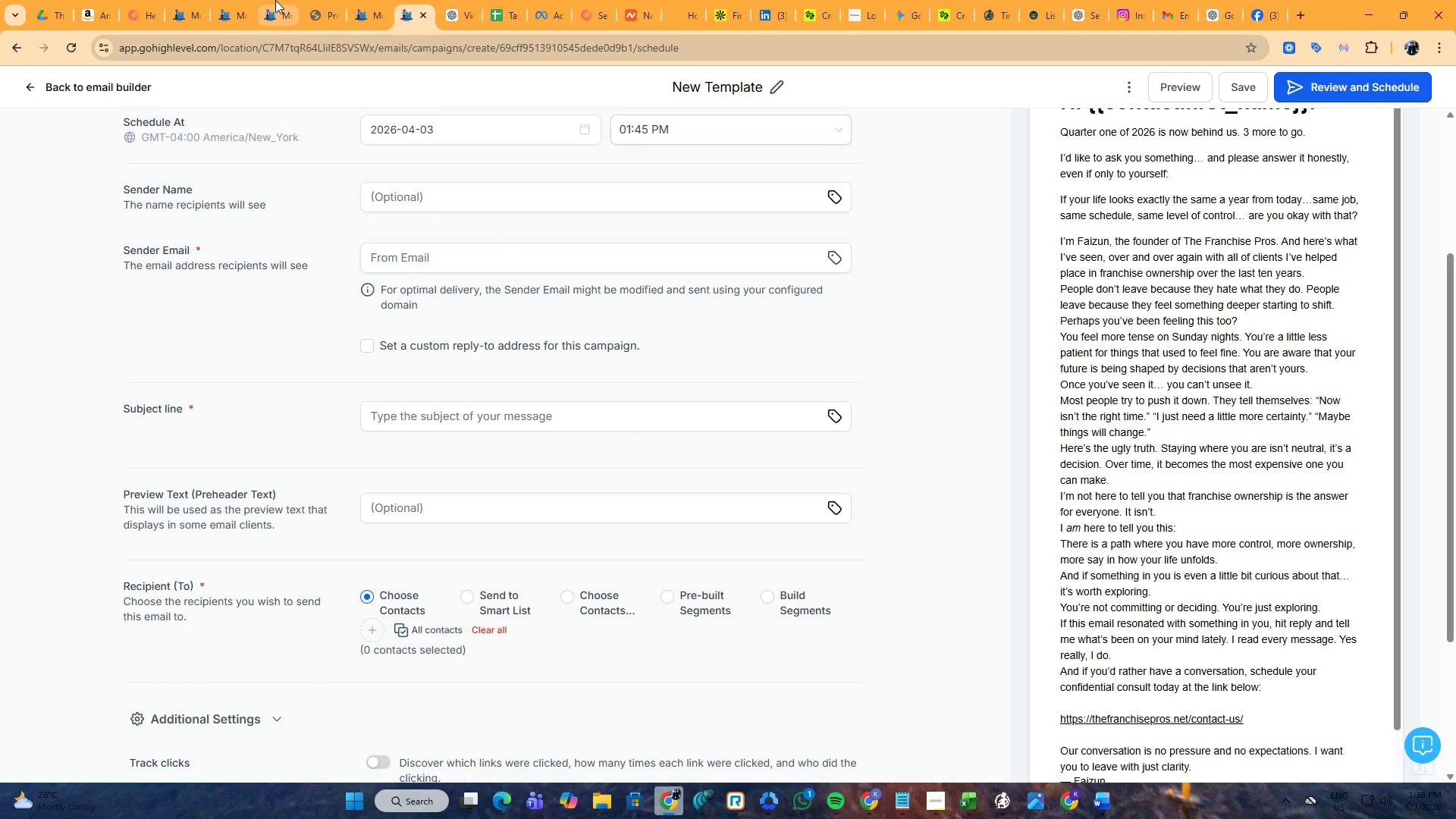 
left_click([271, 0])
 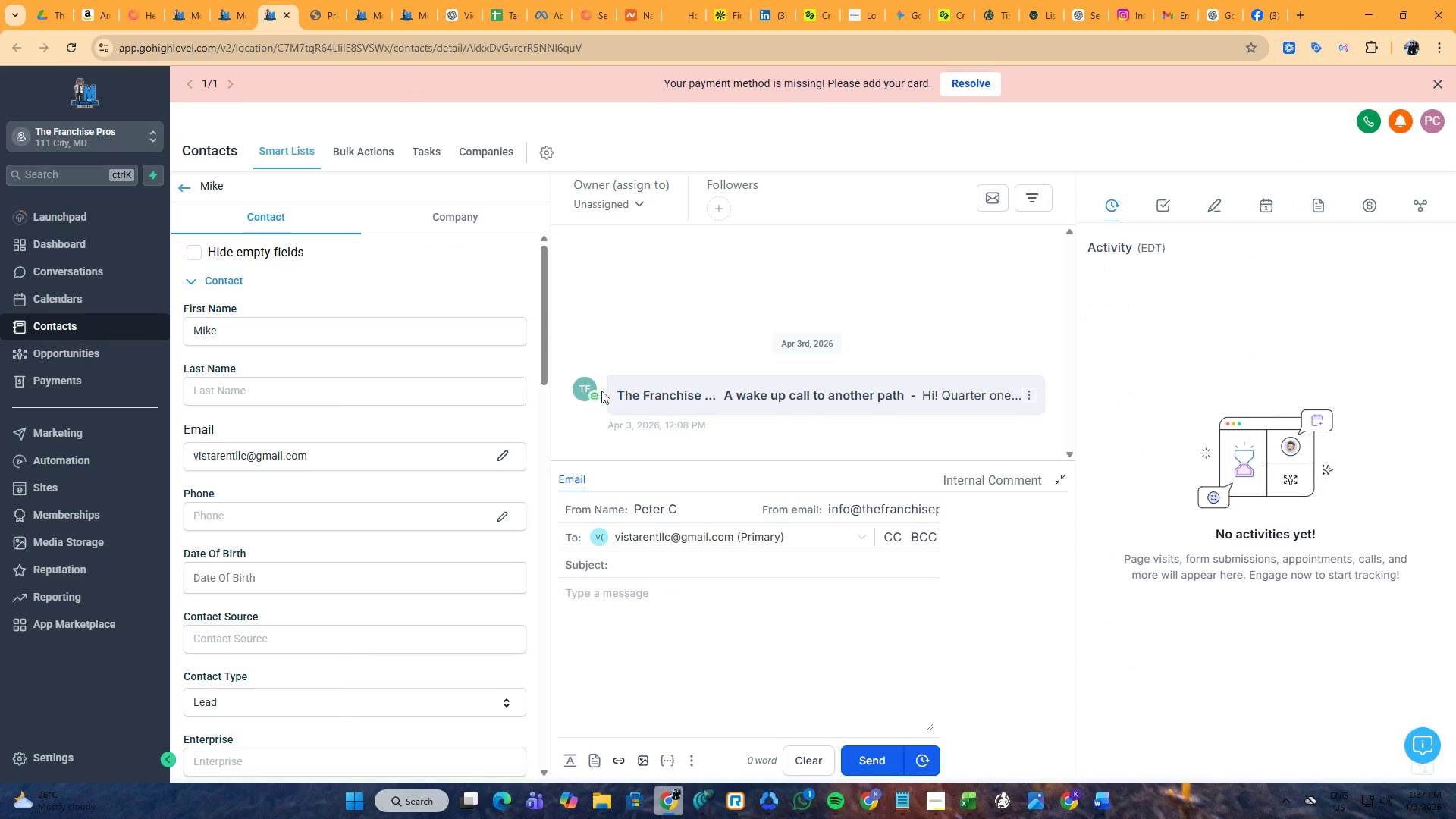 
left_click([730, 398])
 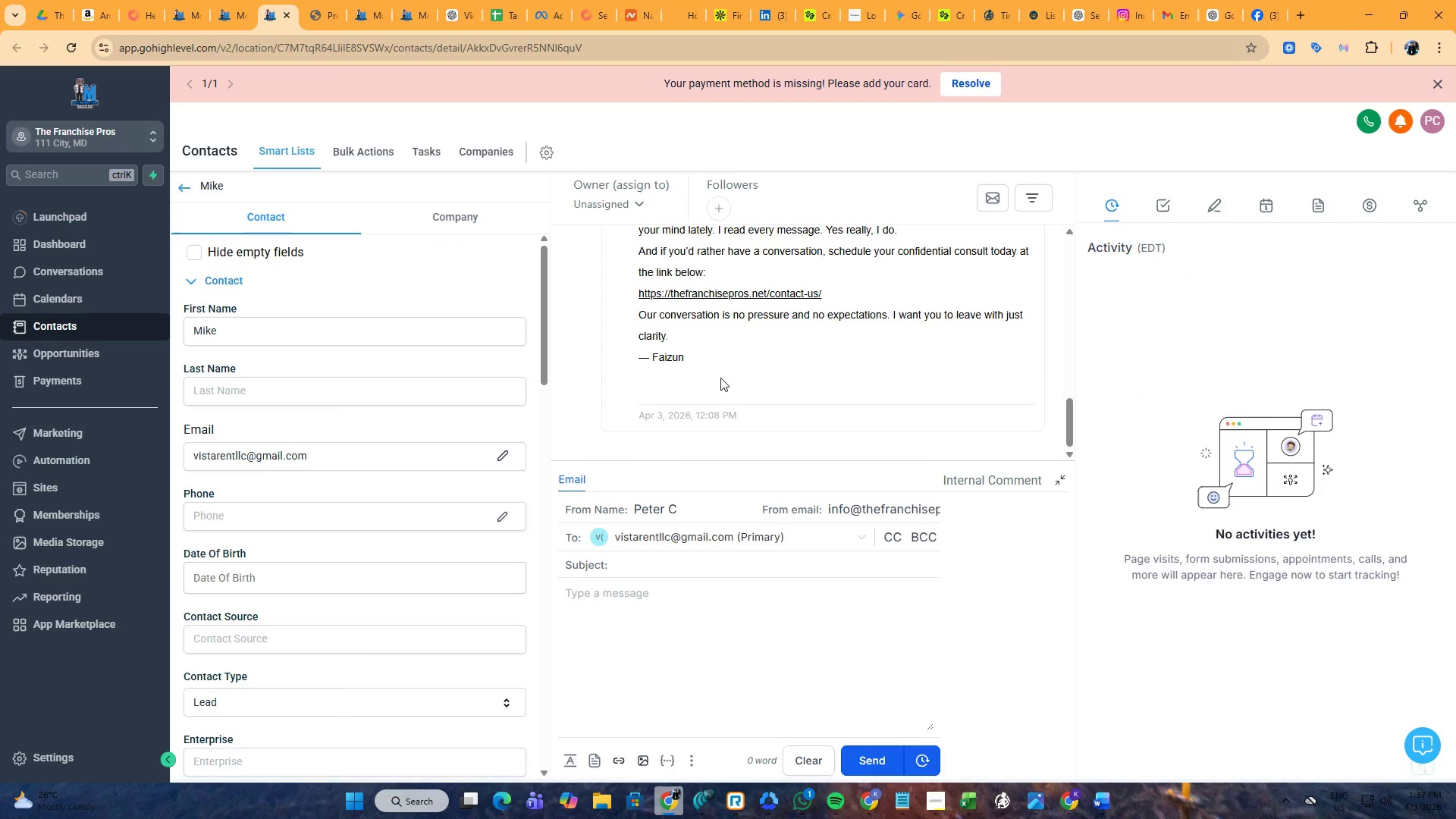 
scroll: coordinate [720, 372], scroll_direction: up, amount: 12.0
 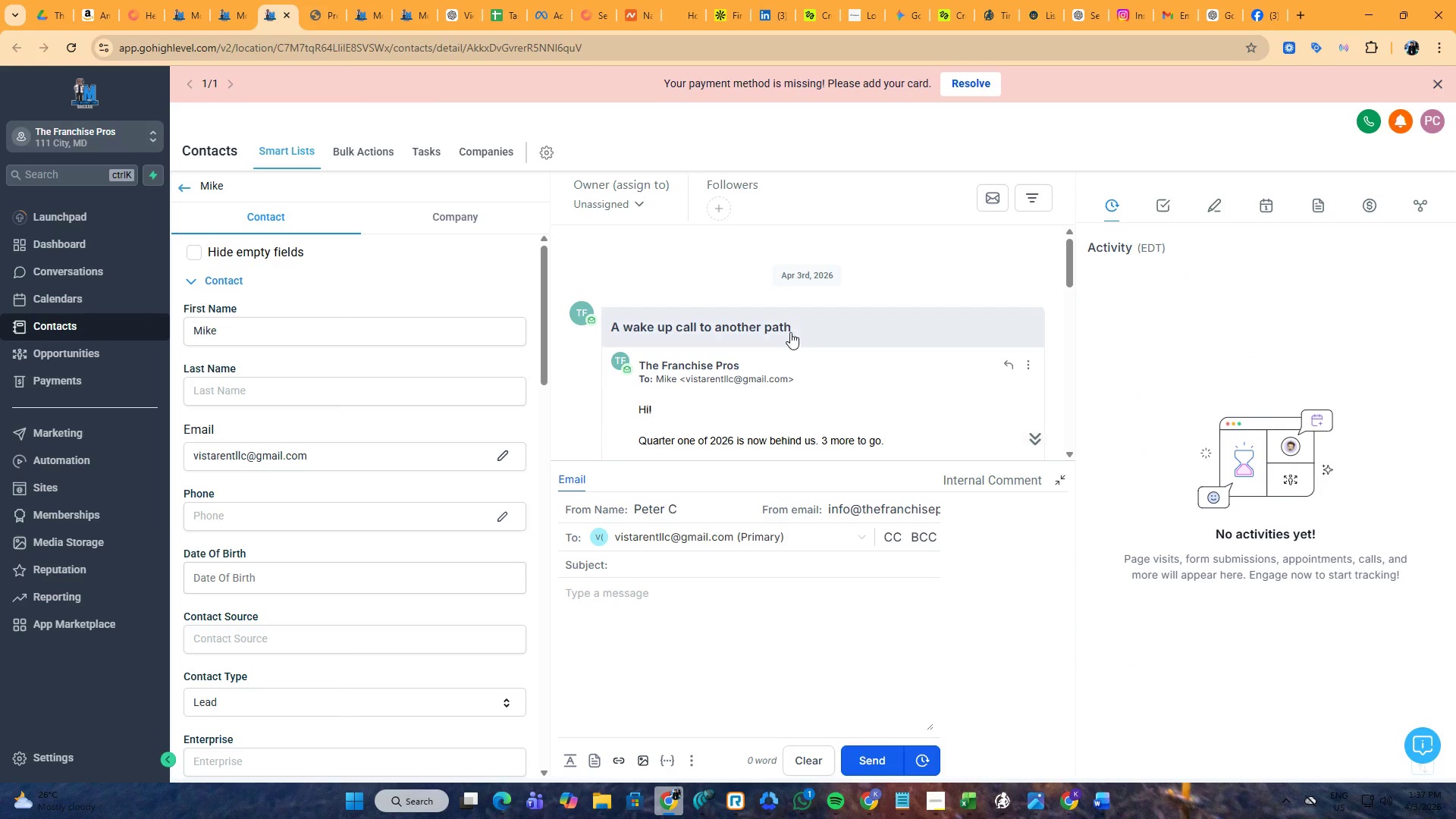 
left_click_drag(start_coordinate=[808, 327], to_coordinate=[607, 328])
 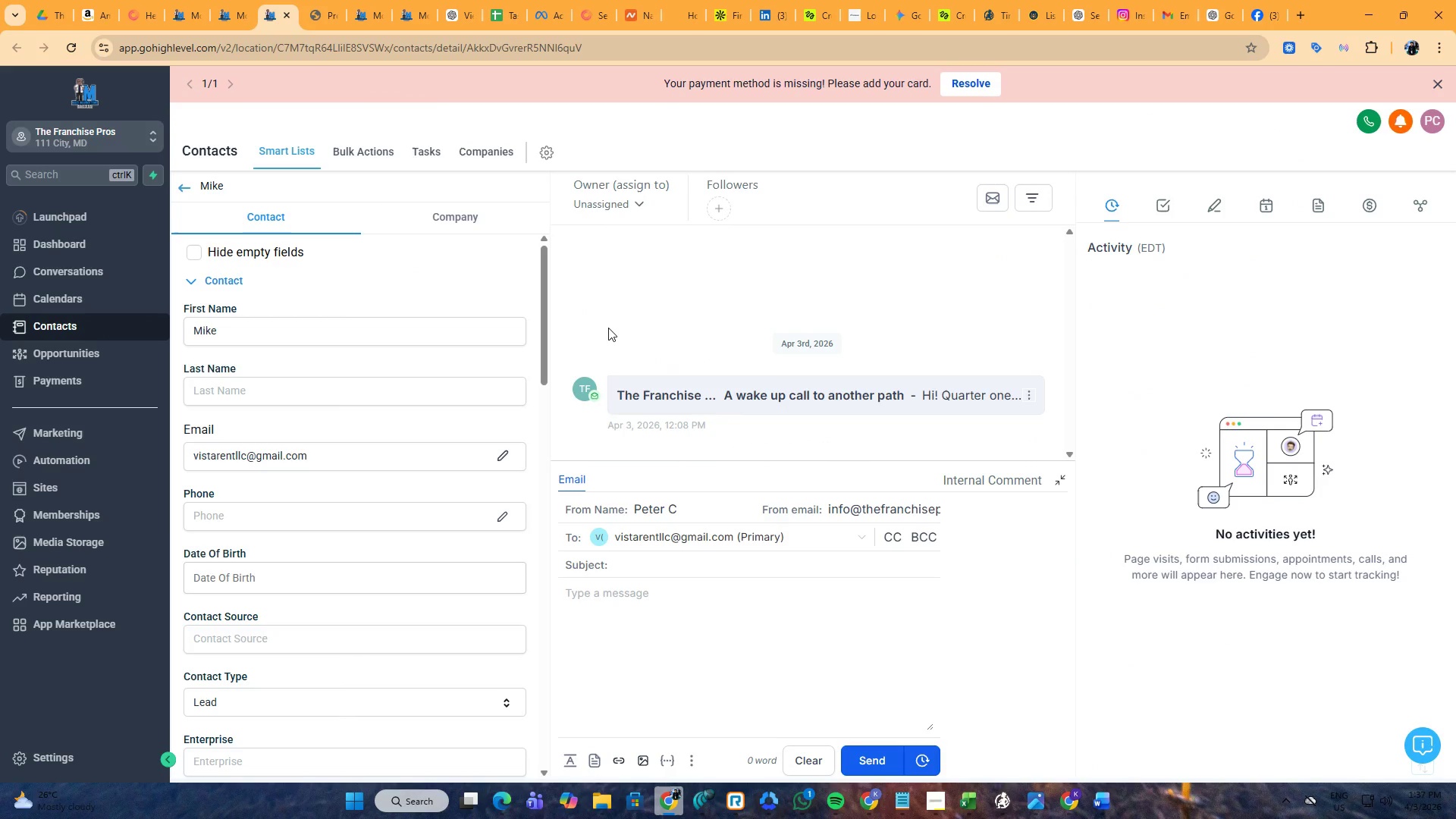 
key(Control+ControlLeft)
 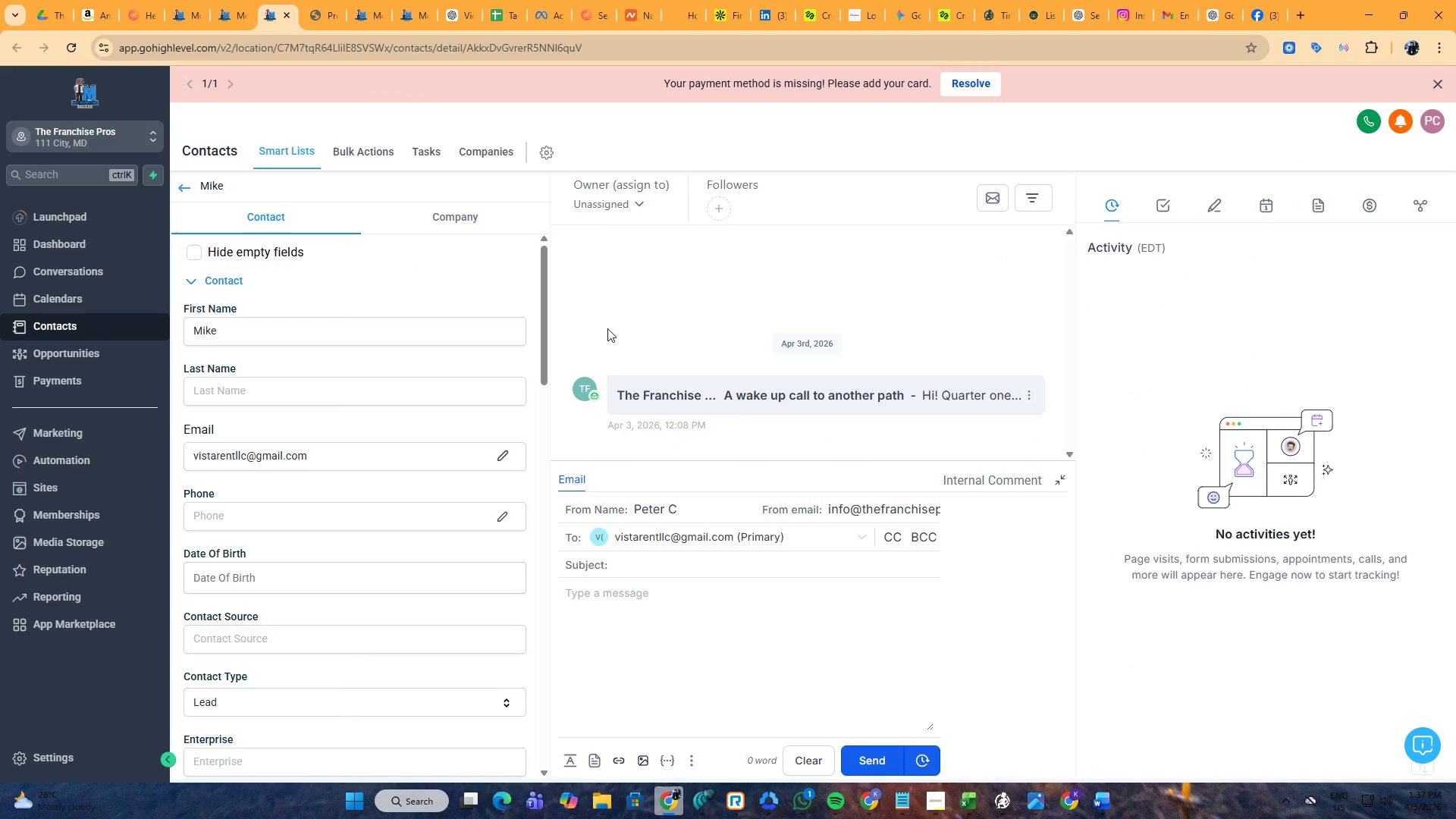 
key(Control+C)
 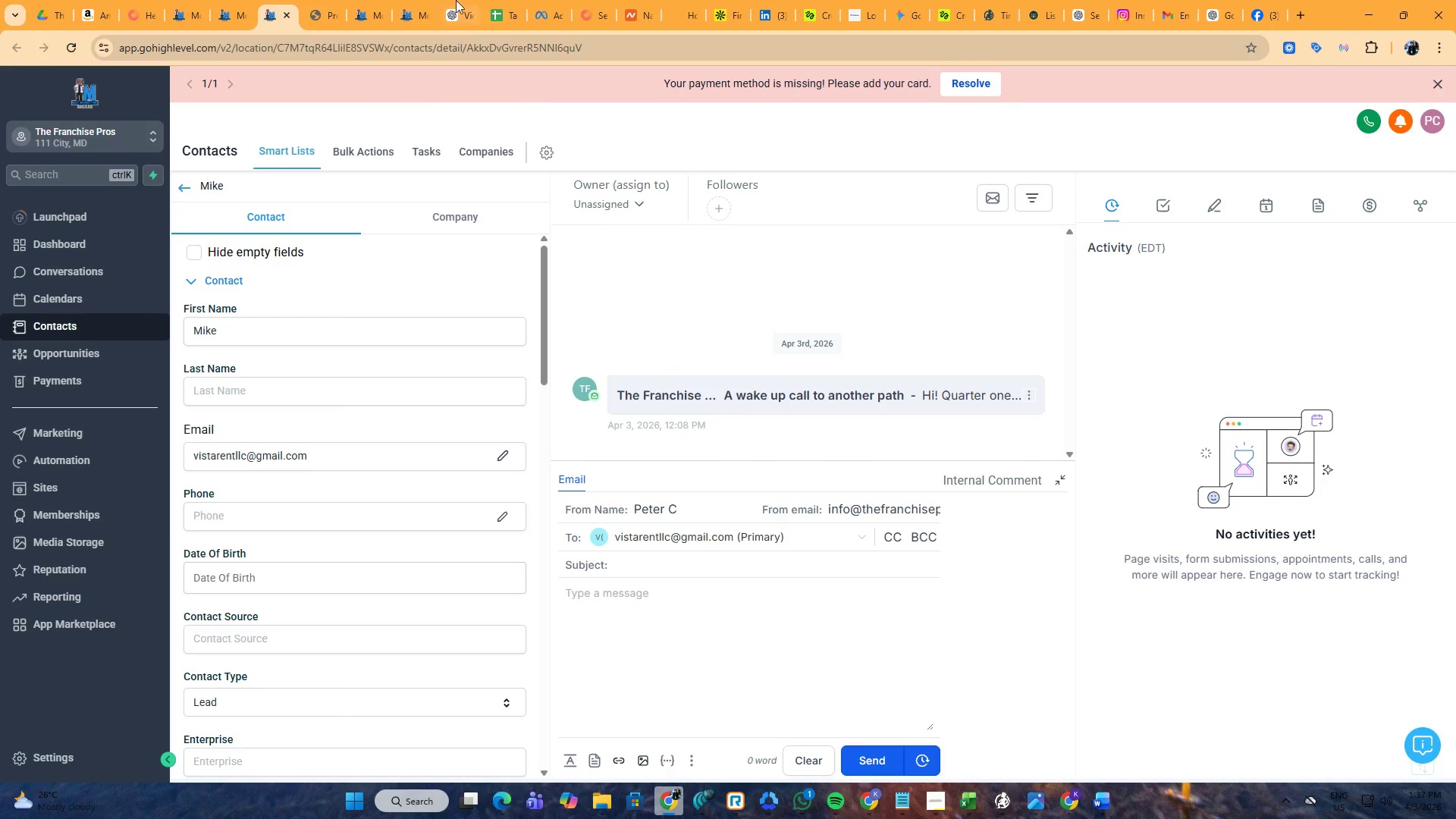 
left_click([429, 0])
 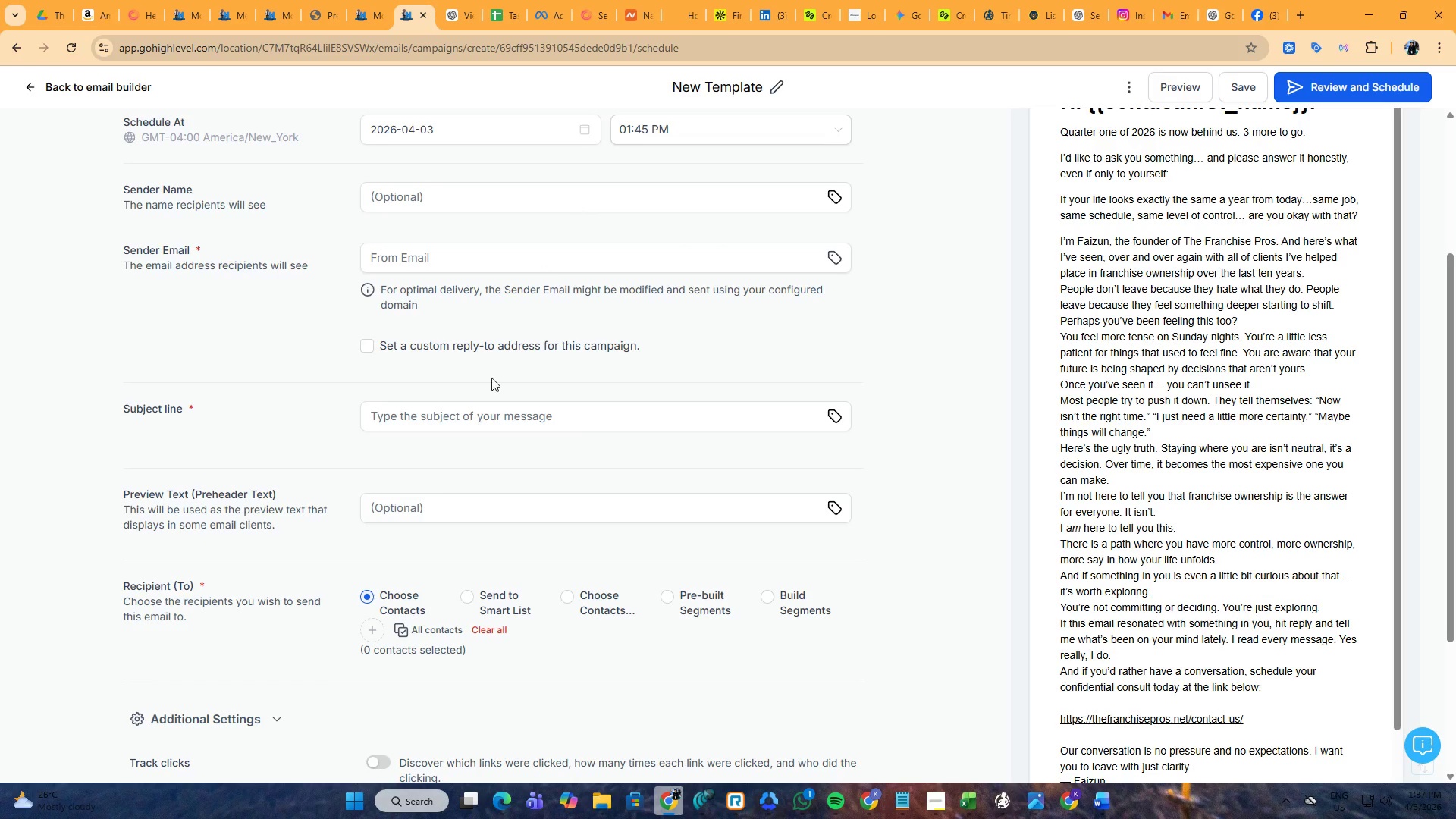 
left_click([474, 425])
 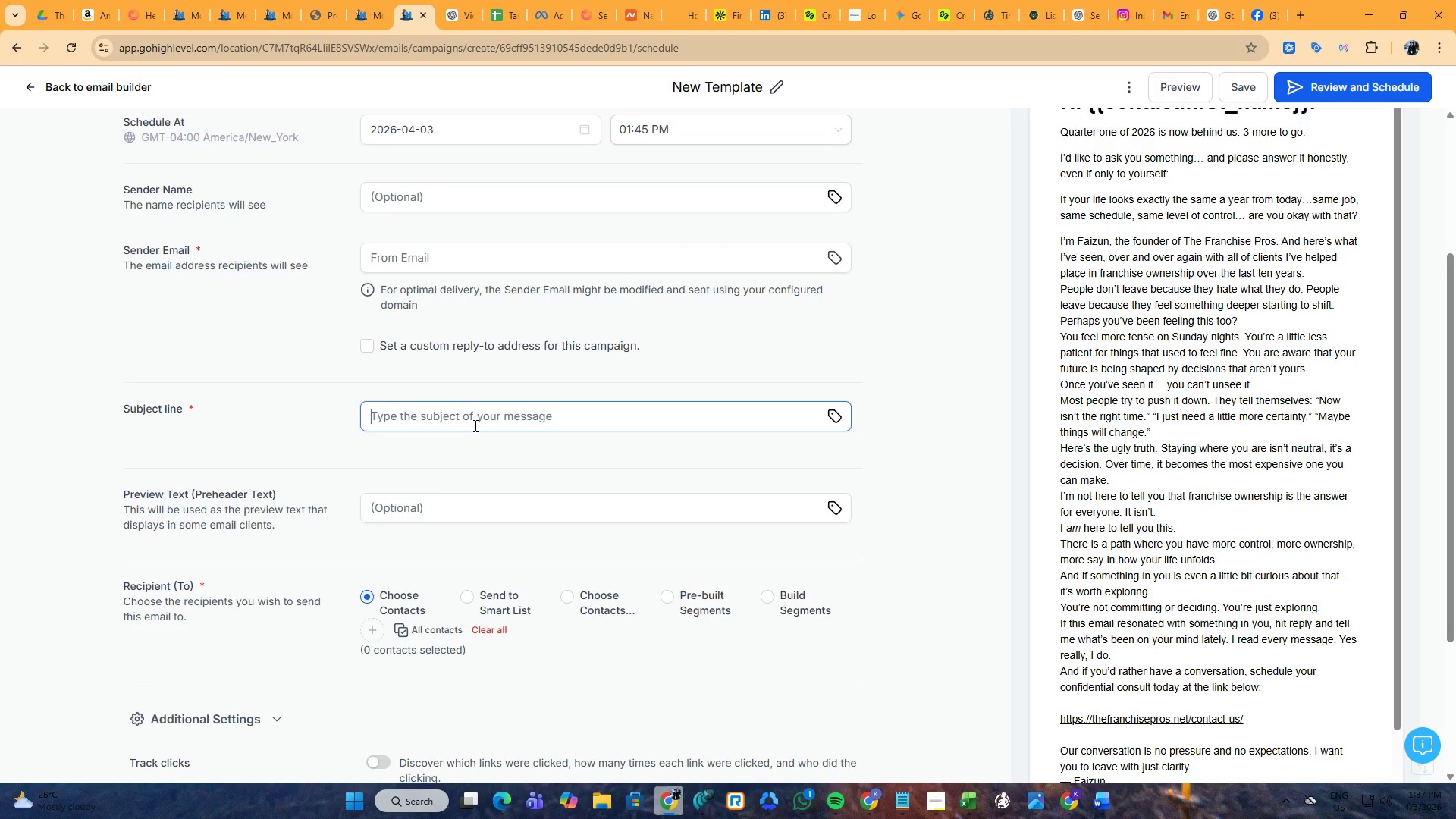 
key(Control+ControlLeft)
 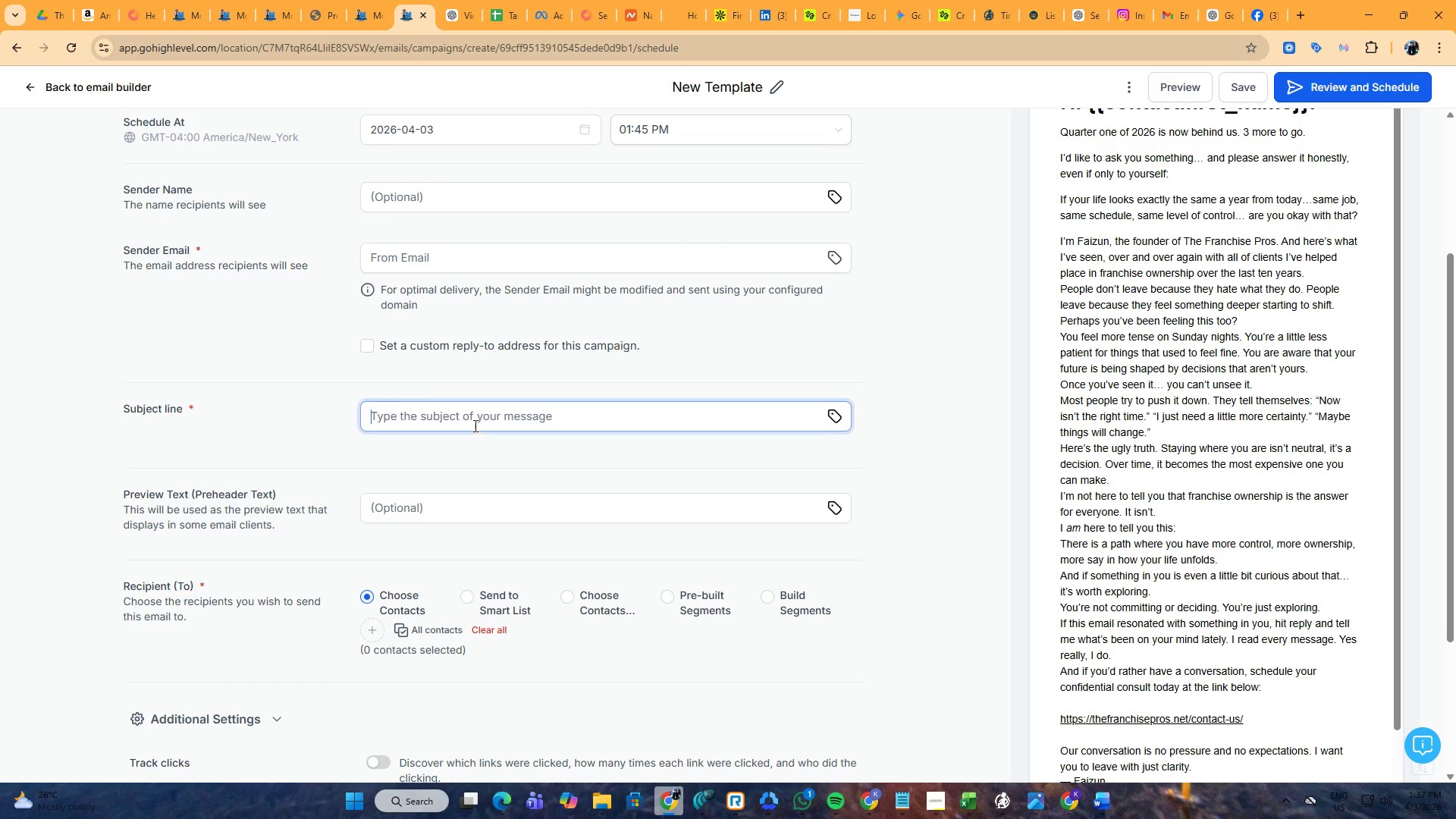 
key(Control+V)
 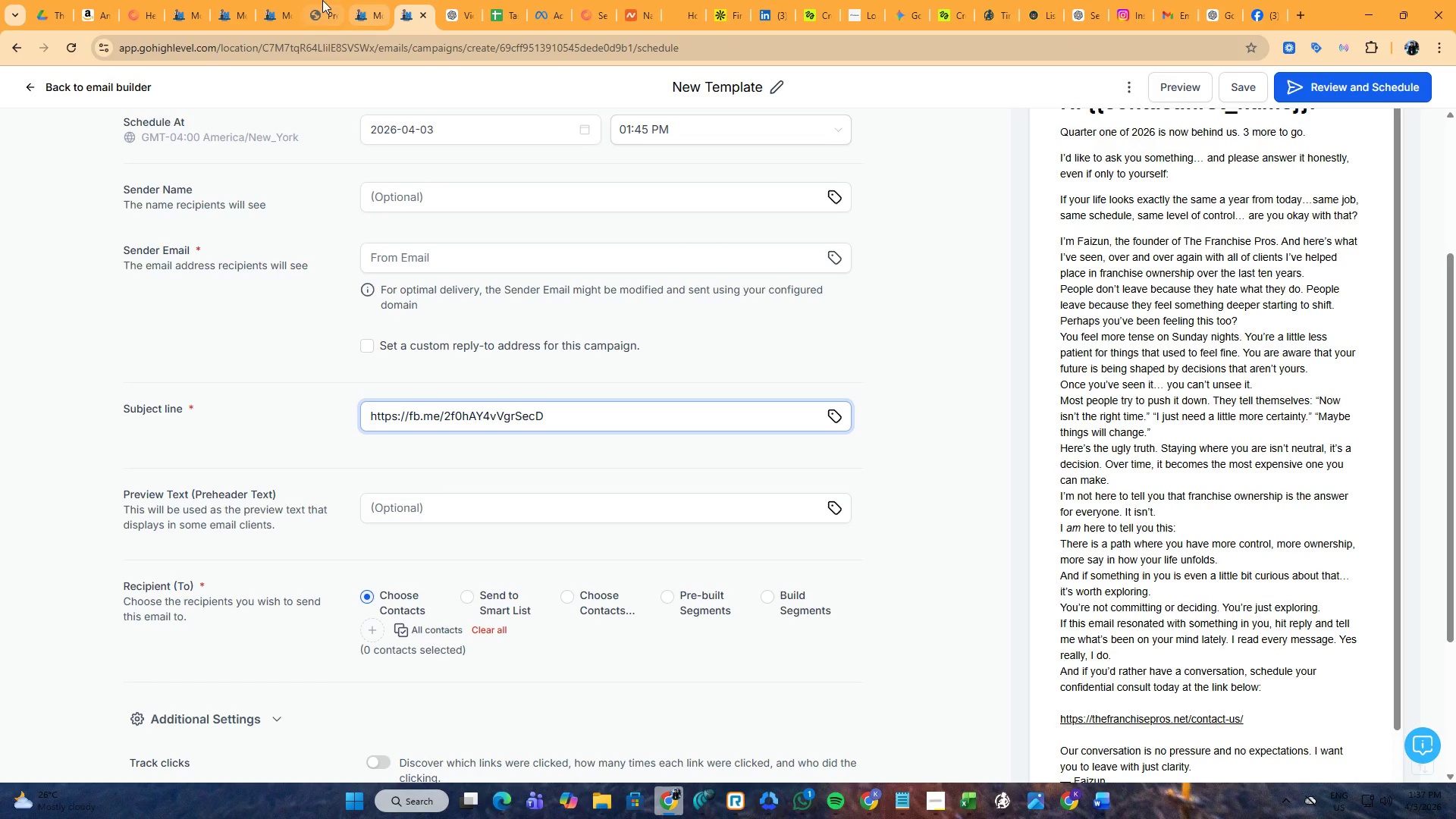 
left_click([288, 0])
 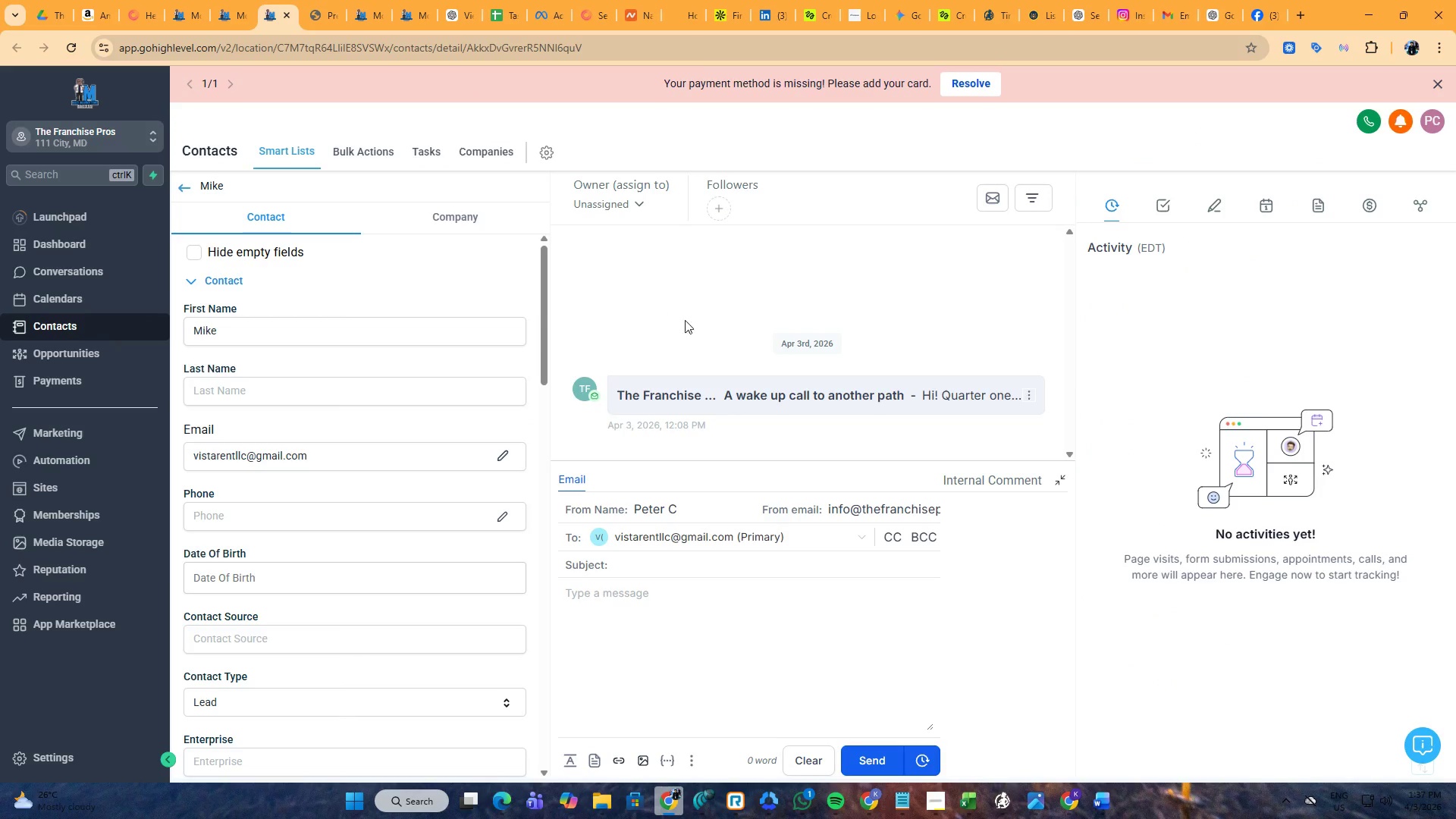 
left_click([742, 397])
 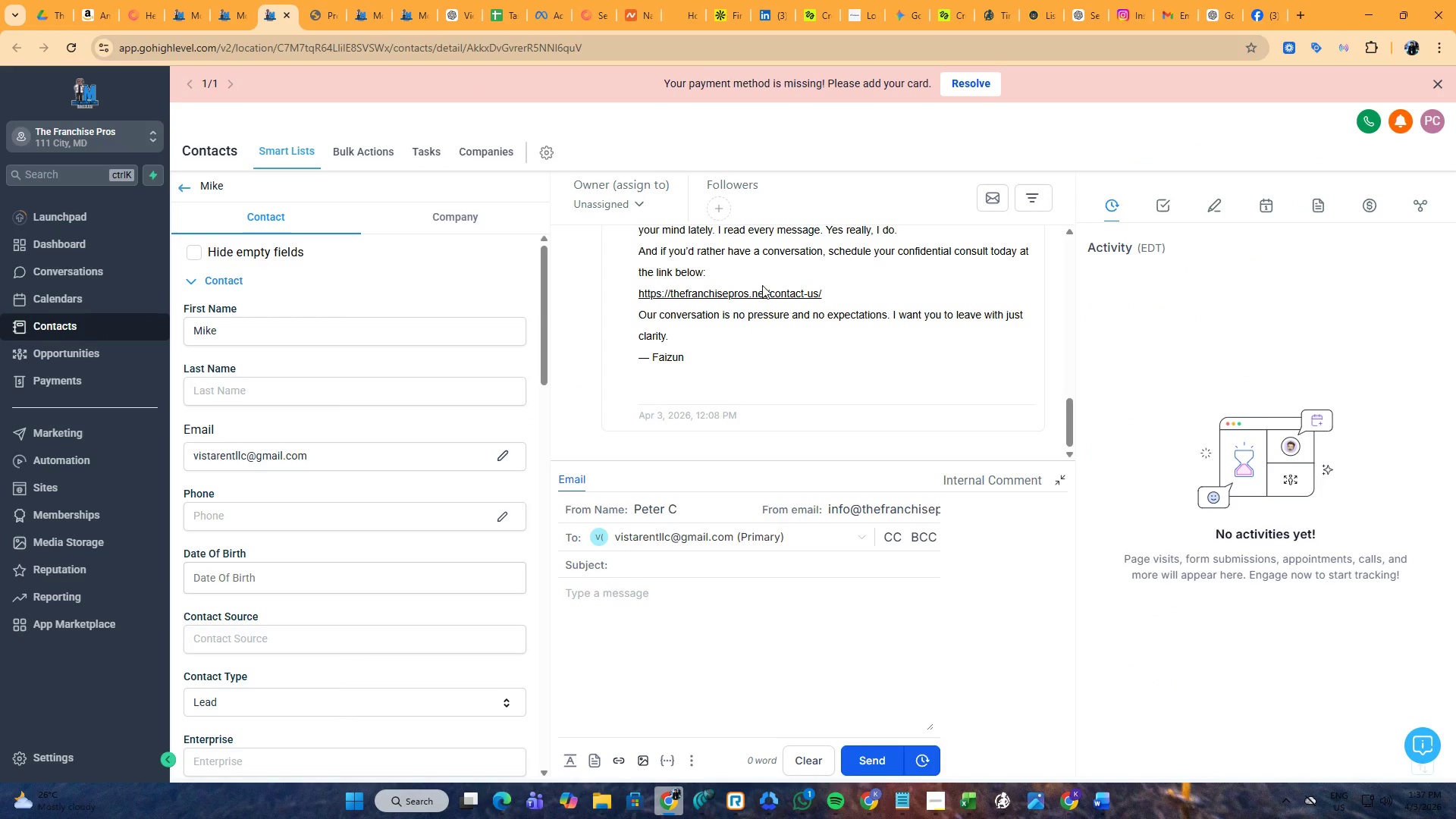 
scroll: coordinate [762, 290], scroll_direction: up, amount: 11.0
 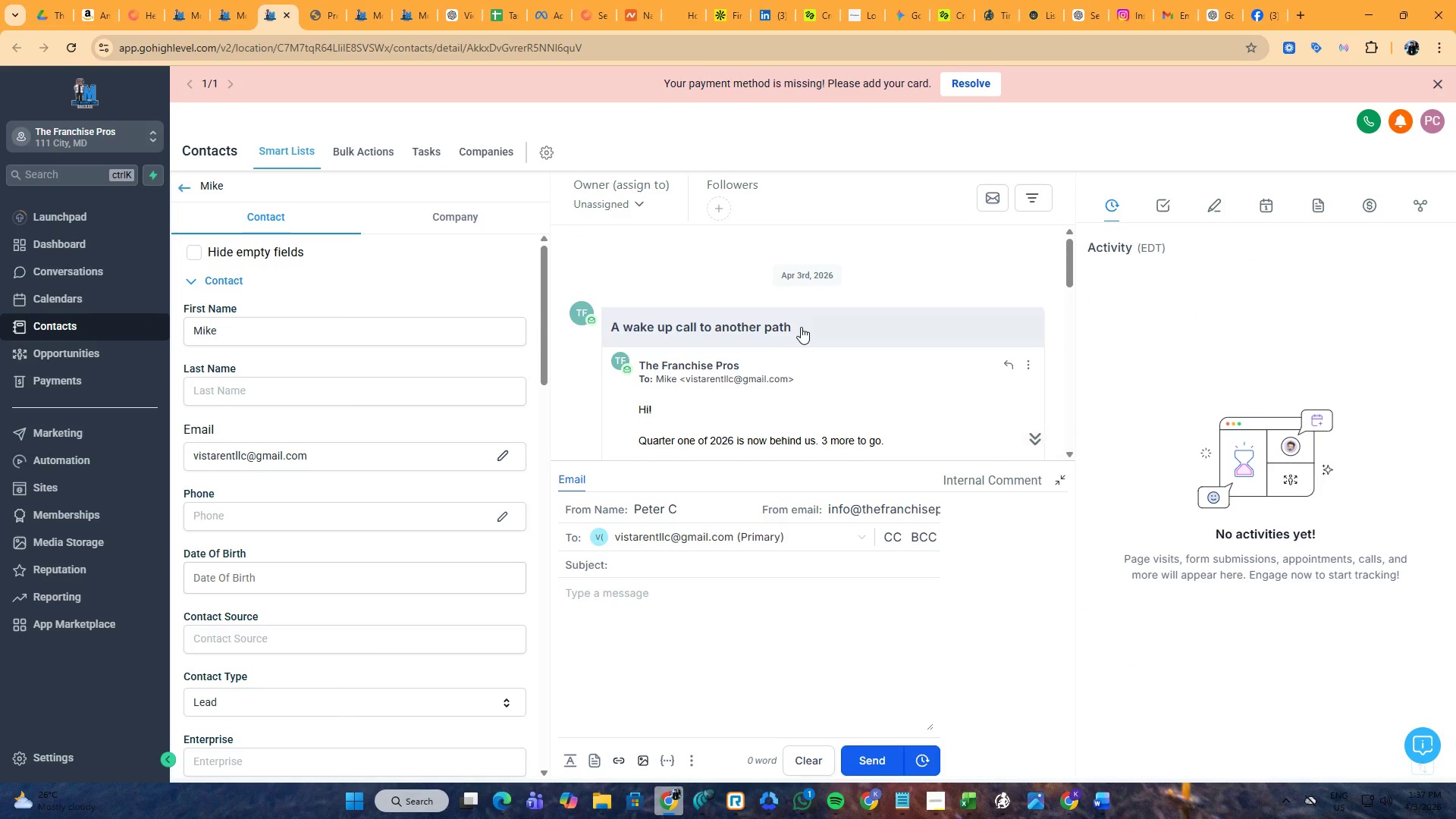 
left_click_drag(start_coordinate=[801, 327], to_coordinate=[608, 325])
 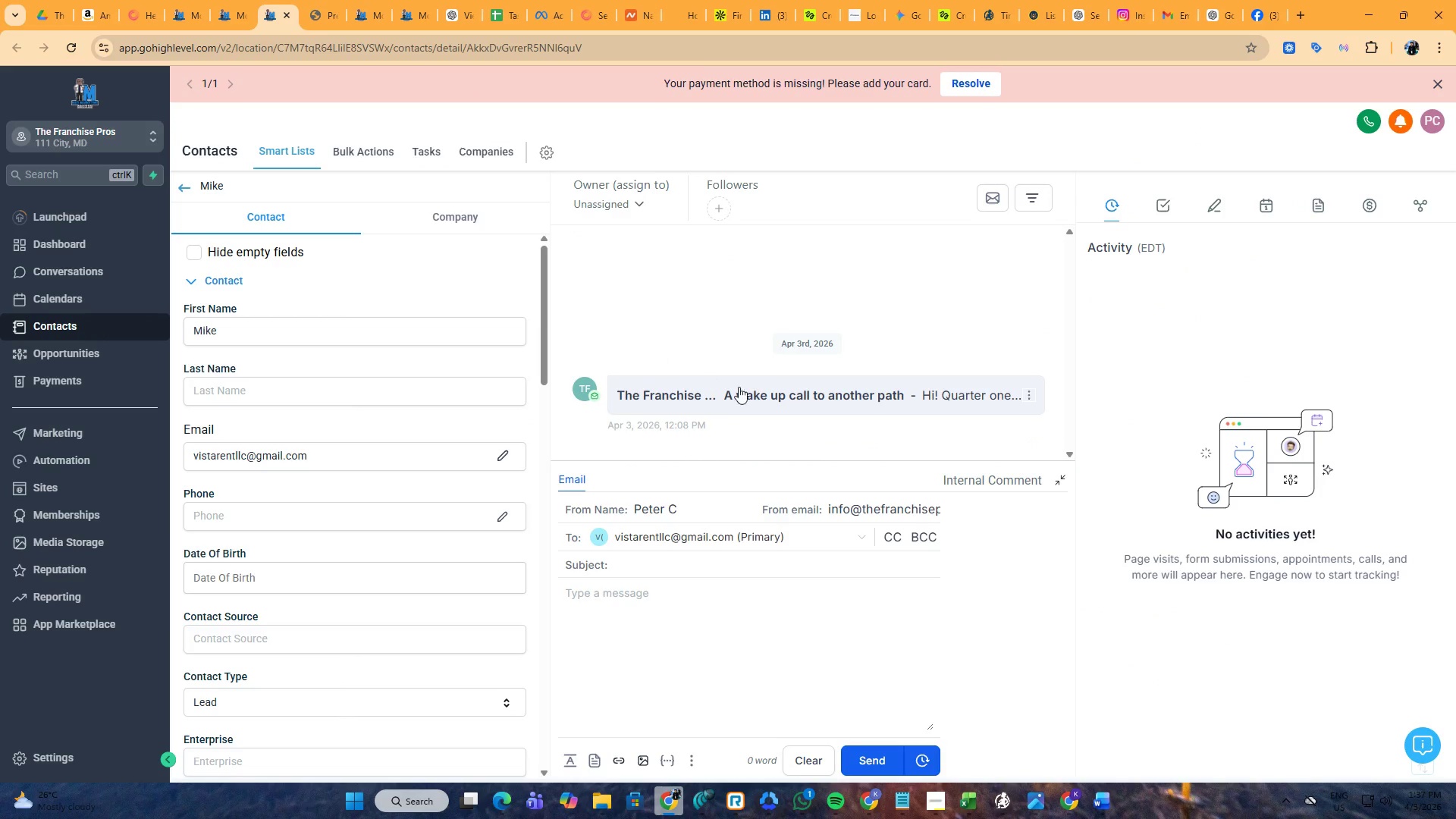 
key(Control+C)
 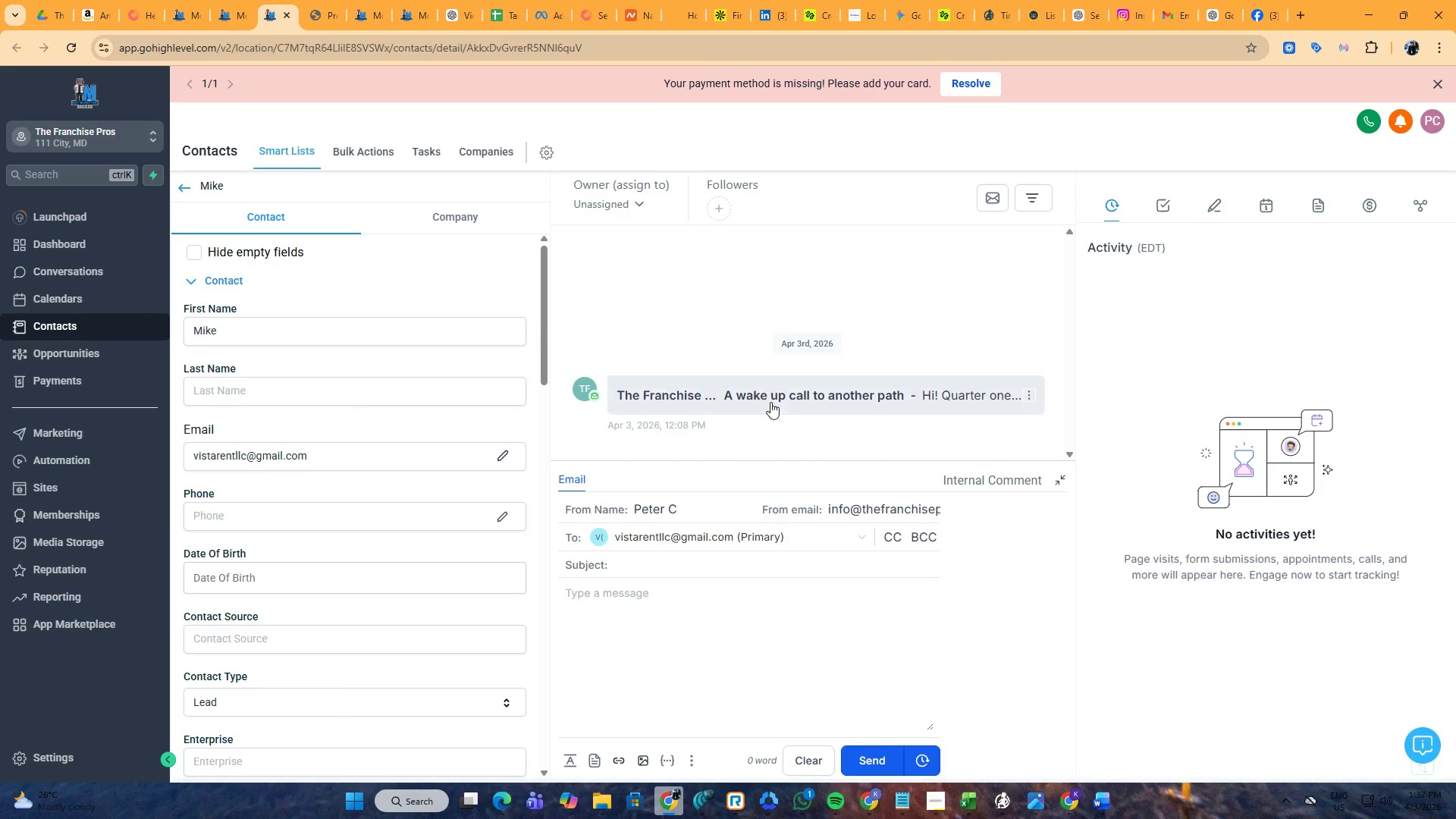 
left_click([771, 393])
 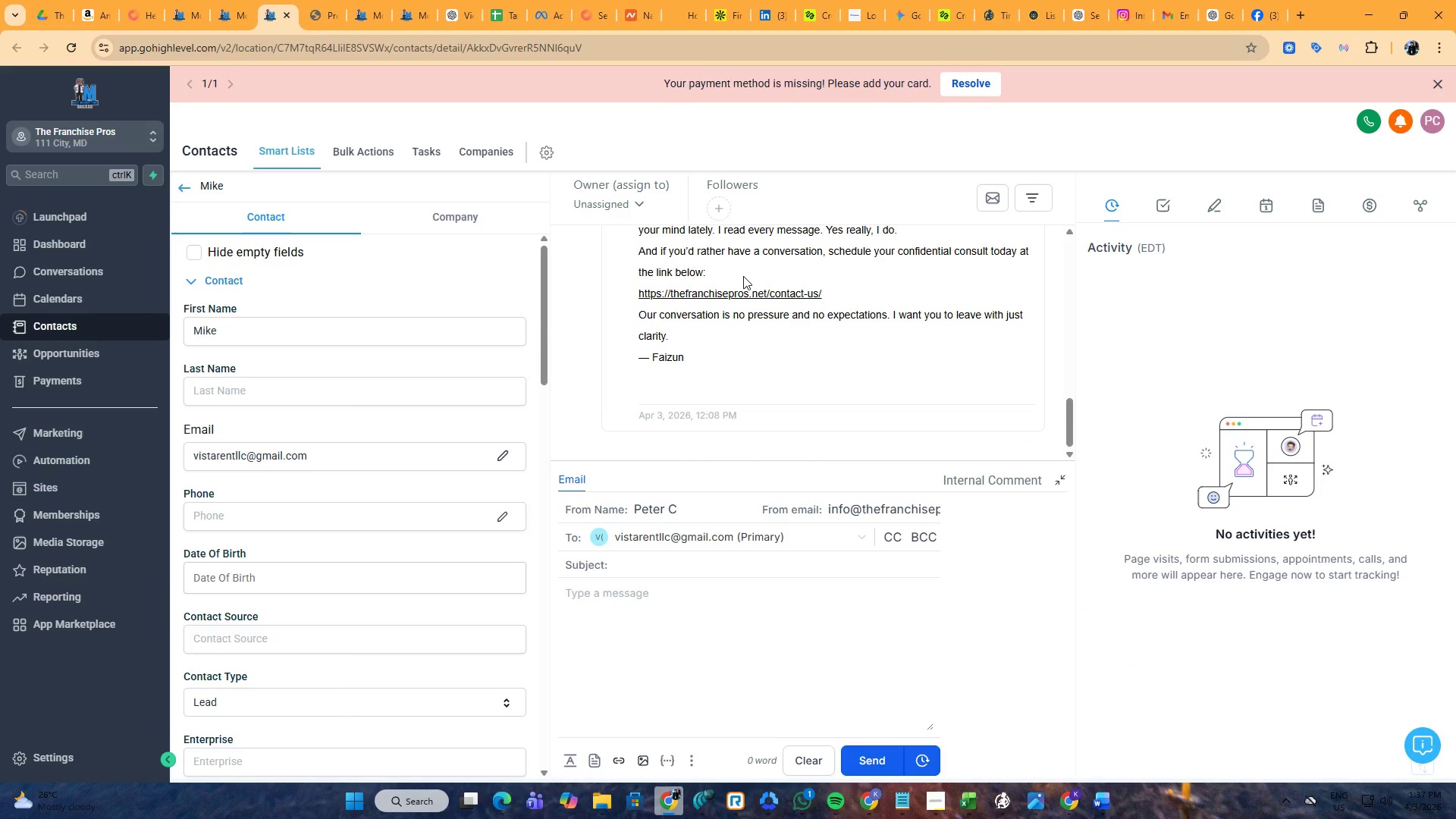 
scroll: coordinate [676, 285], scroll_direction: up, amount: 11.0
 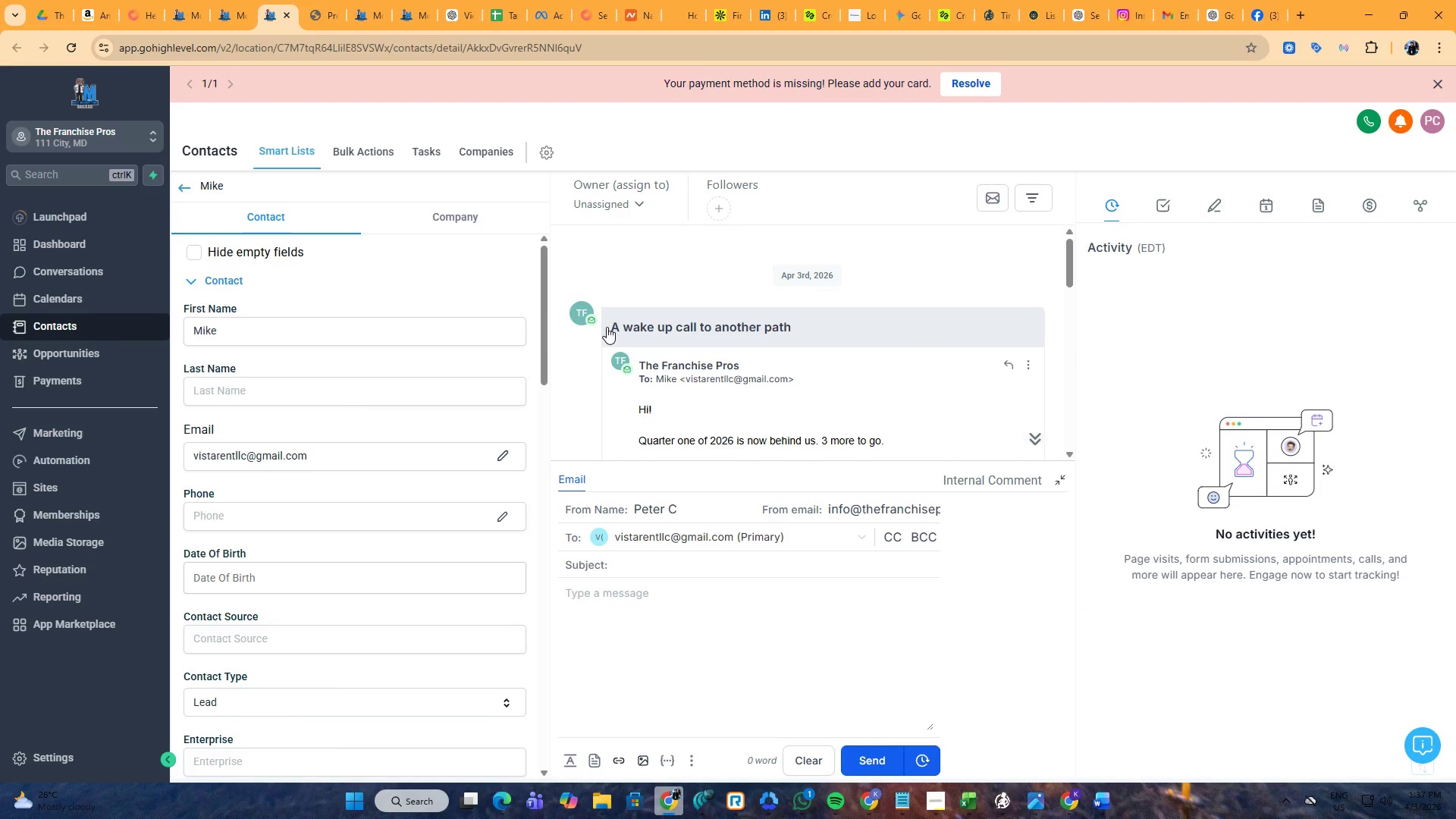 
left_click_drag(start_coordinate=[607, 327], to_coordinate=[789, 328])
 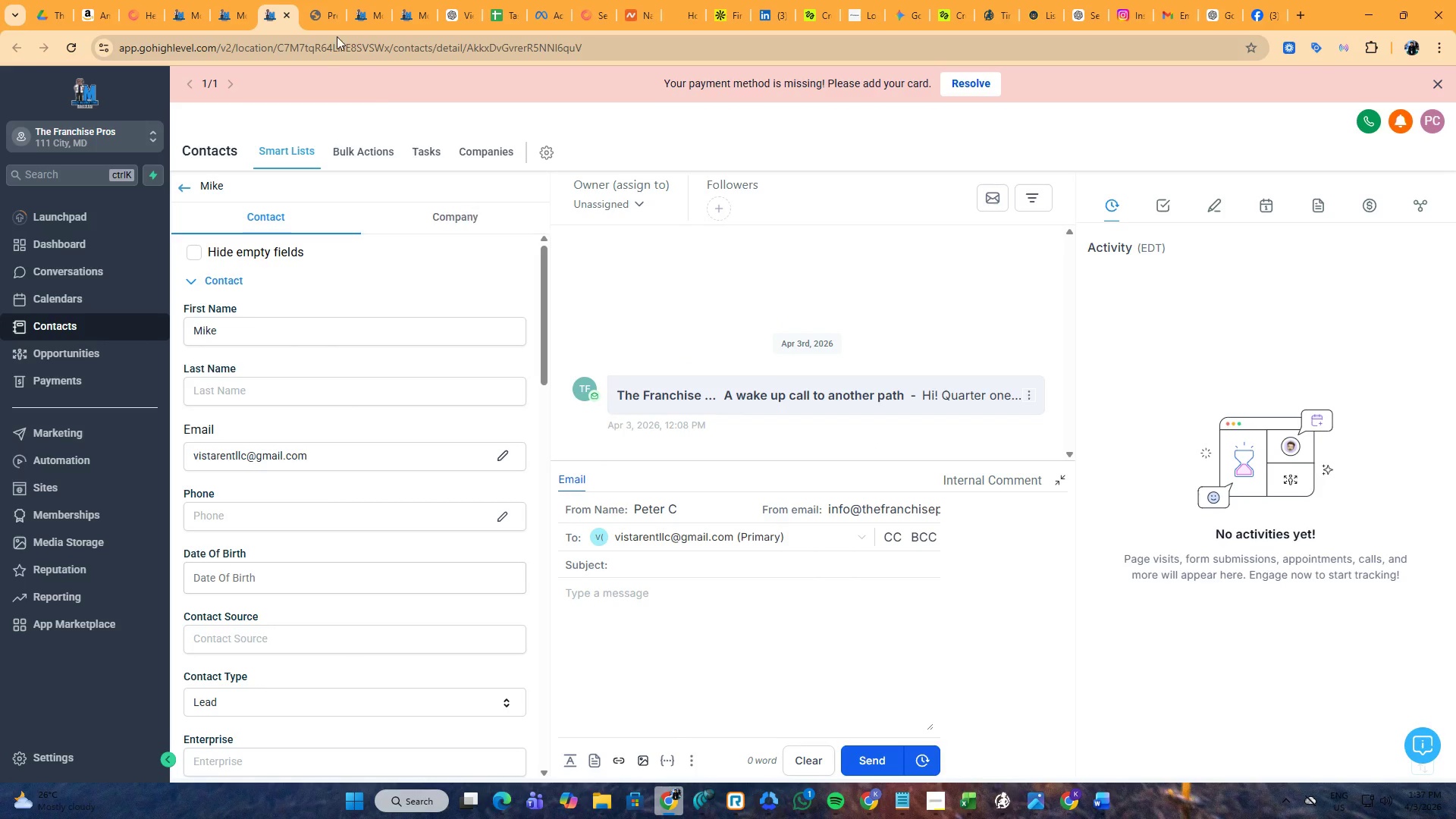 
key(Control+C)
 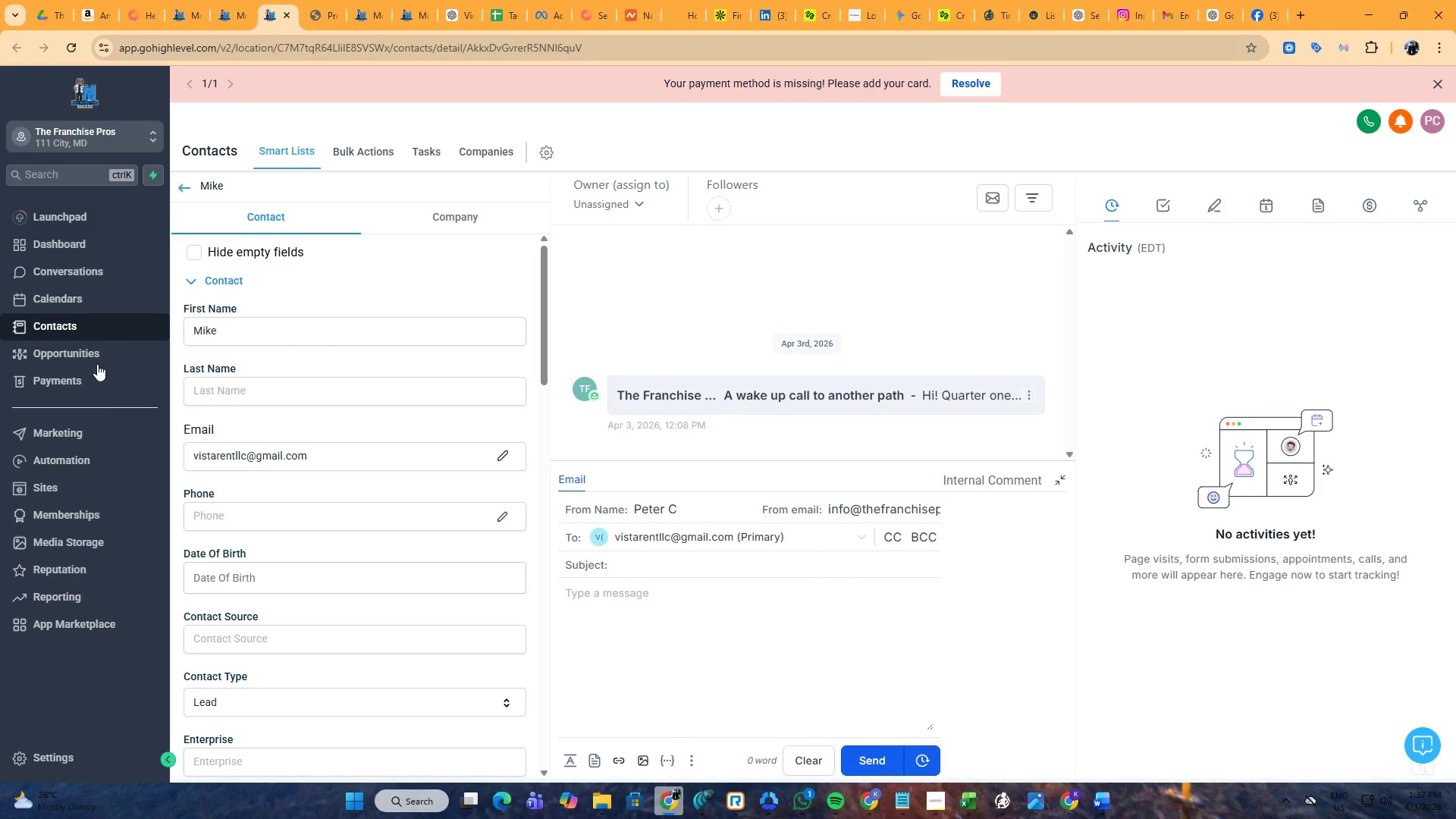 
left_click([93, 437])
 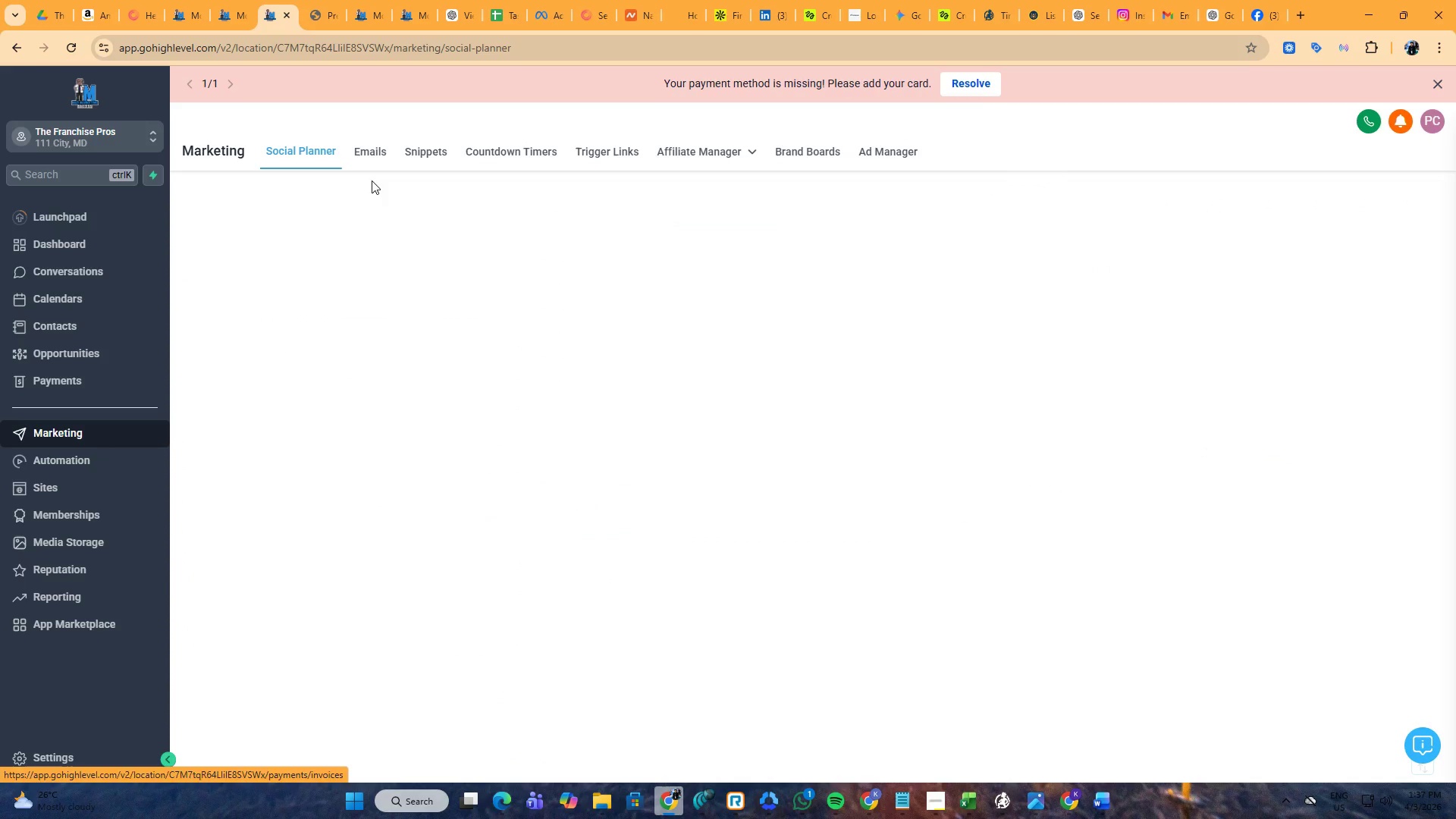 
left_click([381, 156])
 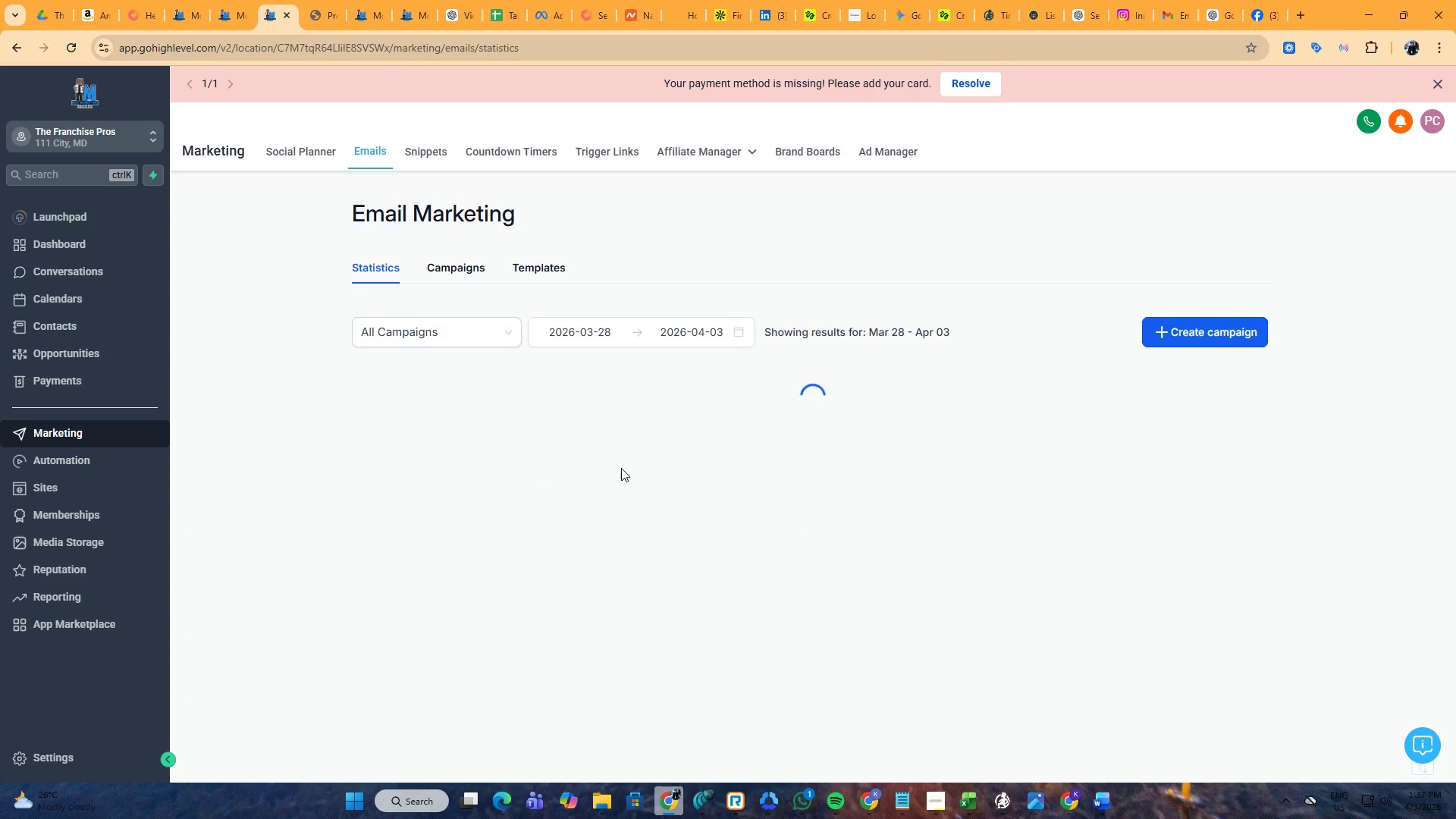 
left_click([468, 278])
 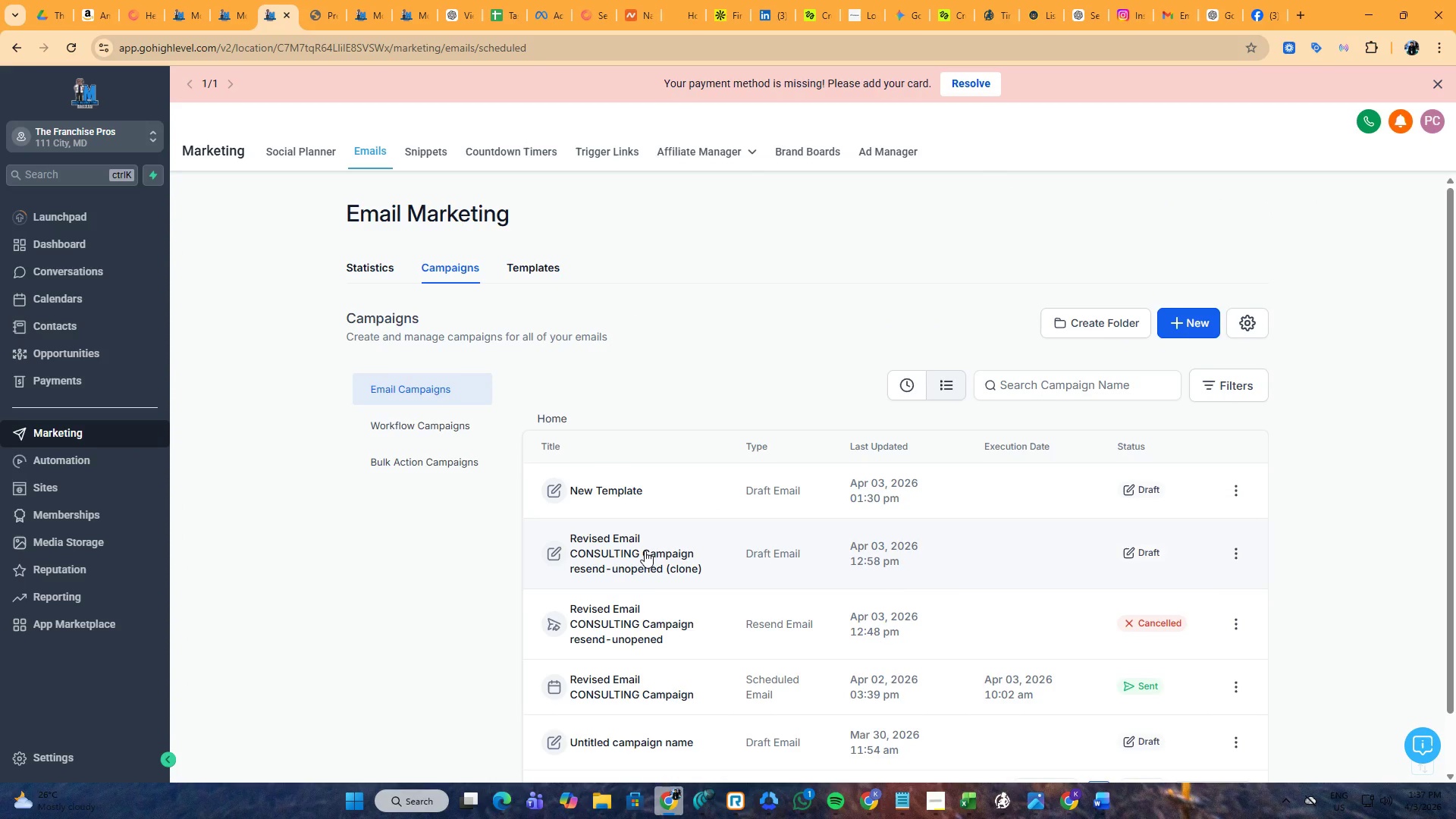 
left_click([637, 557])
 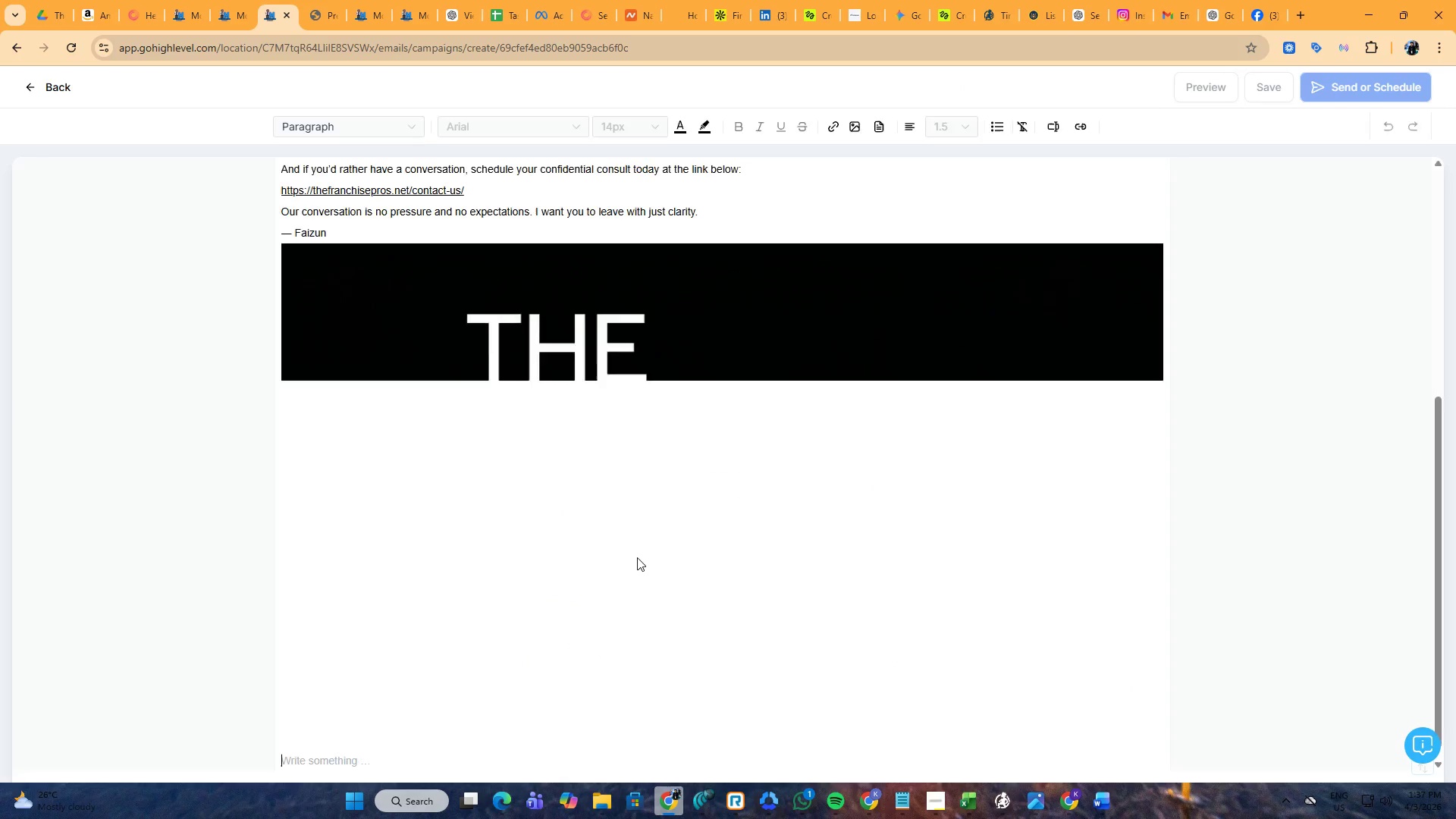 
wait(6.45)
 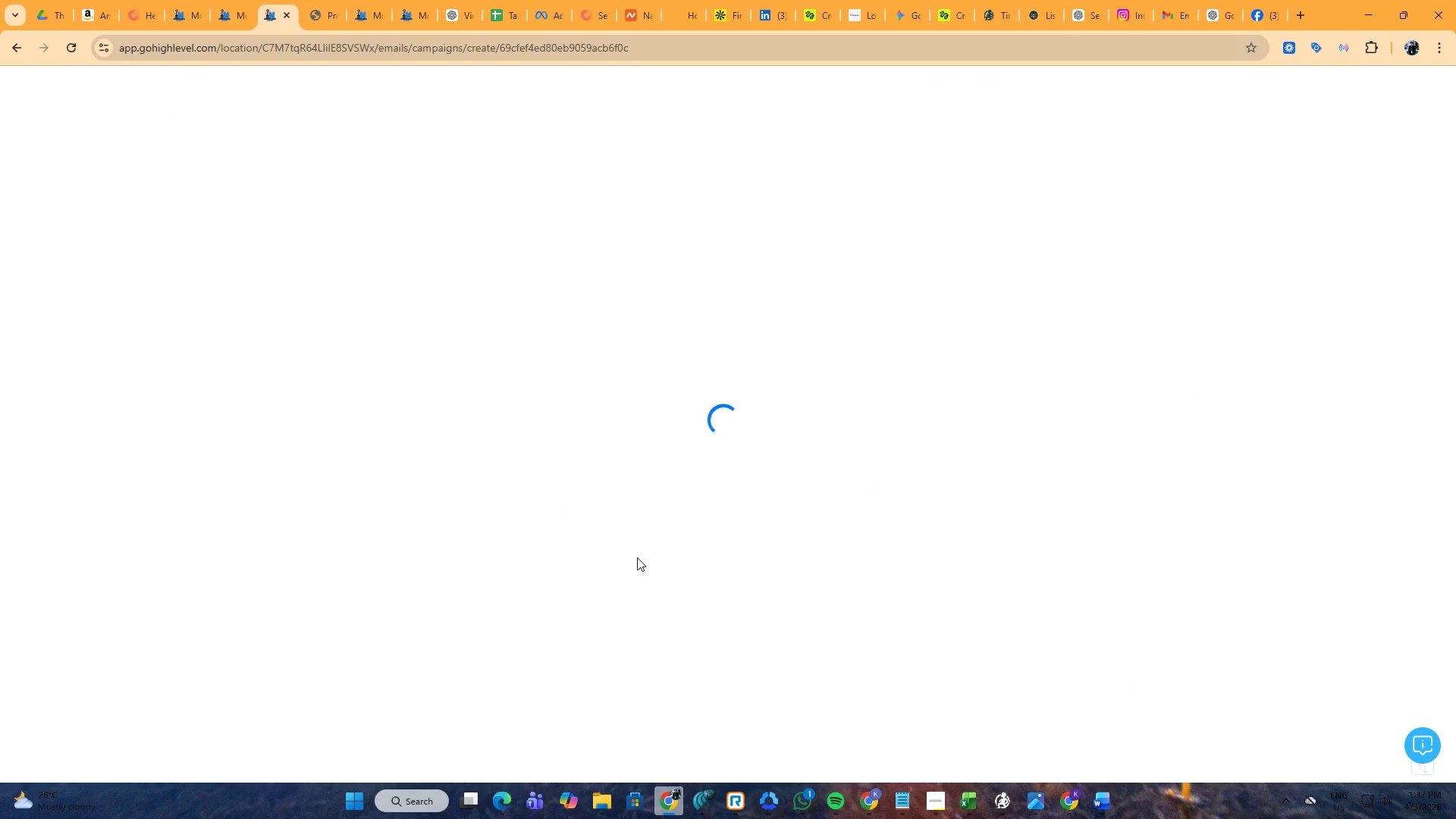 
left_click([1152, 93])
 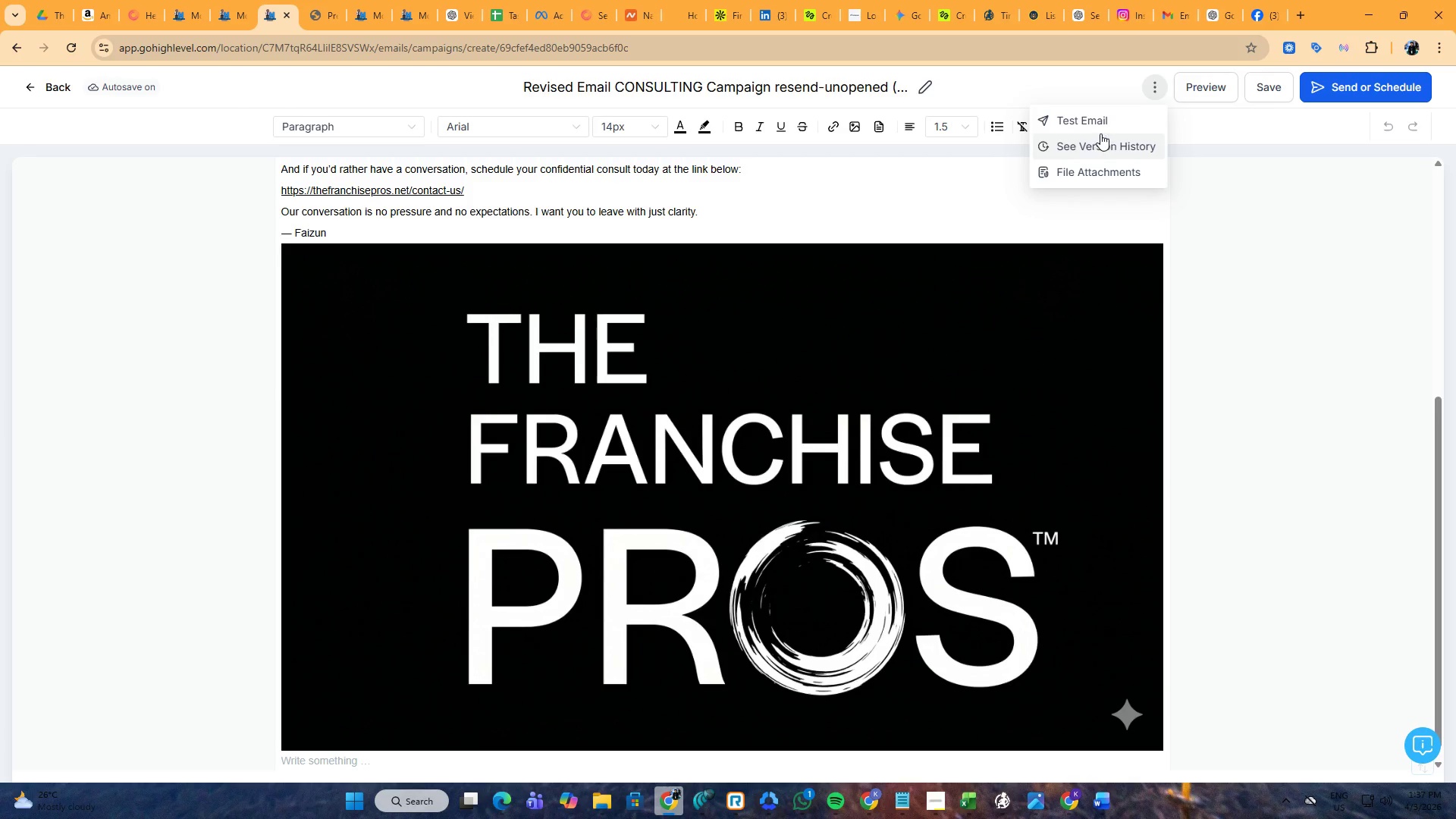 
left_click([1103, 128])
 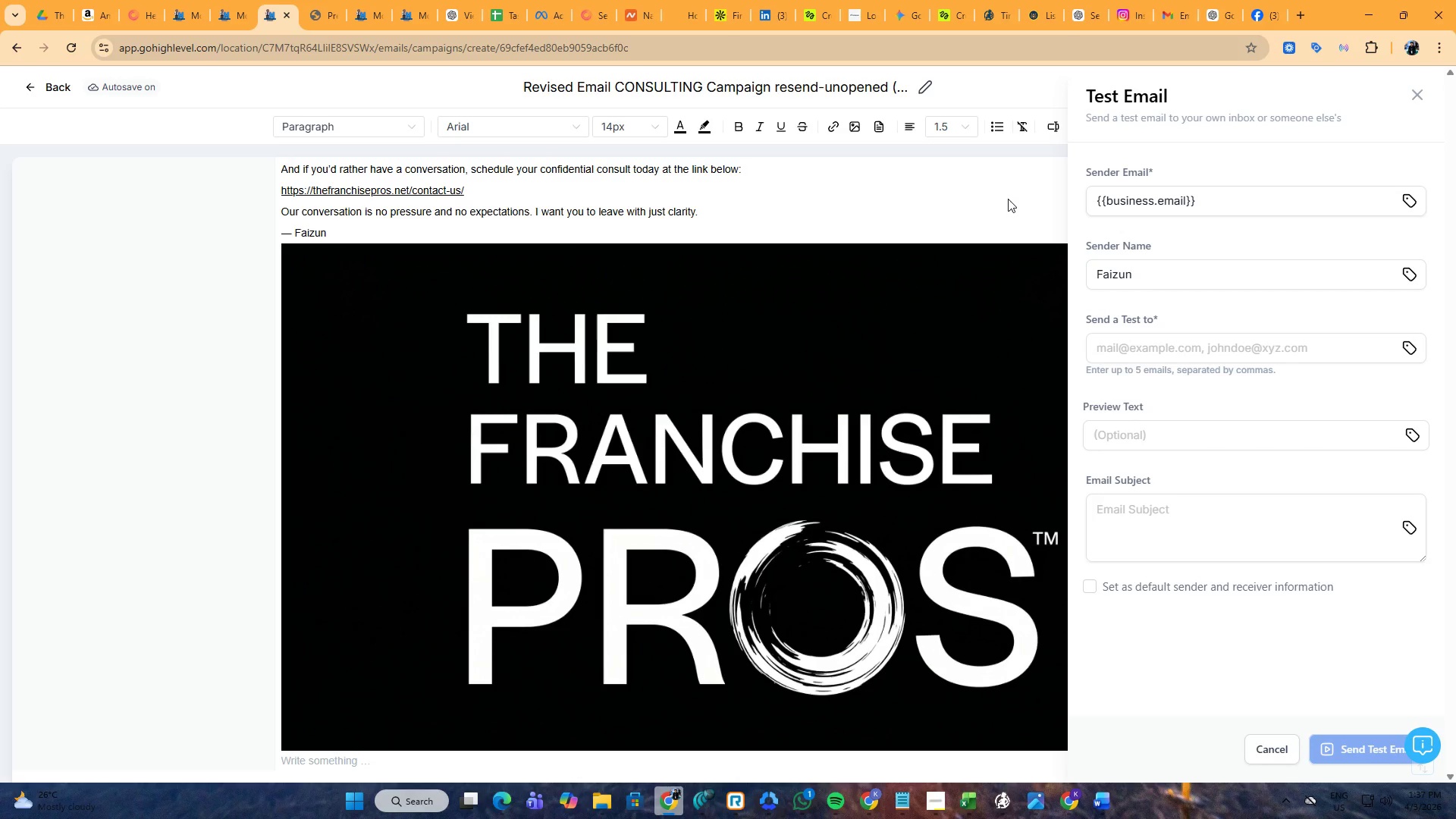 
left_click([1416, 99])
 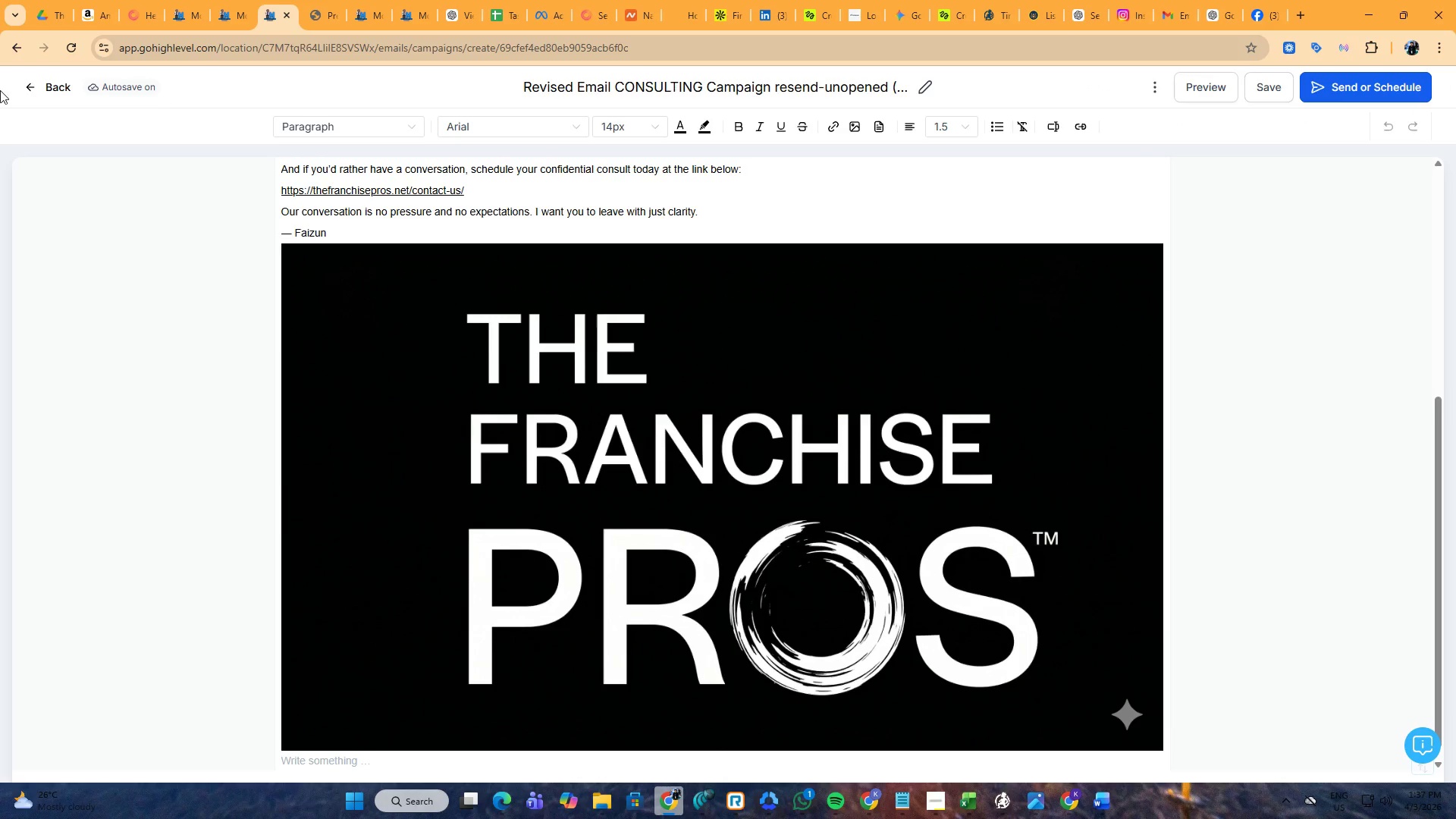 
left_click([43, 83])
 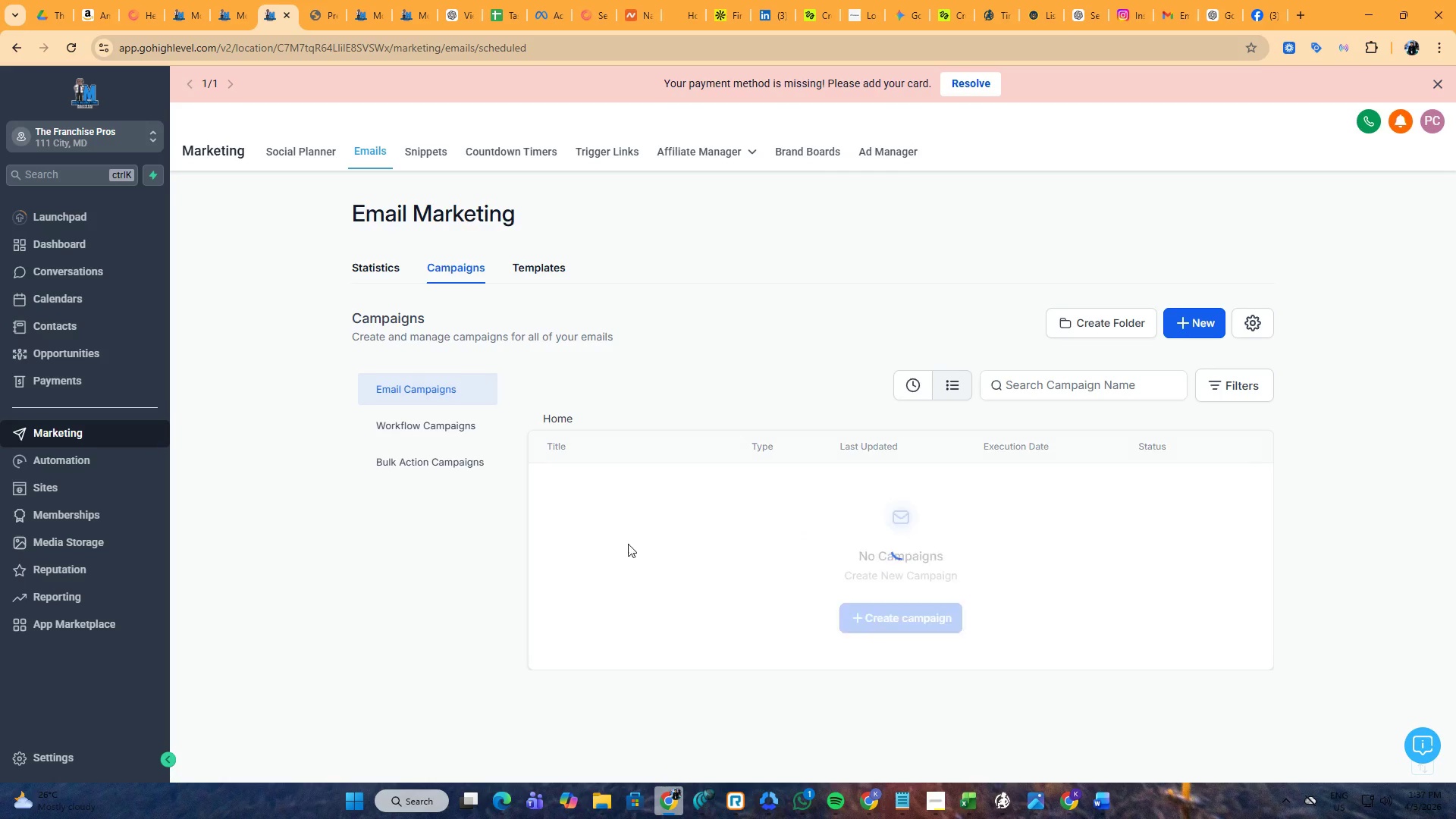 
scroll: coordinate [826, 612], scroll_direction: down, amount: 3.0
 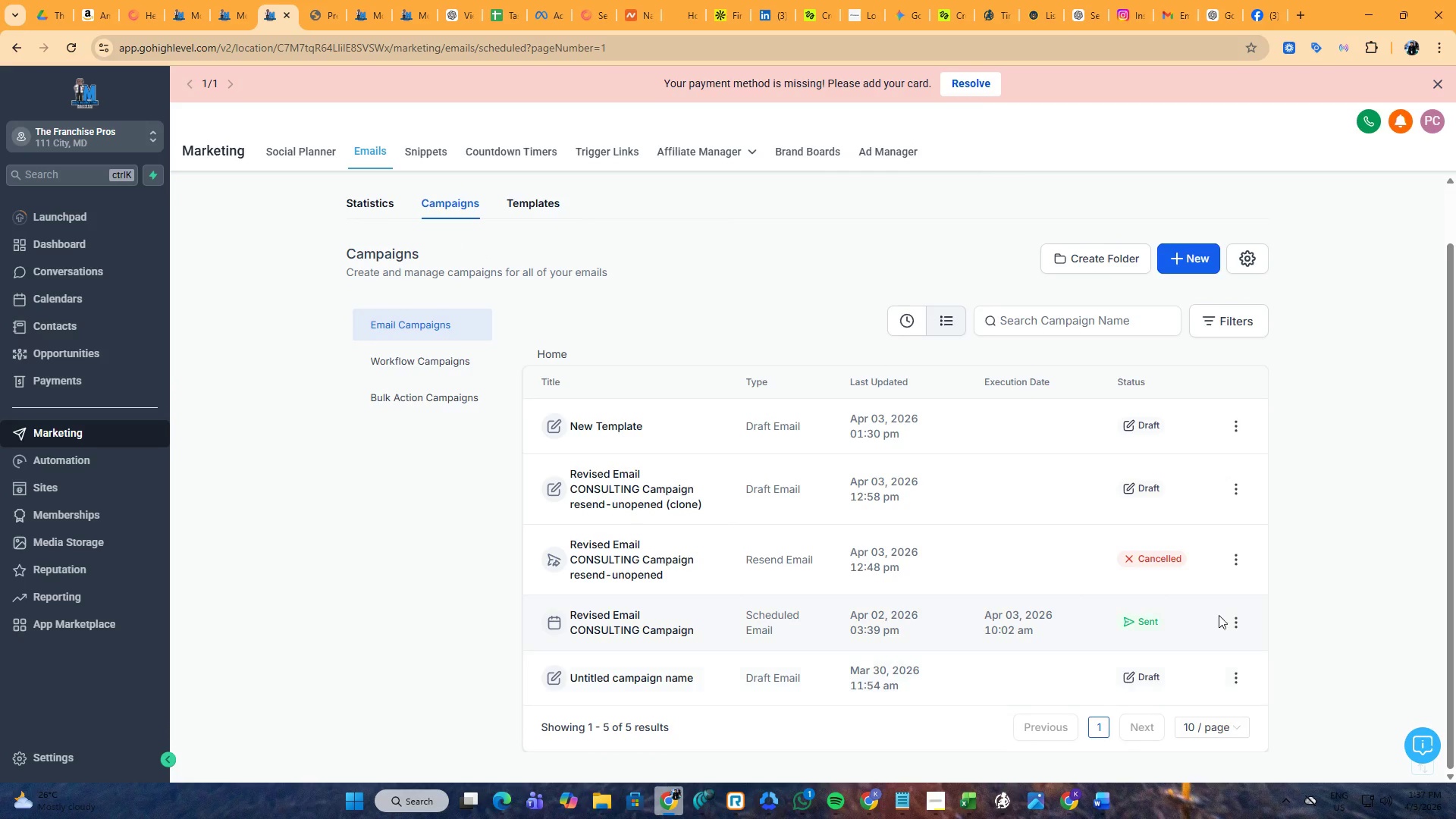 
left_click([1236, 617])
 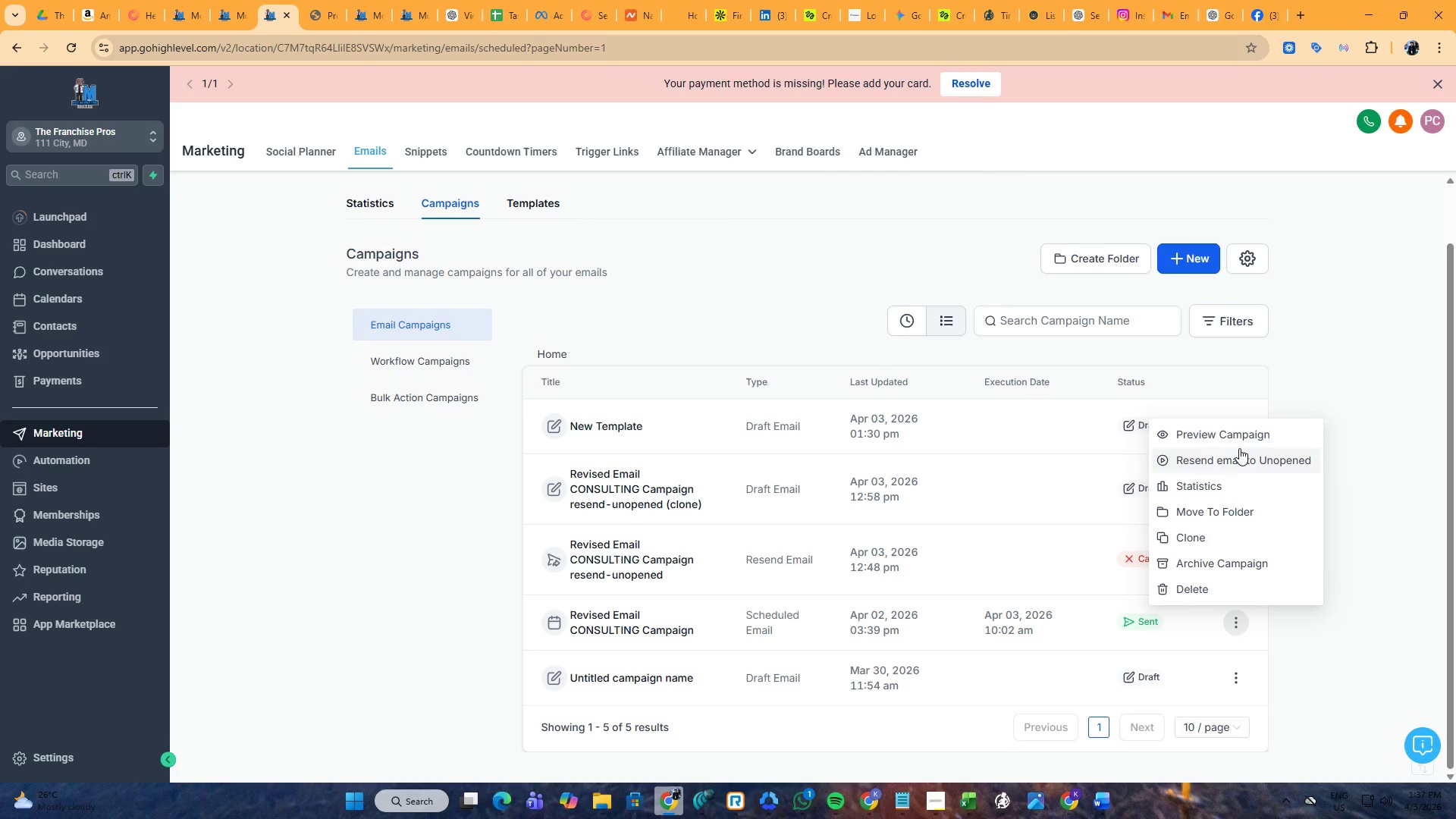 
left_click([1242, 433])
 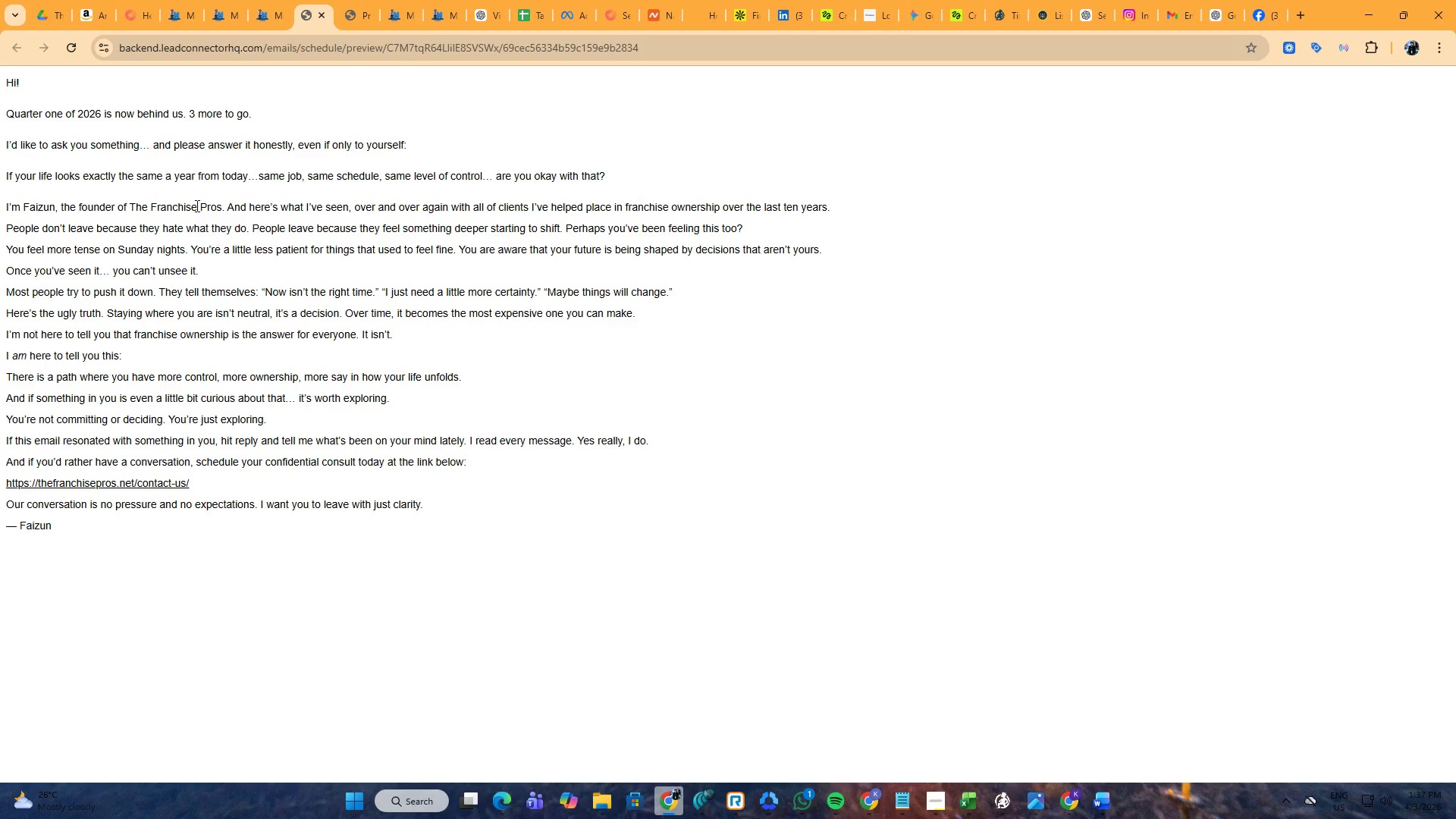 
key(Control+W)
 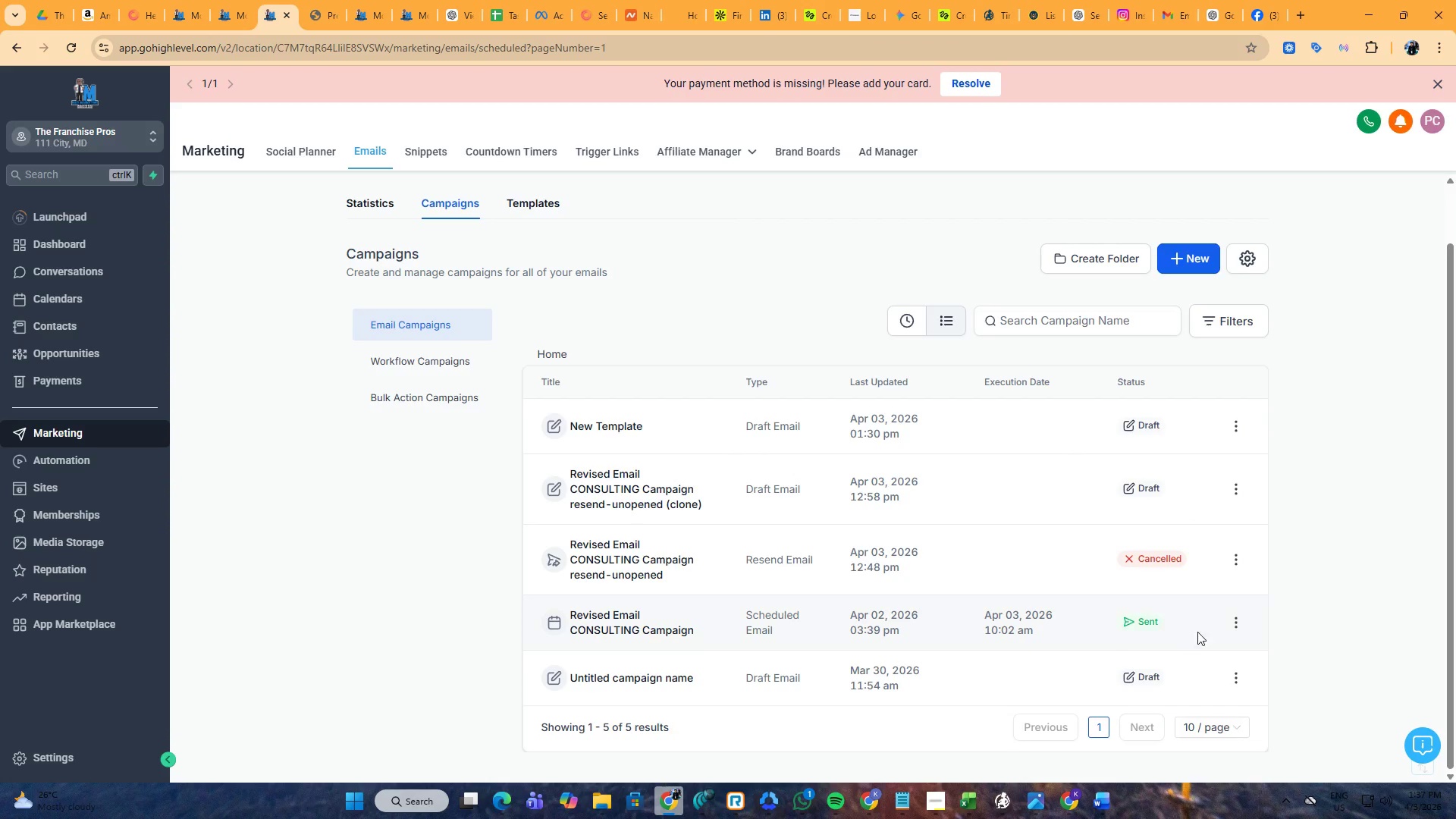 
left_click([1244, 613])
 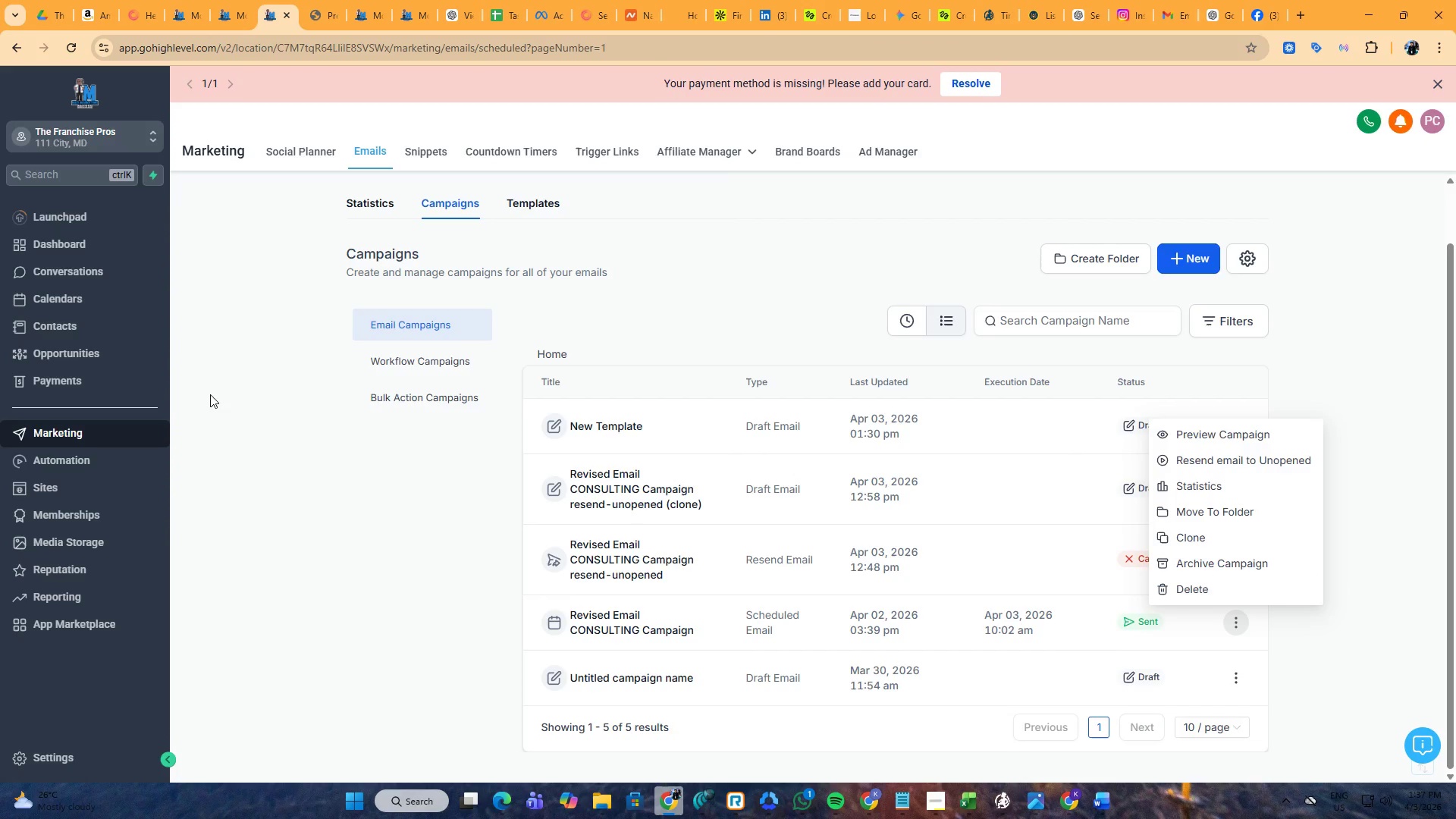 
left_click([278, 539])
 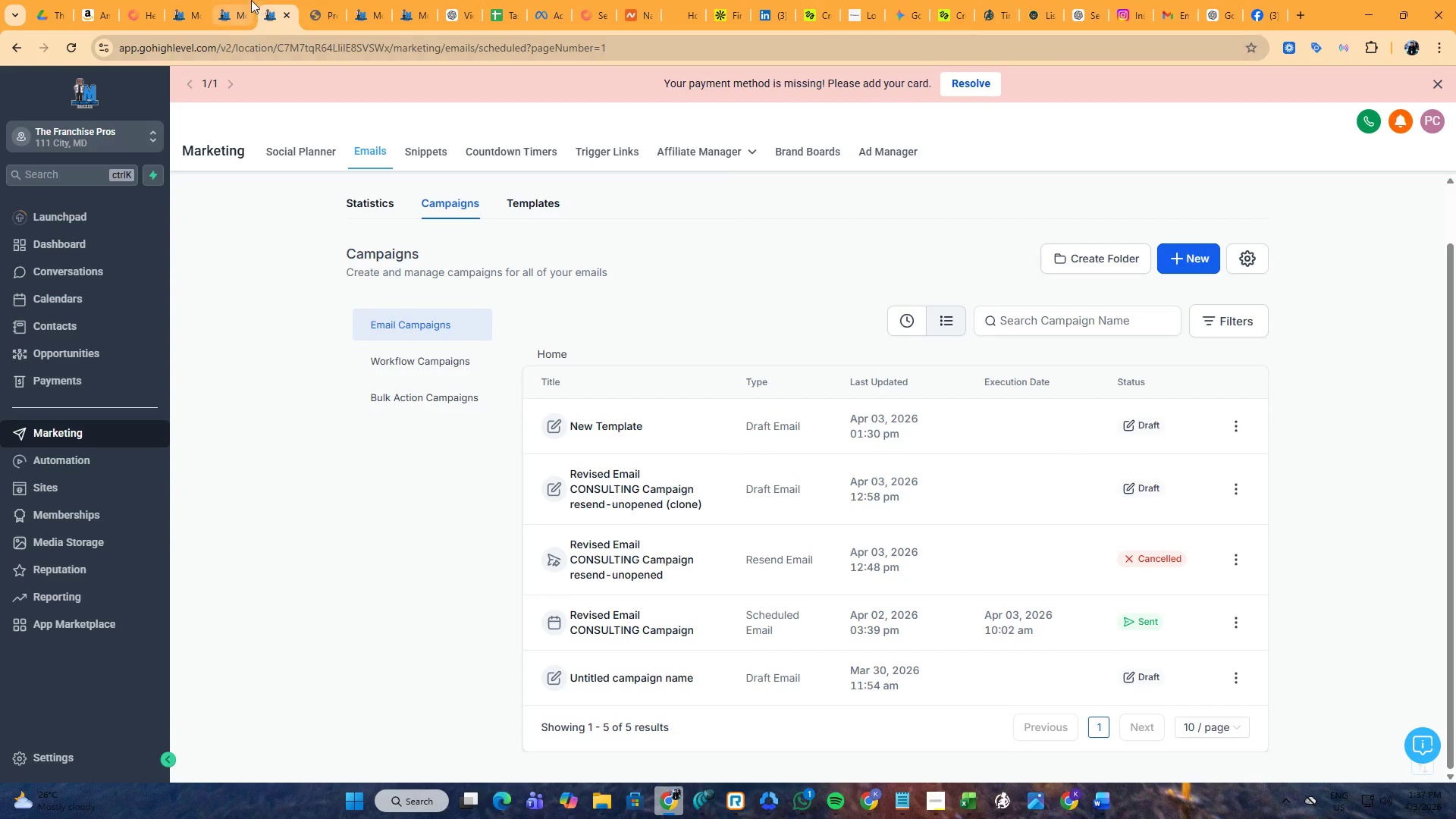 
mouse_move([234, 18])
 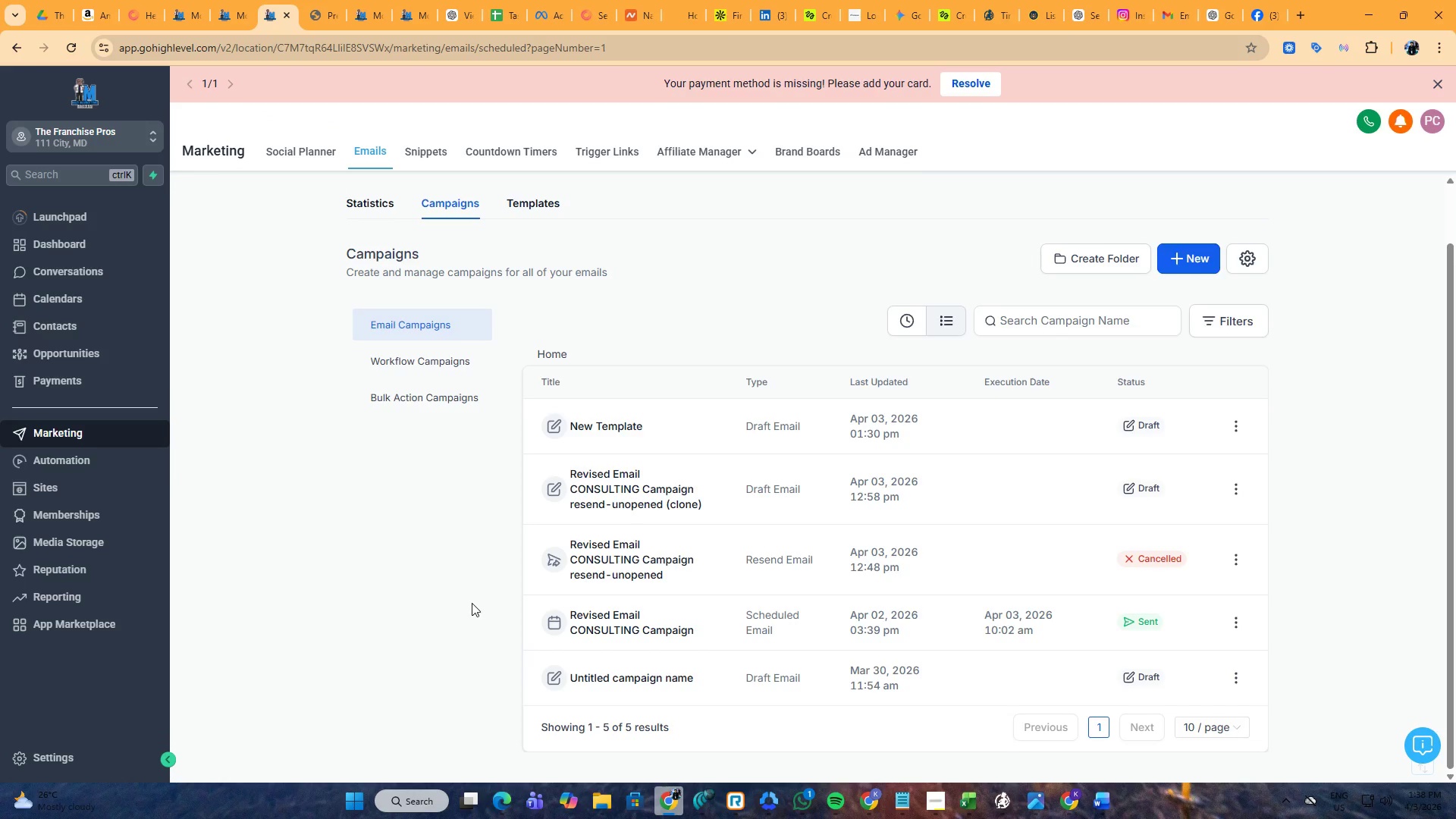 
mouse_move([400, 5])
 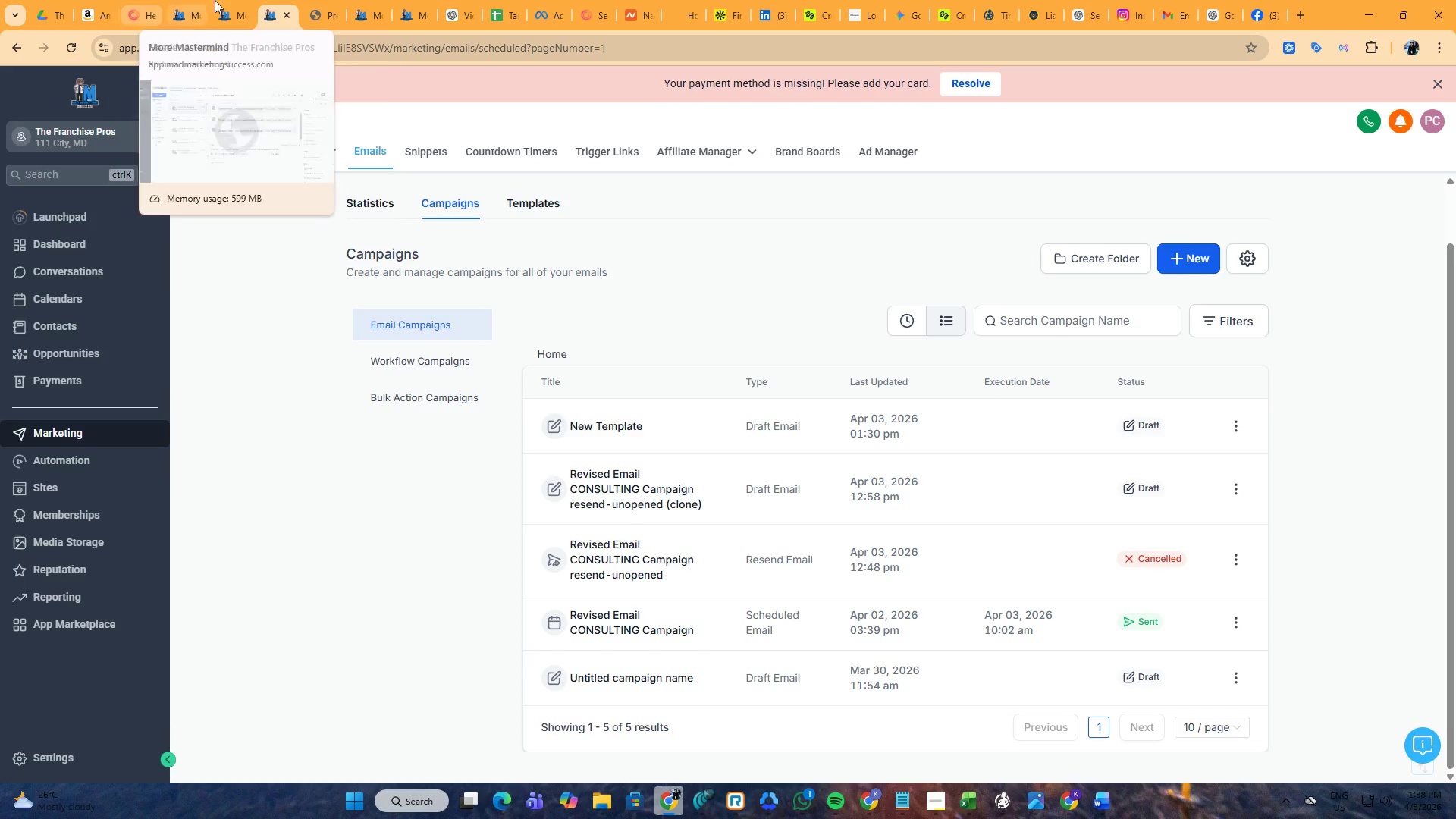 
left_click([218, 0])
 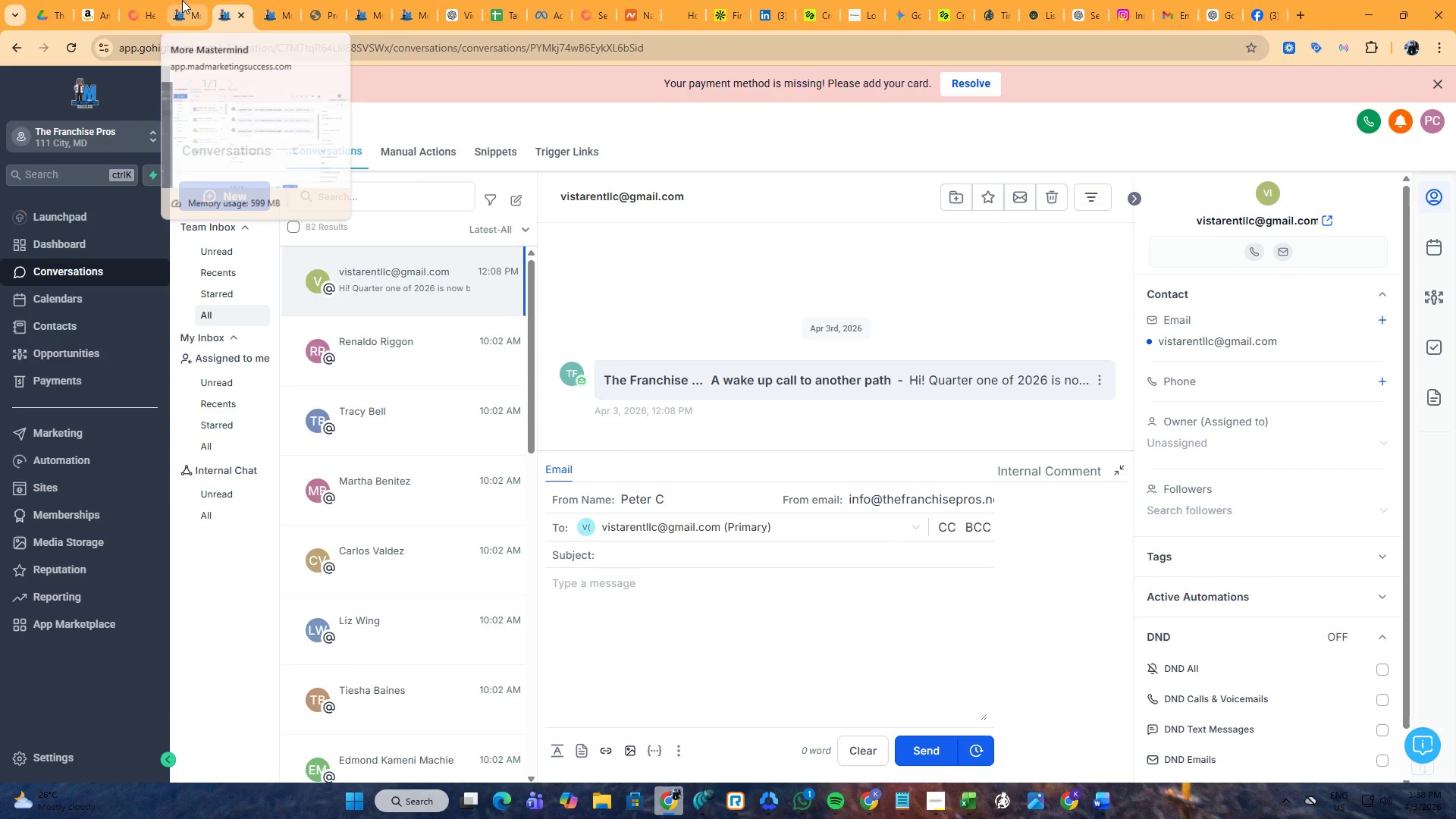 
left_click([182, 0])
 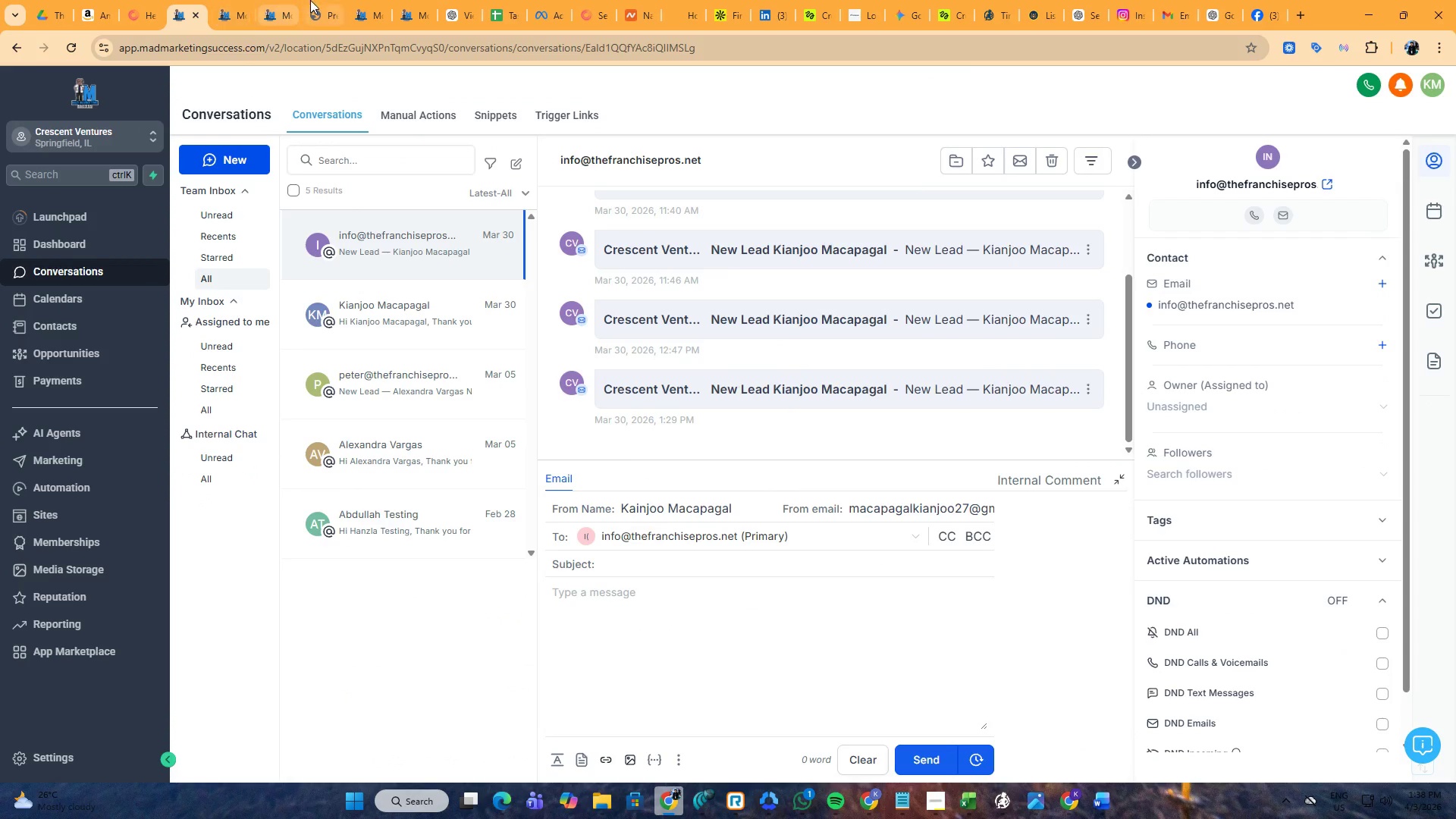 
left_click([235, 0])
 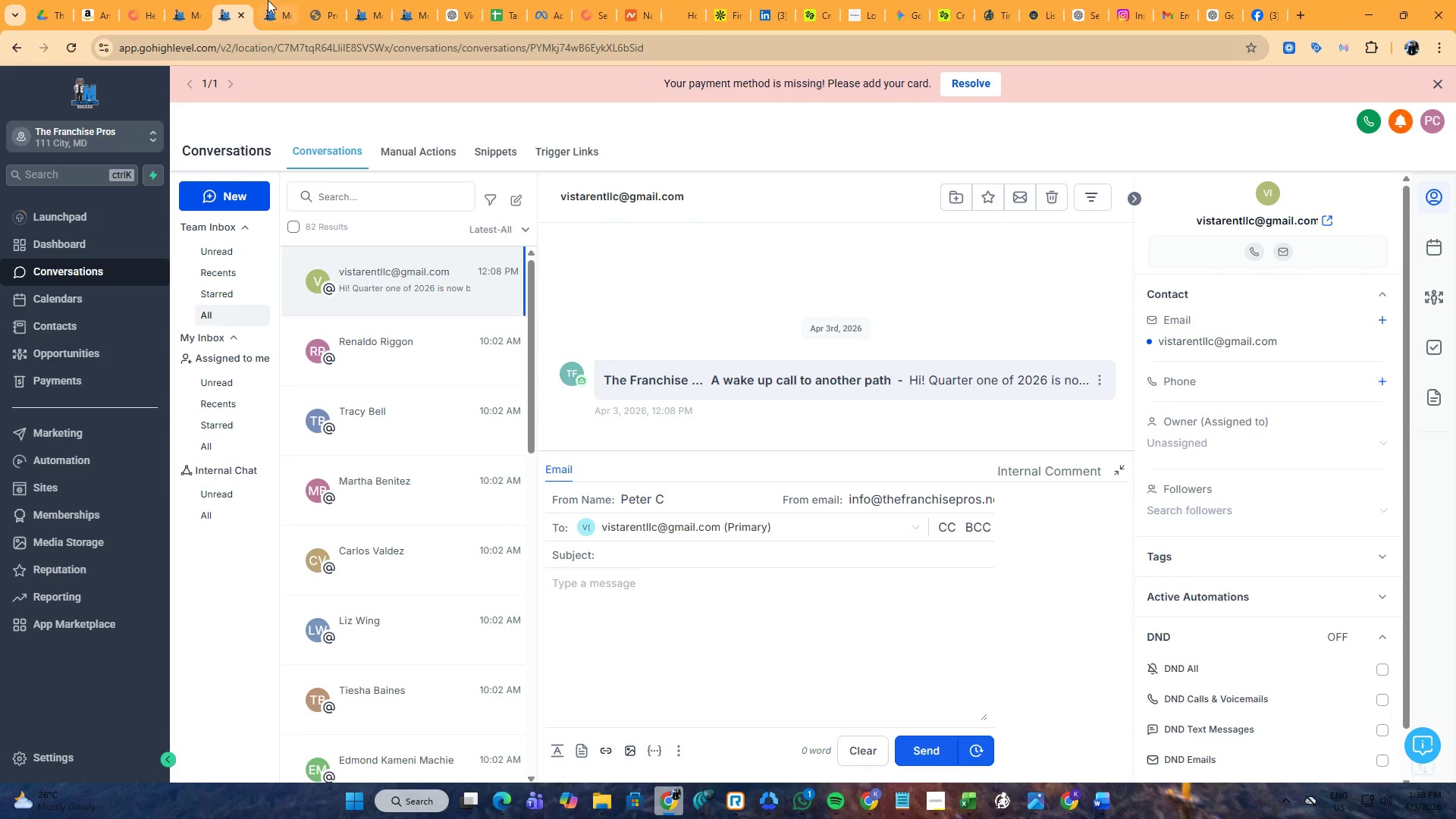 
left_click([268, 0])
 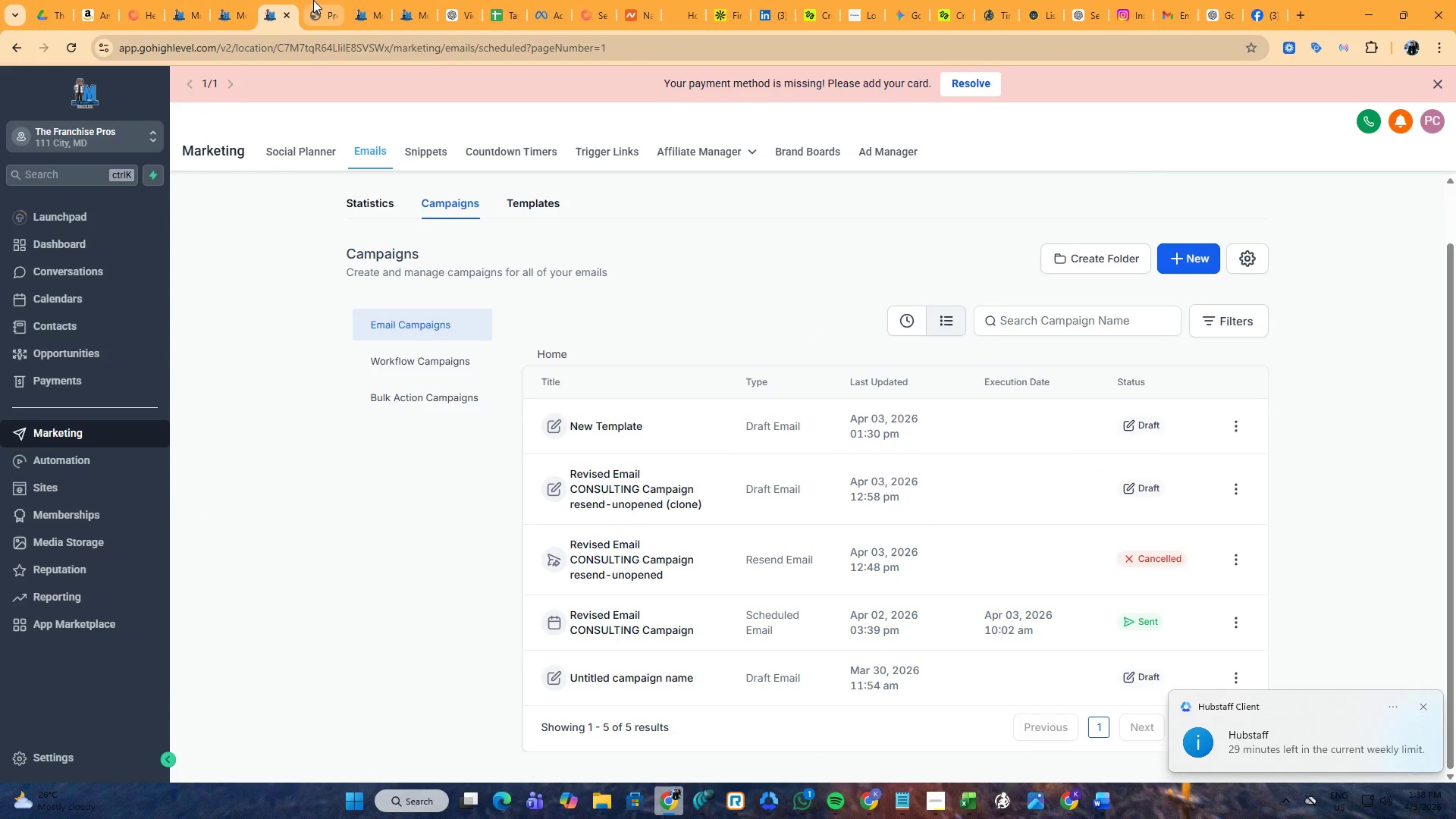 
left_click([405, 0])
 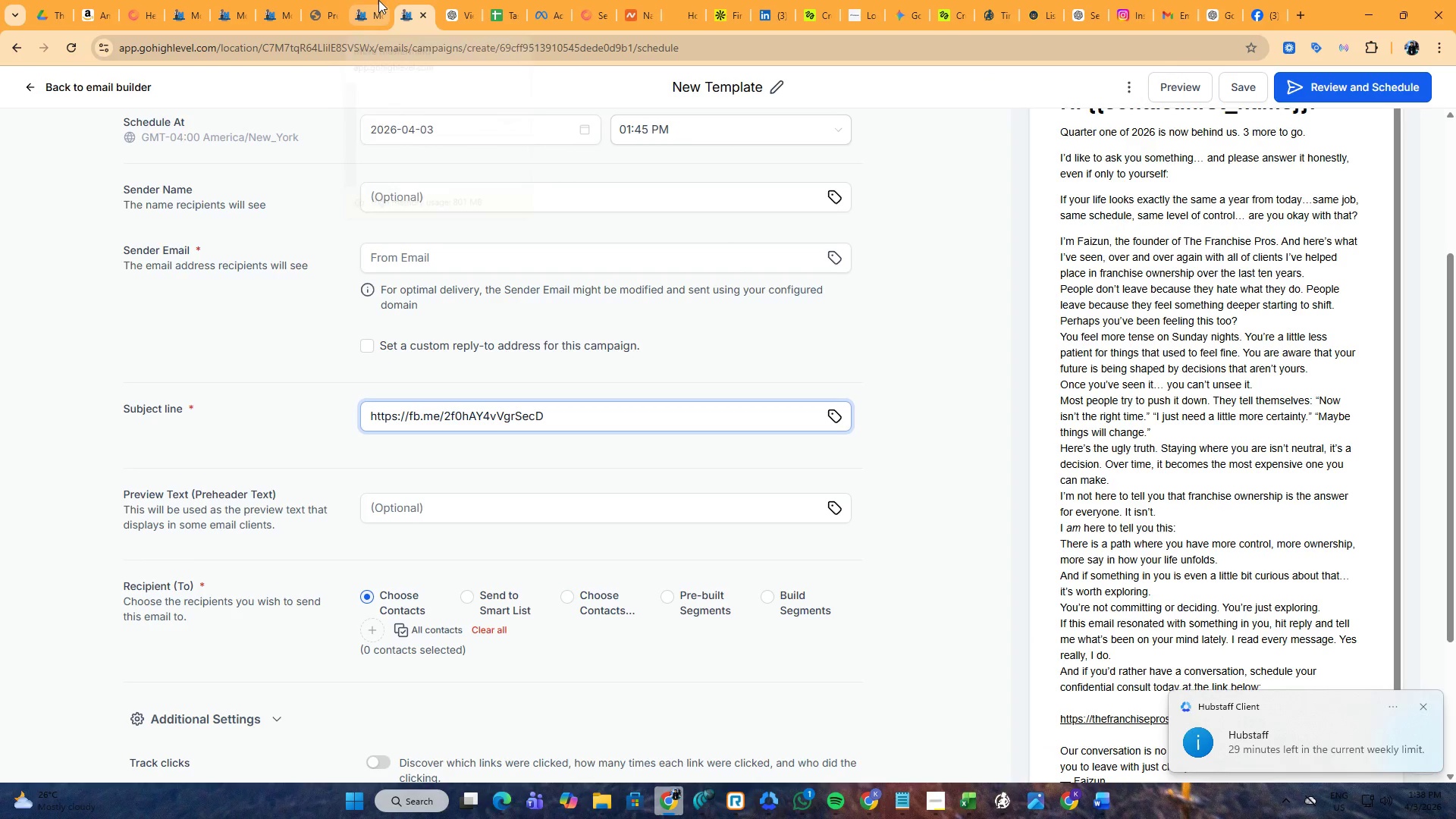 
left_click([378, 0])
 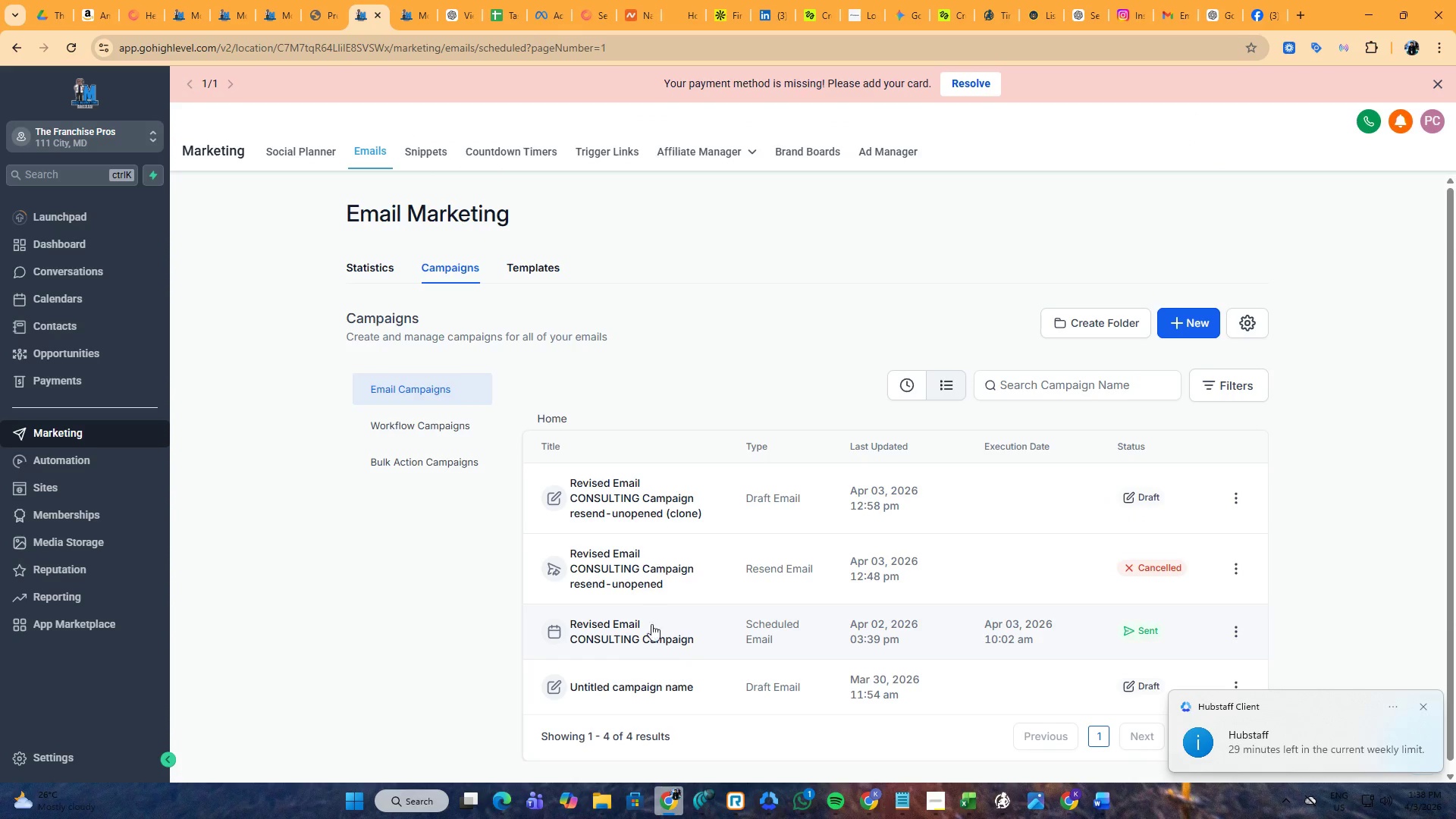 
left_click([65, 0])
 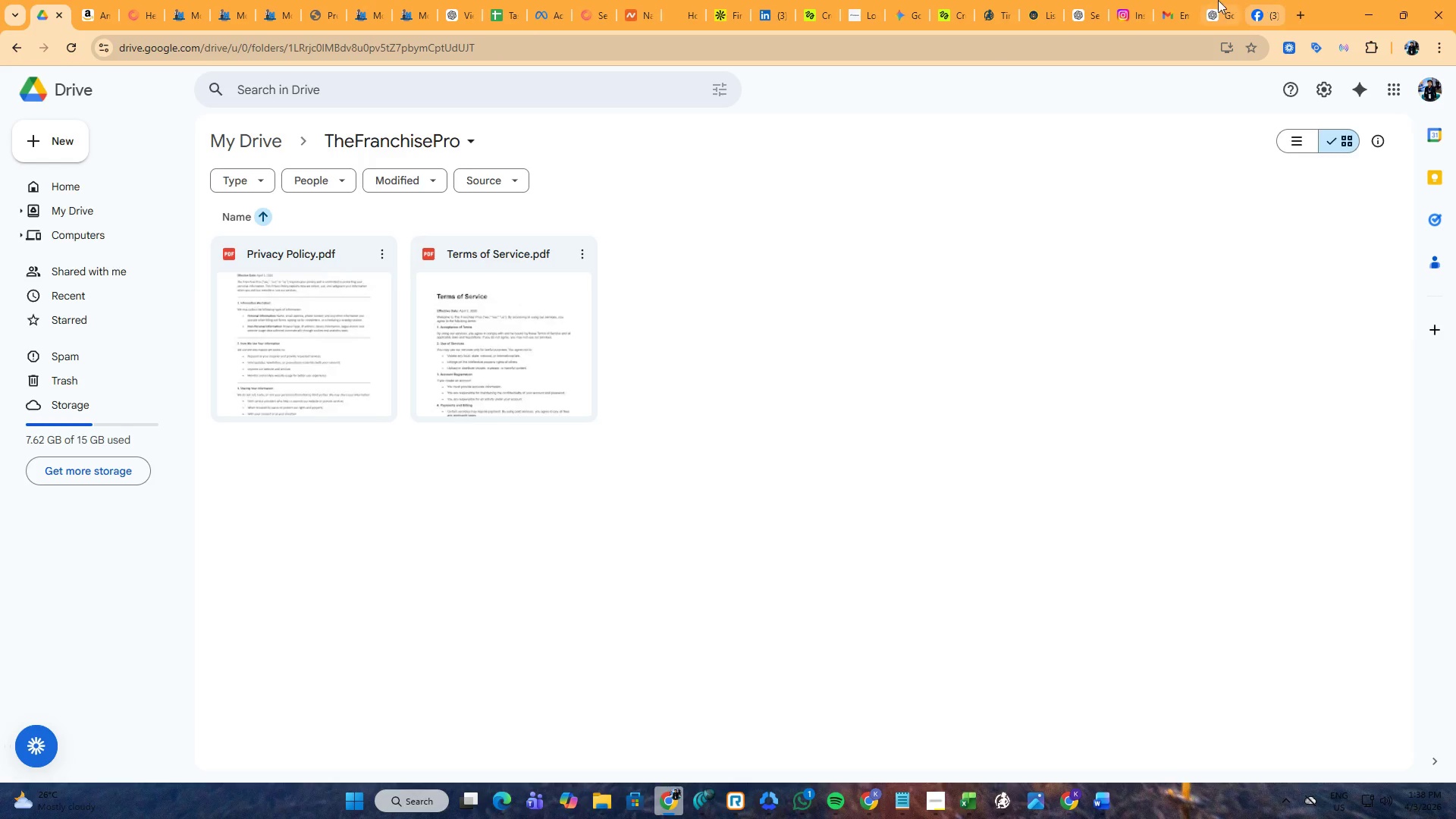 
left_click([1170, 0])
 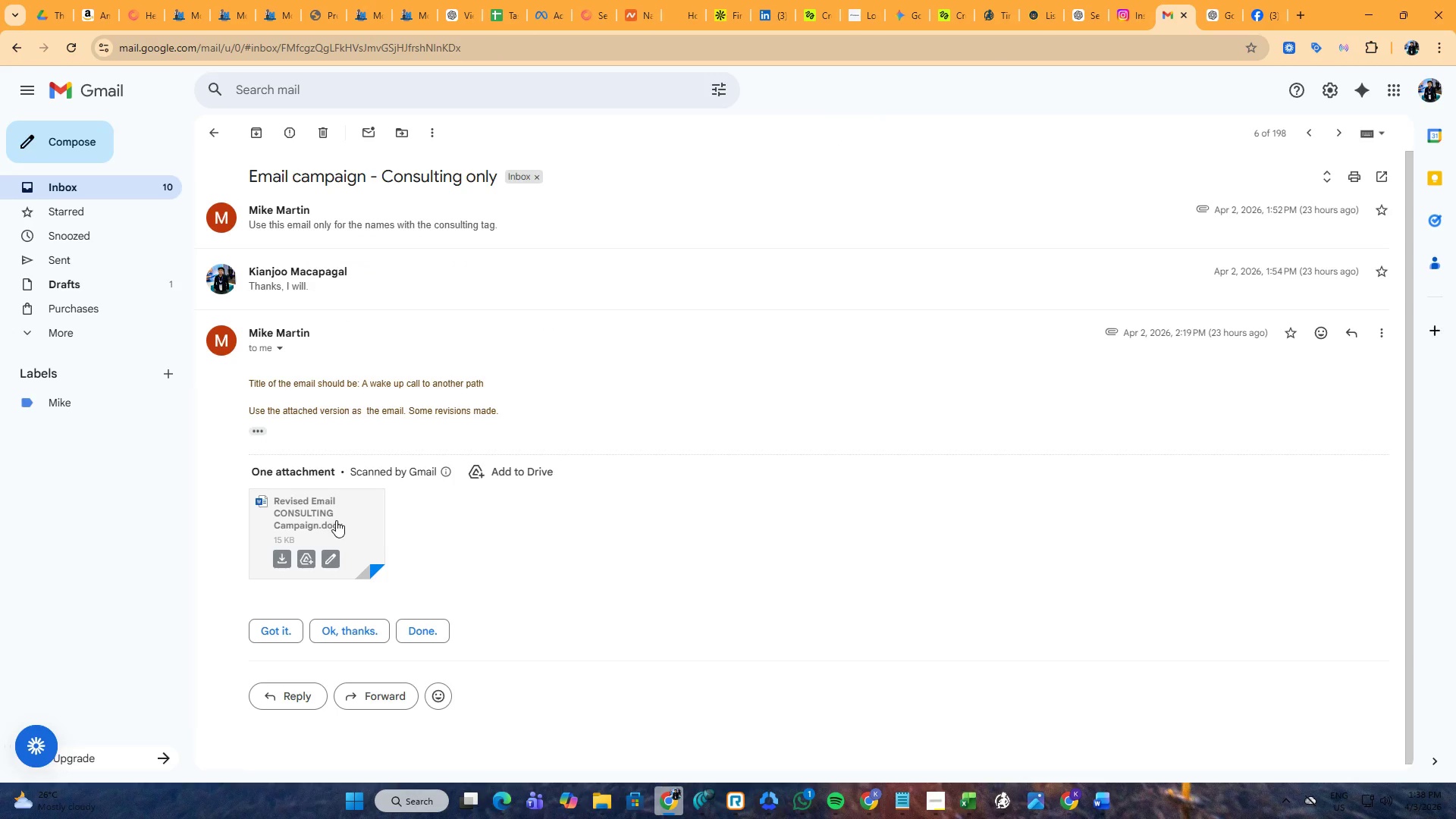 
left_click([336, 521])
 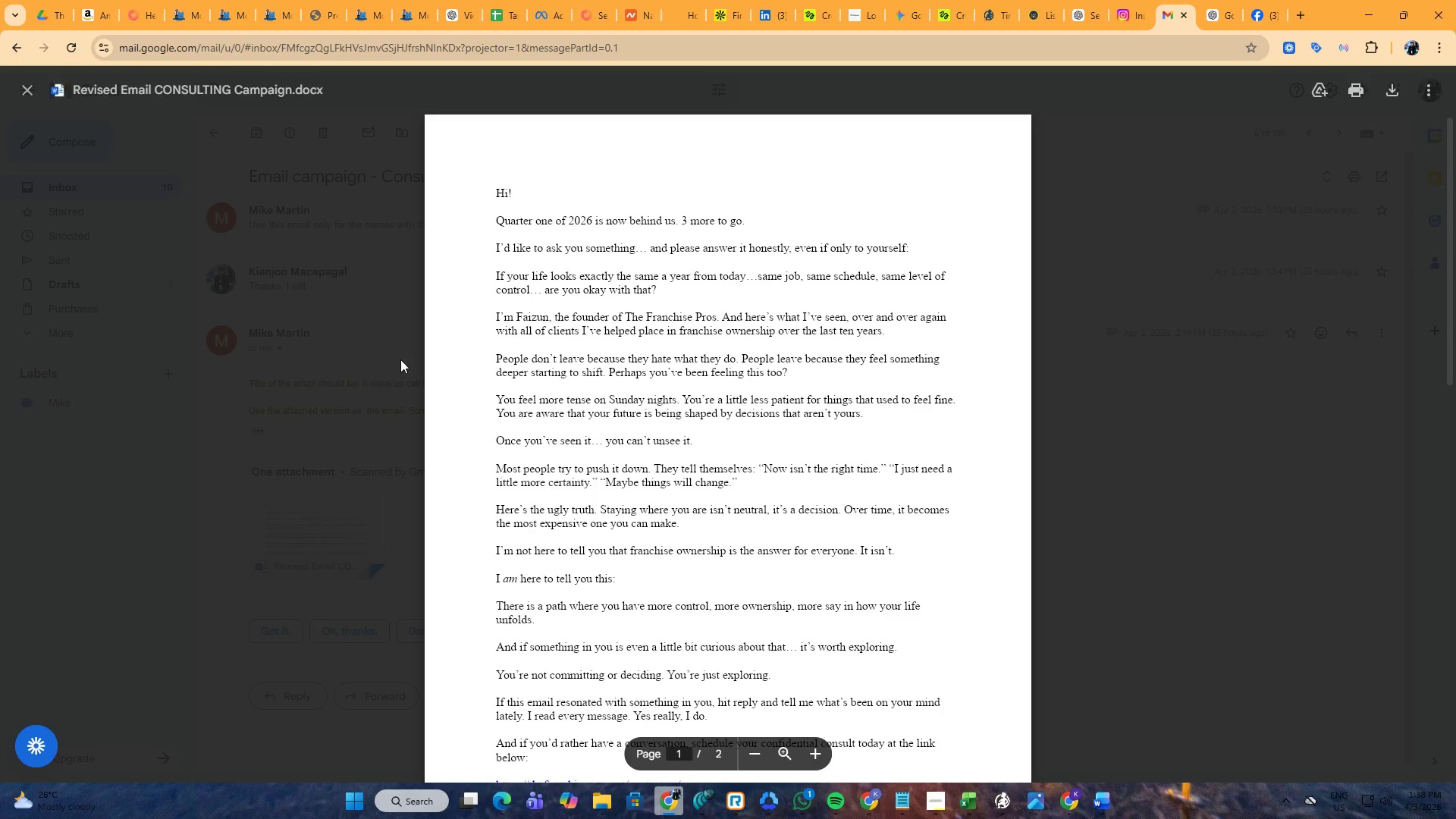 
scroll: coordinate [474, 513], scroll_direction: down, amount: 7.0
 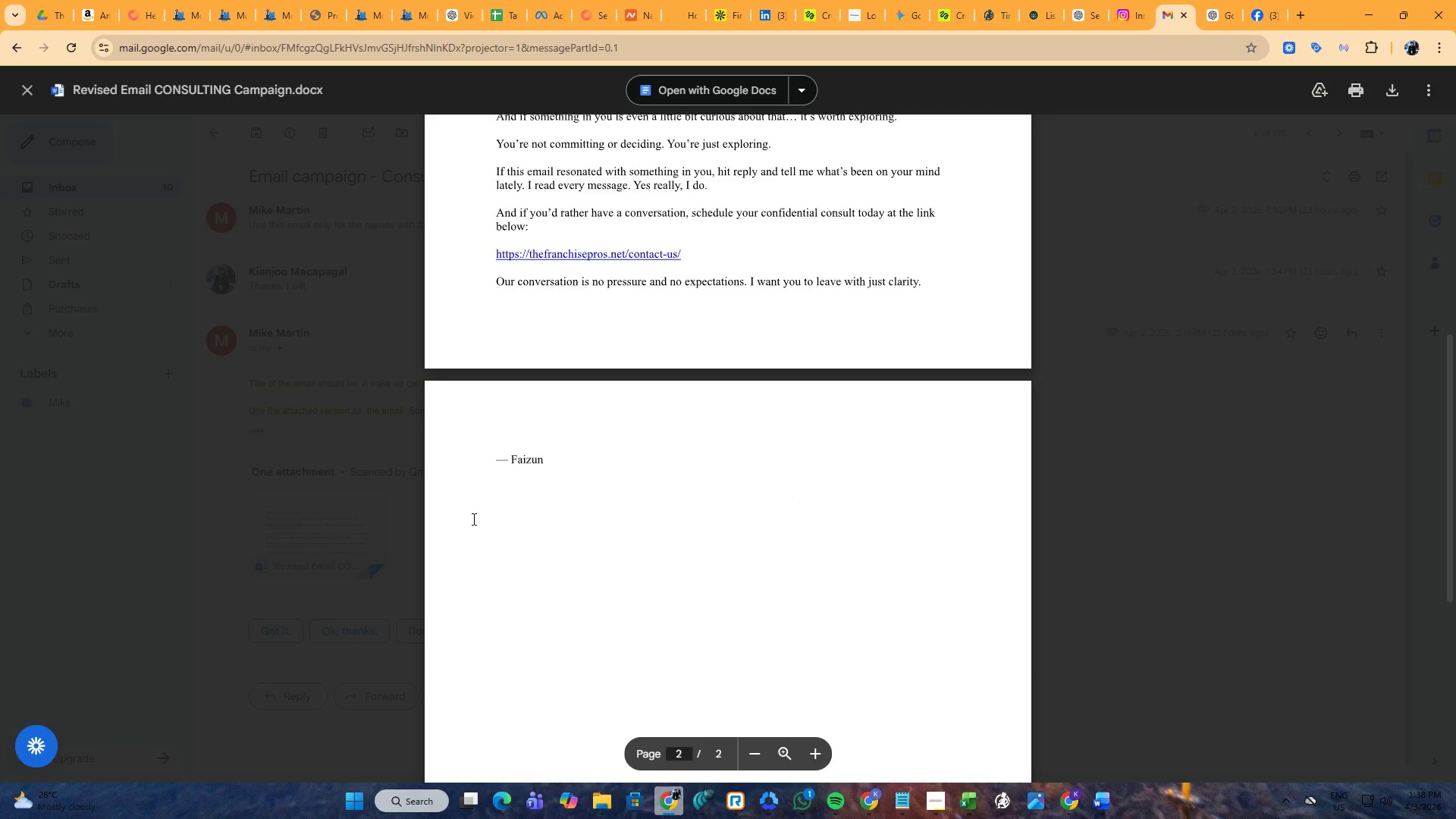 
scroll: coordinate [416, 441], scroll_direction: up, amount: 13.0
 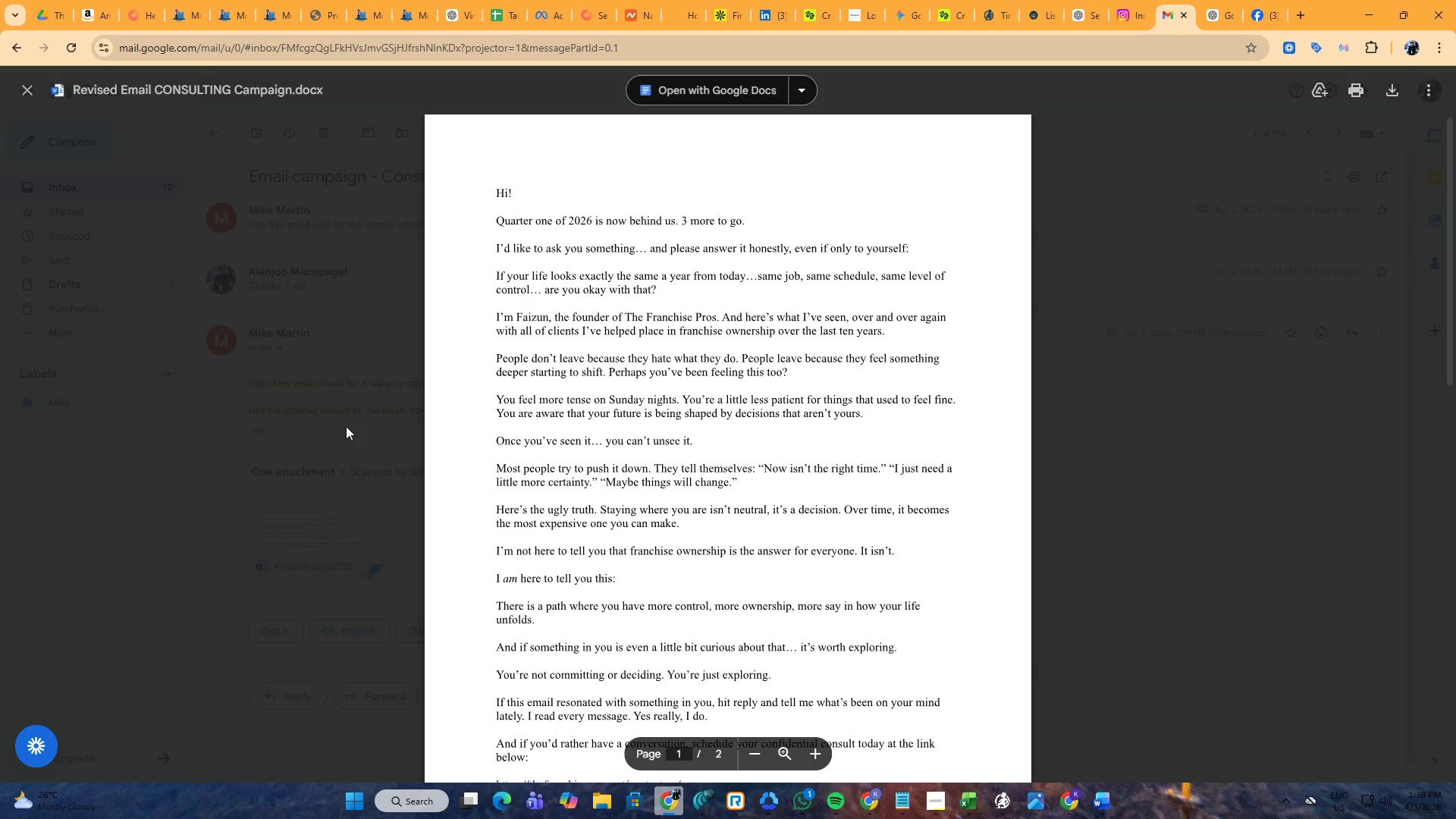 
left_click([346, 426])
 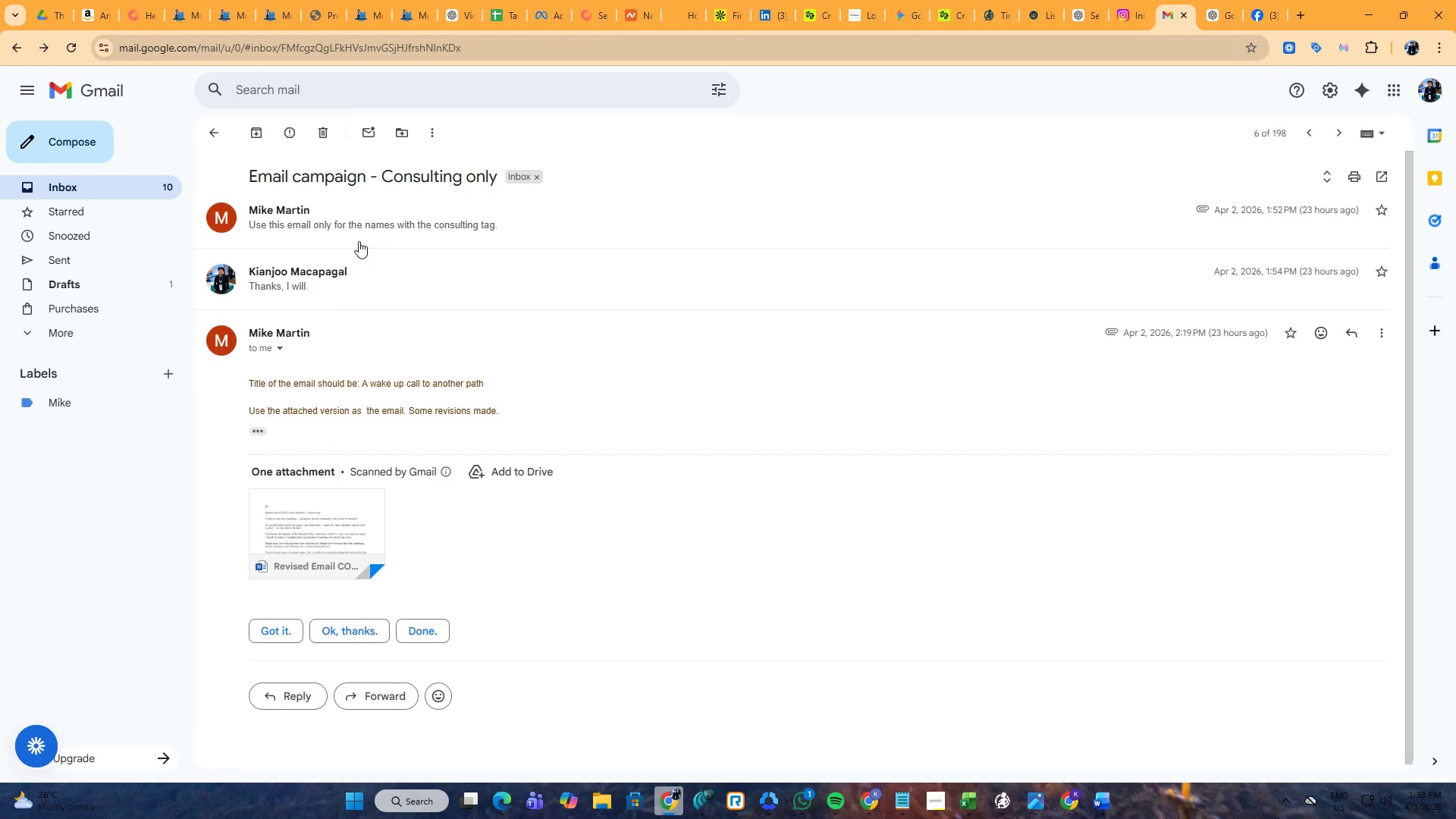 
left_click([362, 237])
 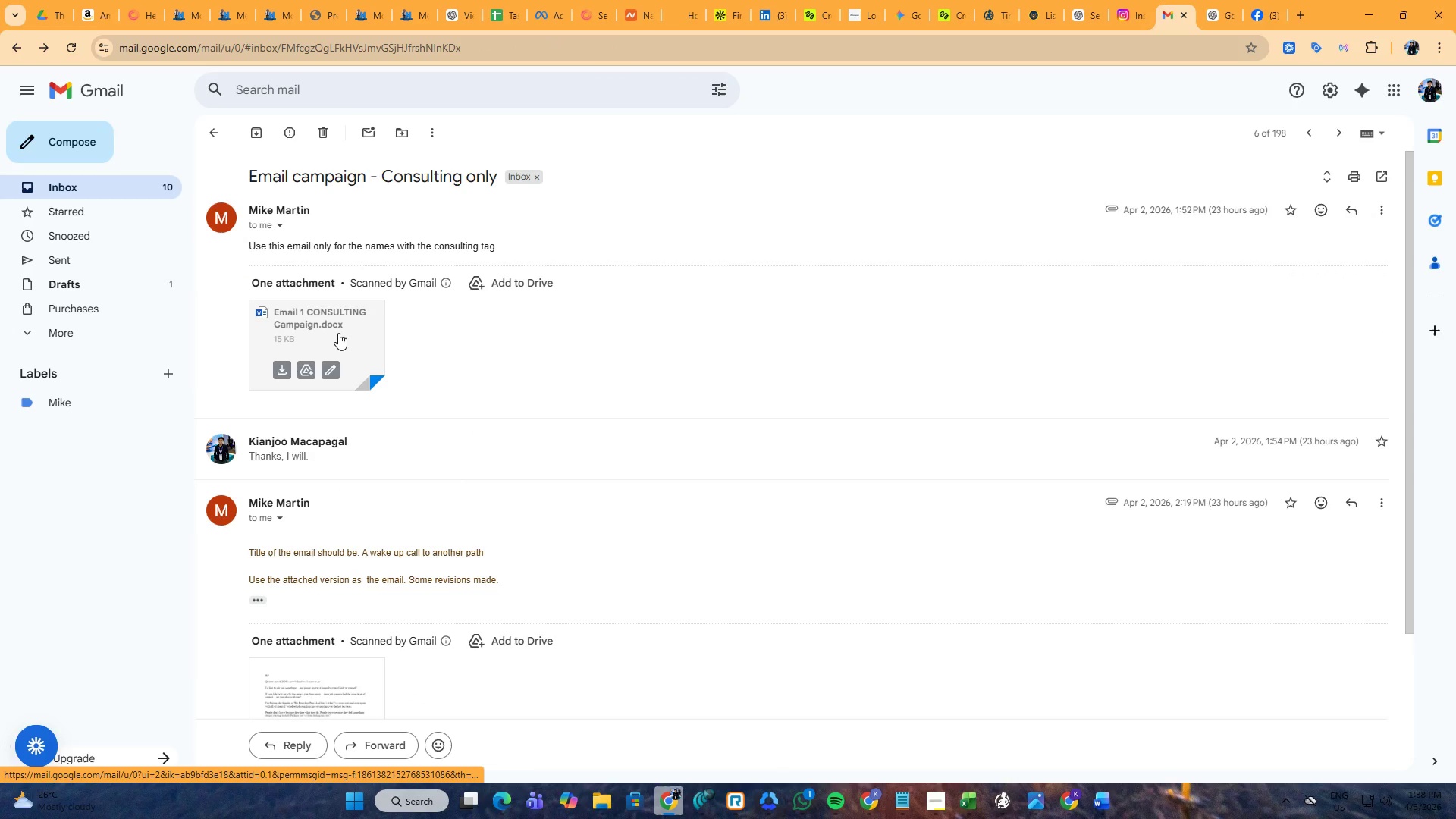 
left_click([338, 333])
 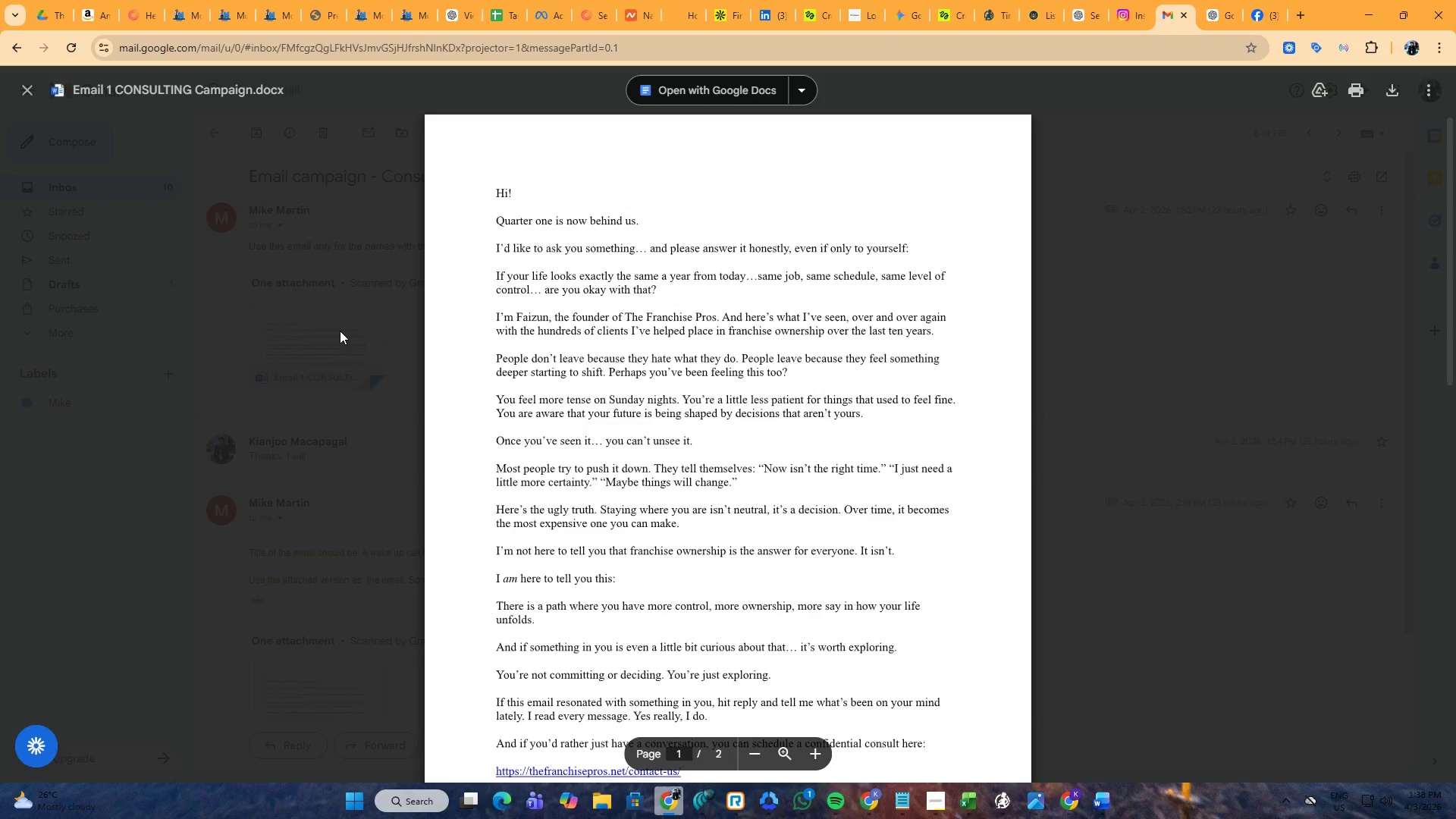 
left_click([344, 275])
 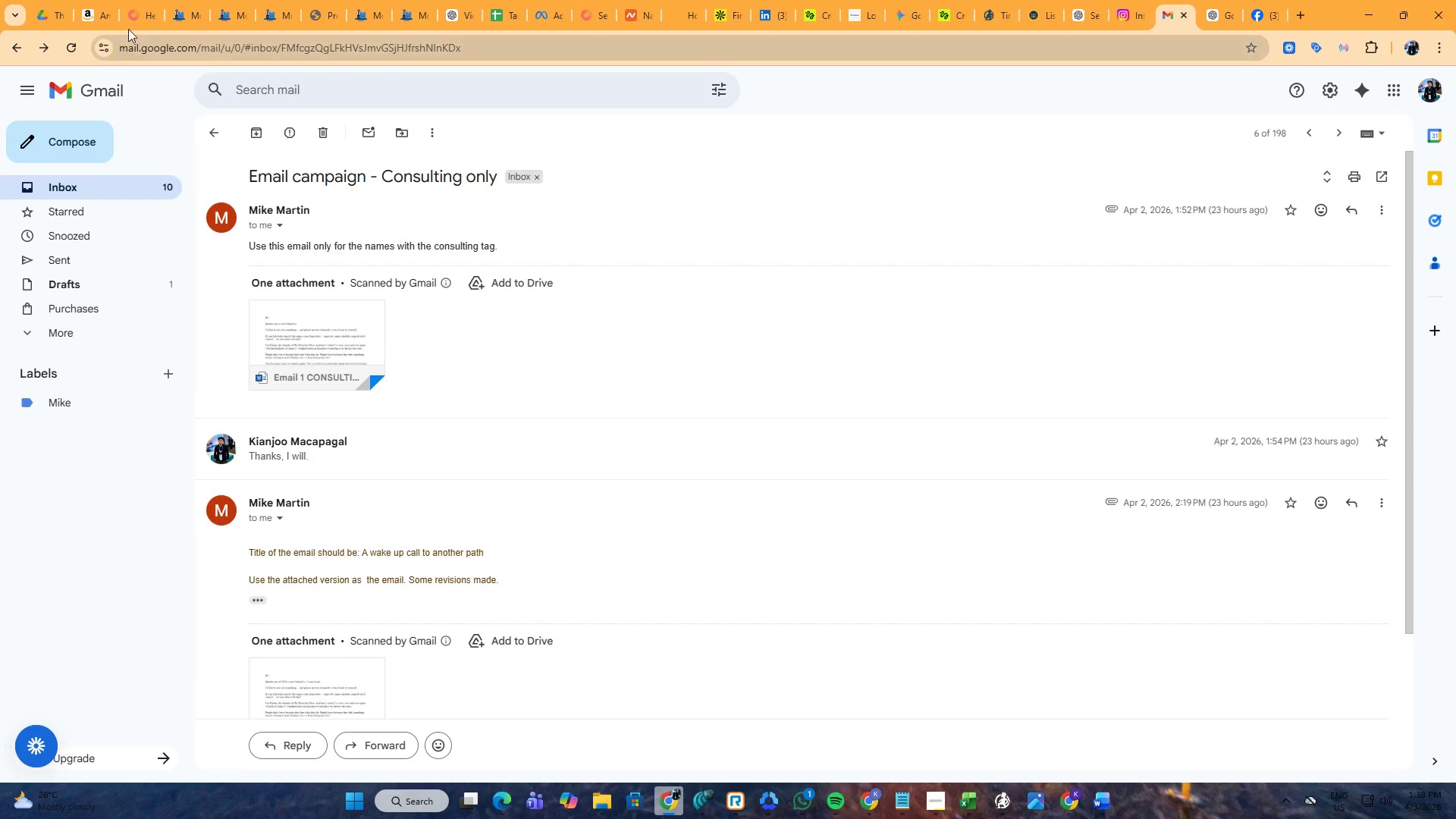 
left_click([260, 0])
 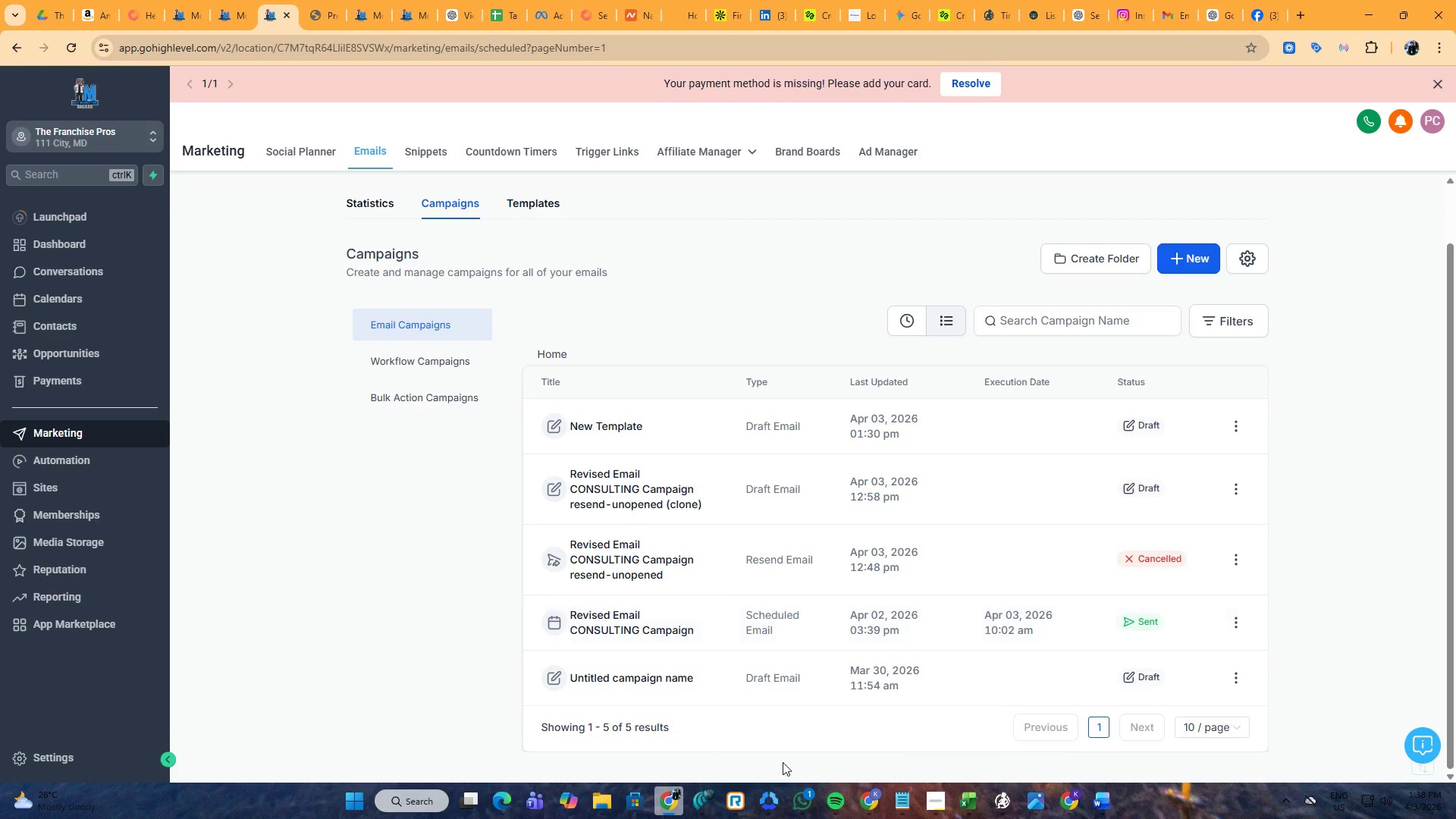 
wait(7.34)
 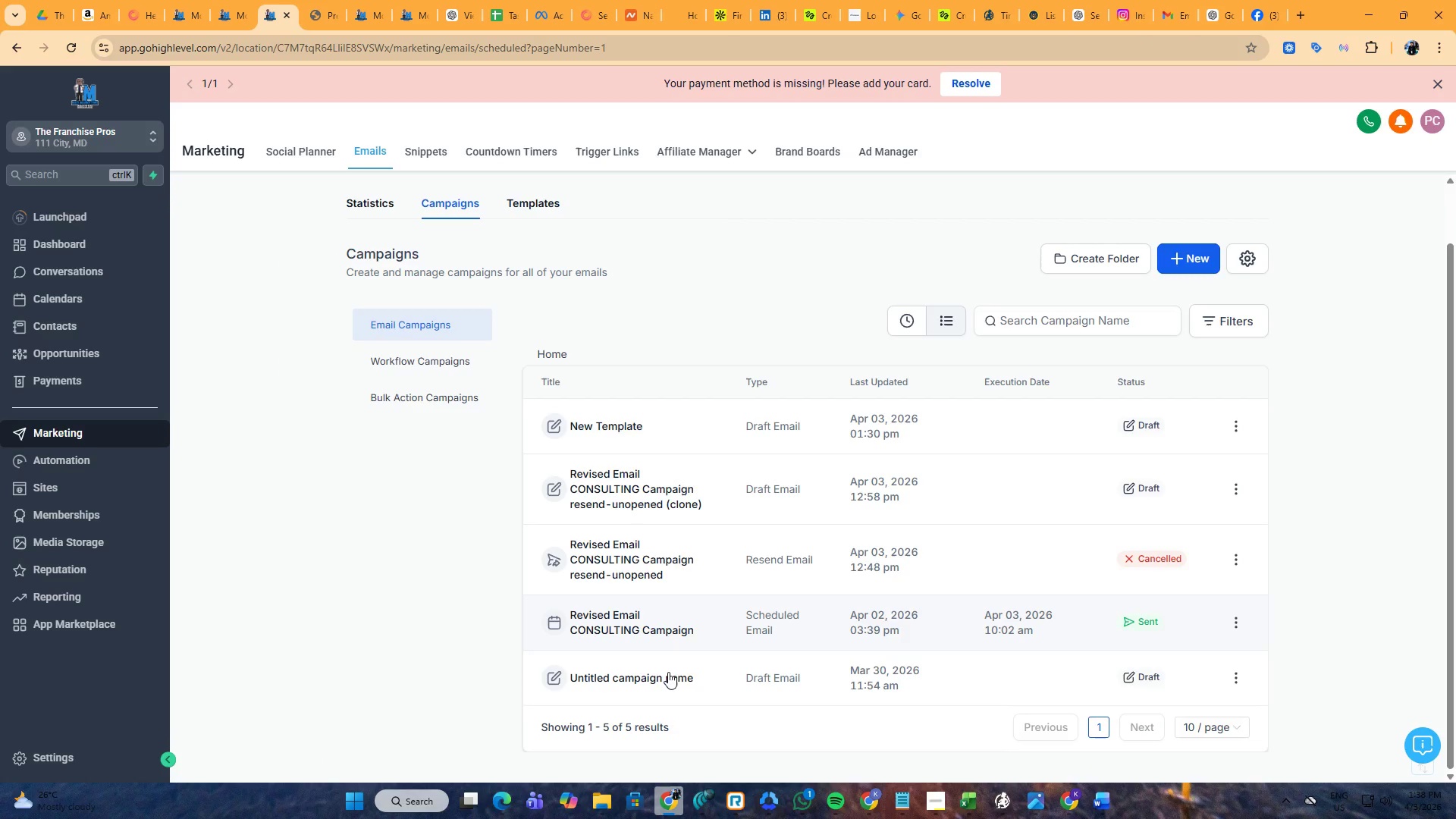 
left_click([1157, 0])
 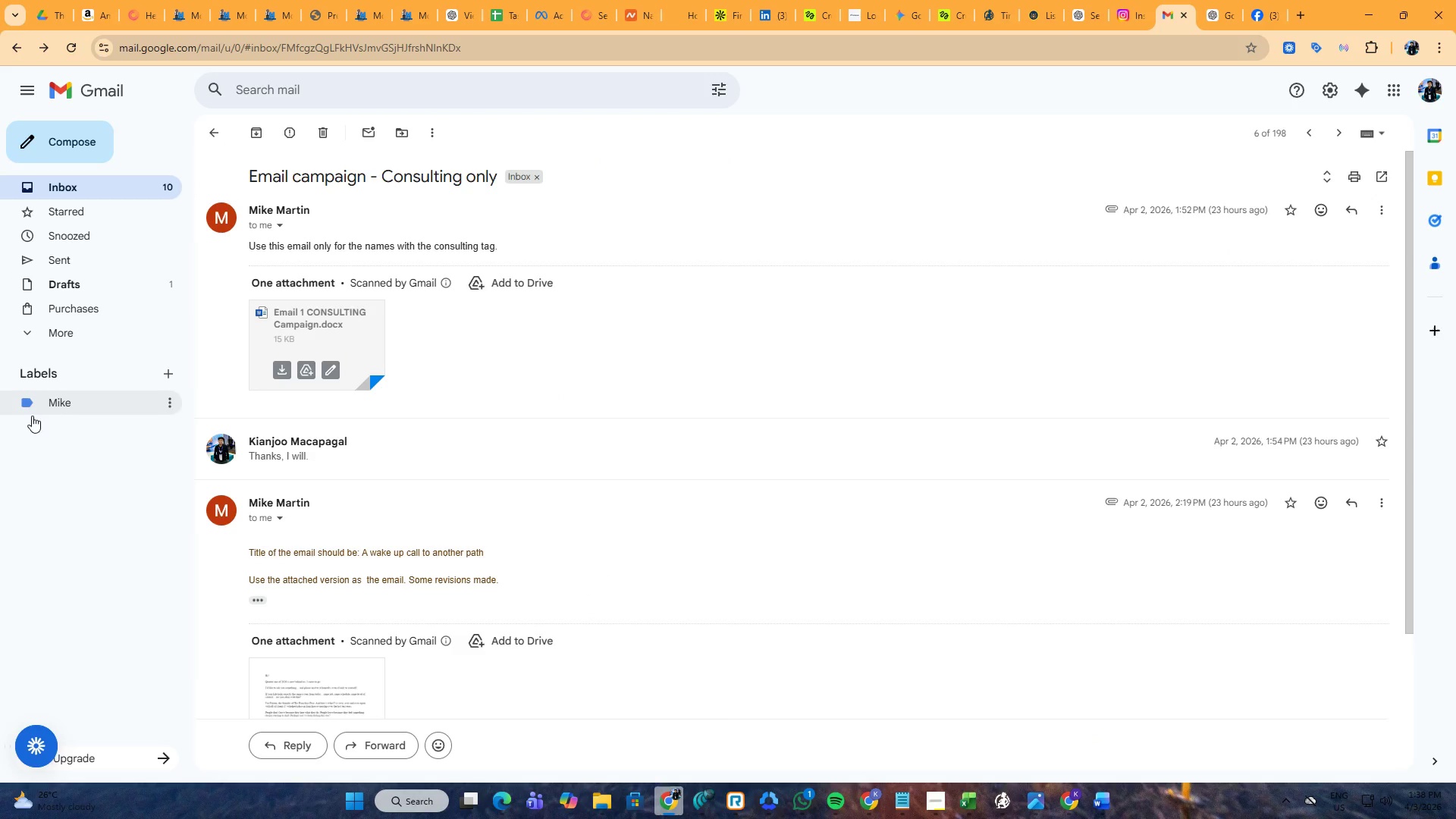 
left_click([39, 412])
 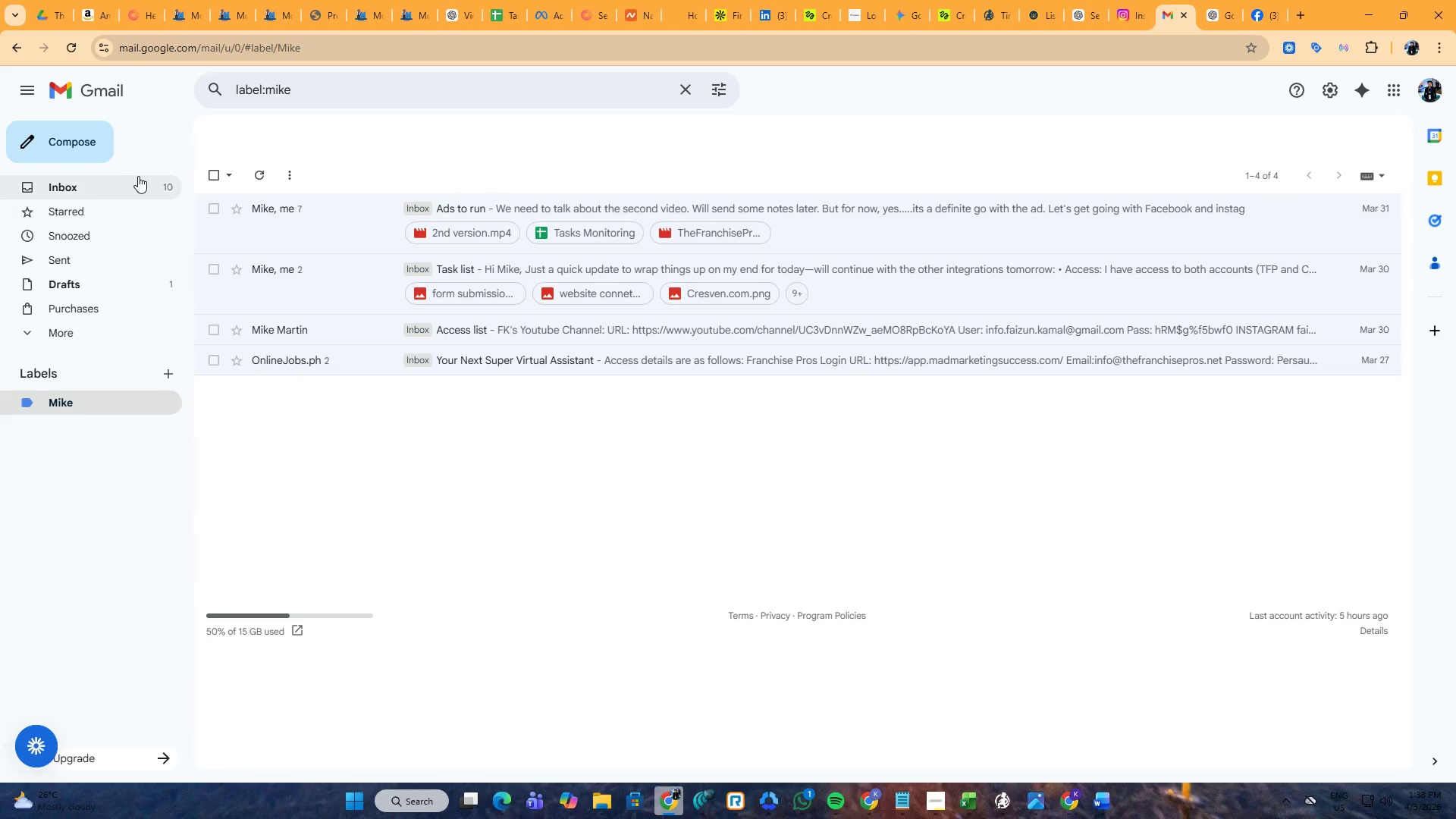 
left_click([136, 186])
 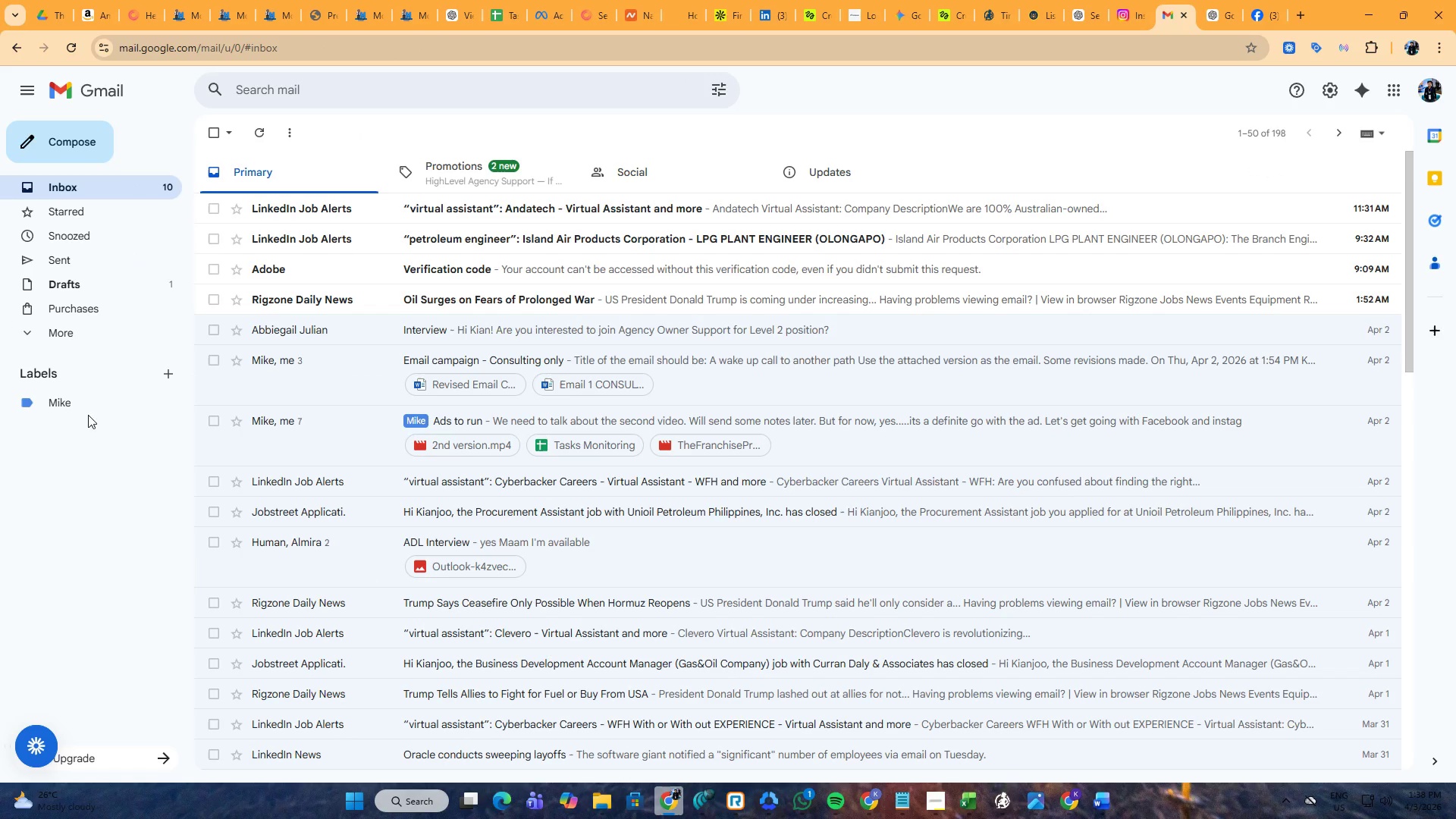 
left_click([88, 407])
 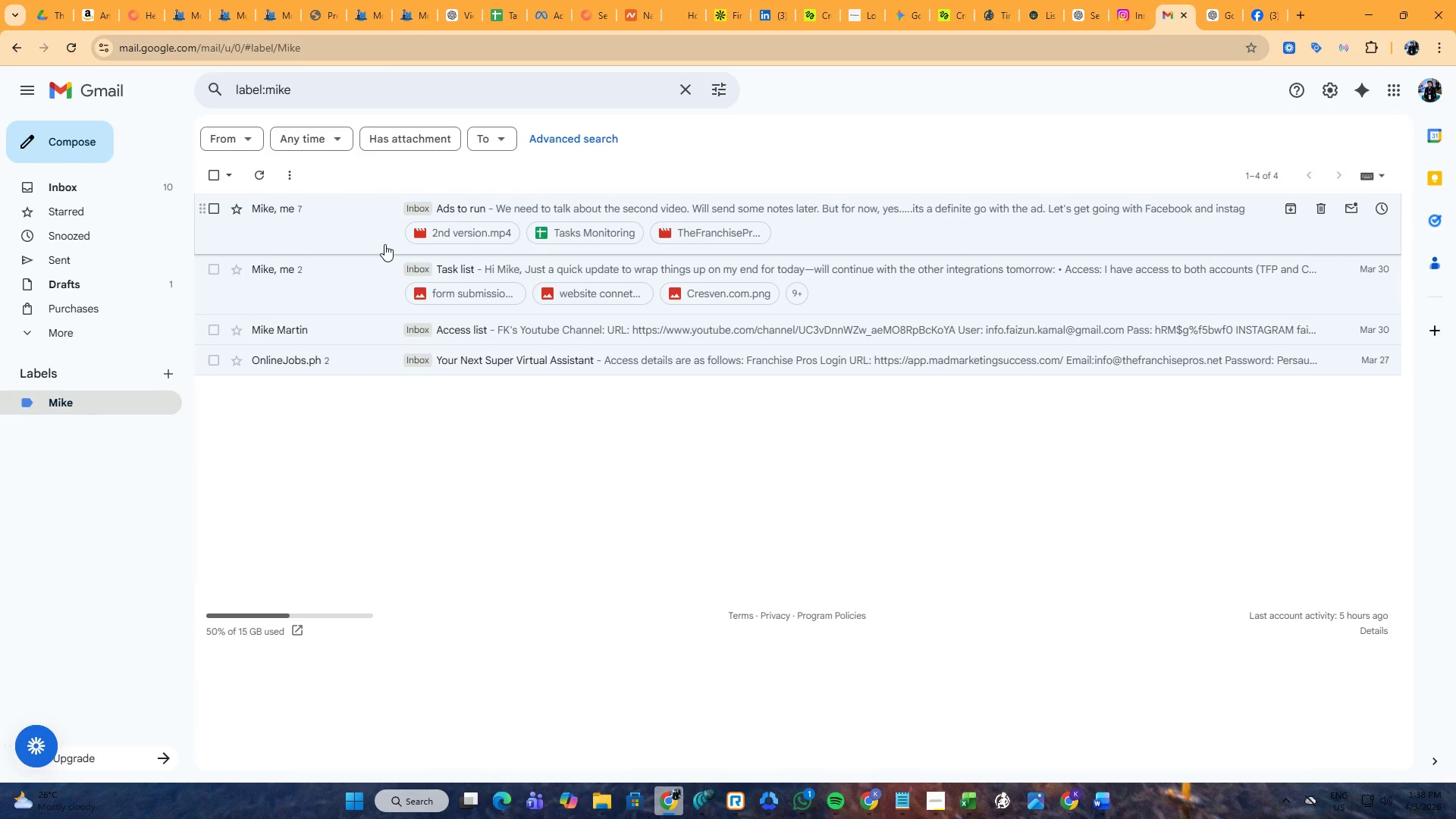 
left_click([384, 244])
 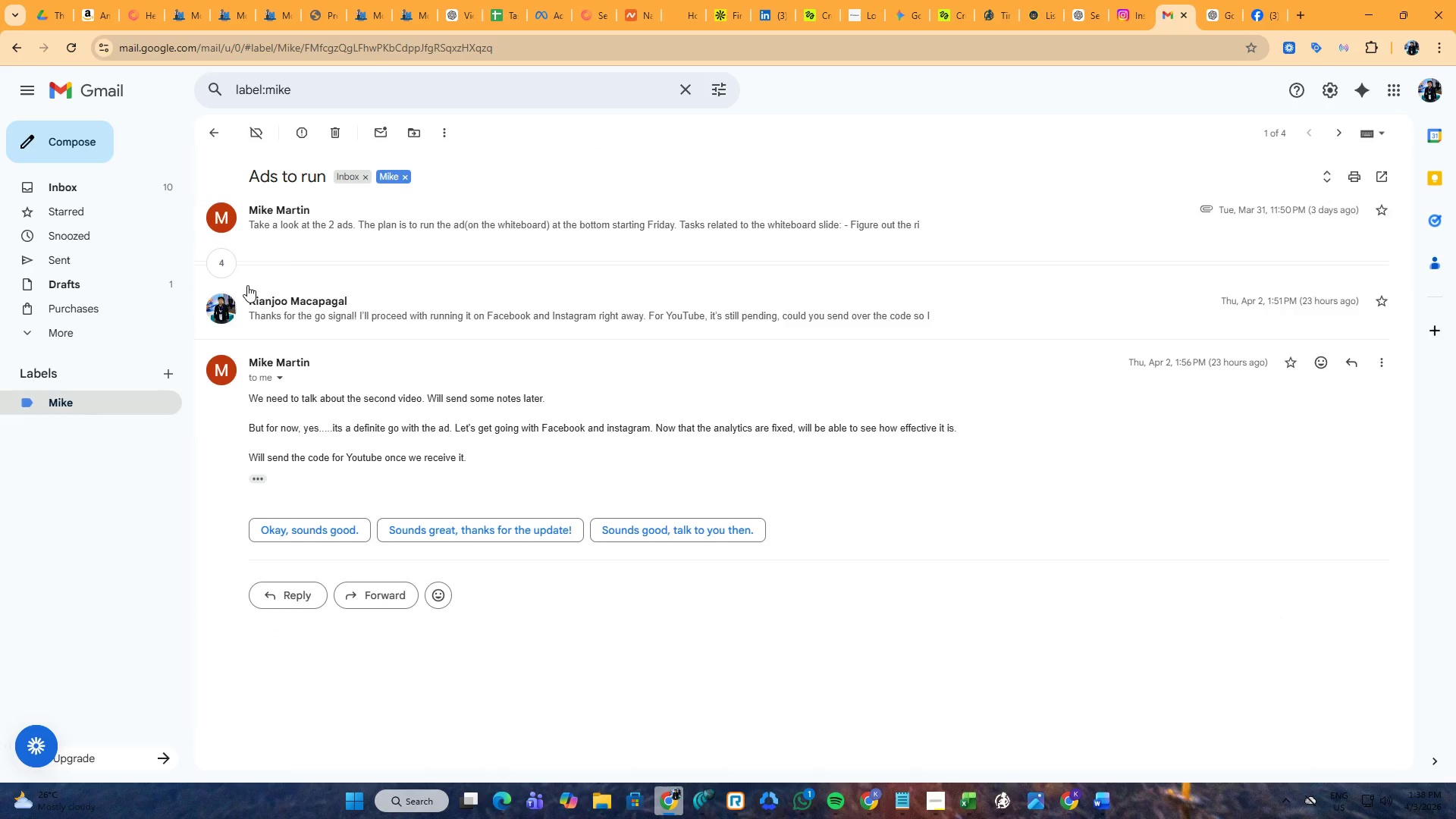 
left_click([226, 265])
 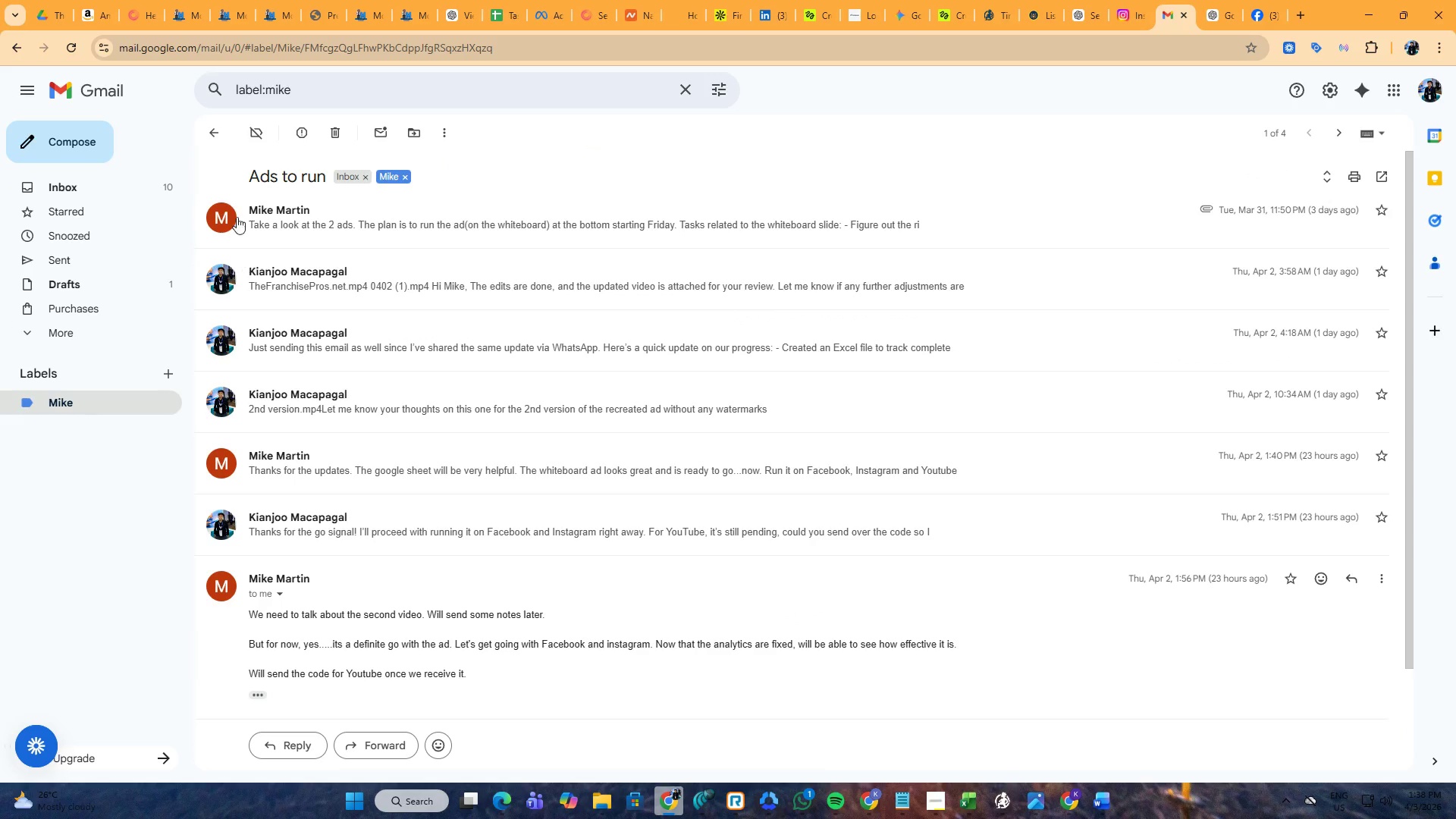 
left_click([120, 181])
 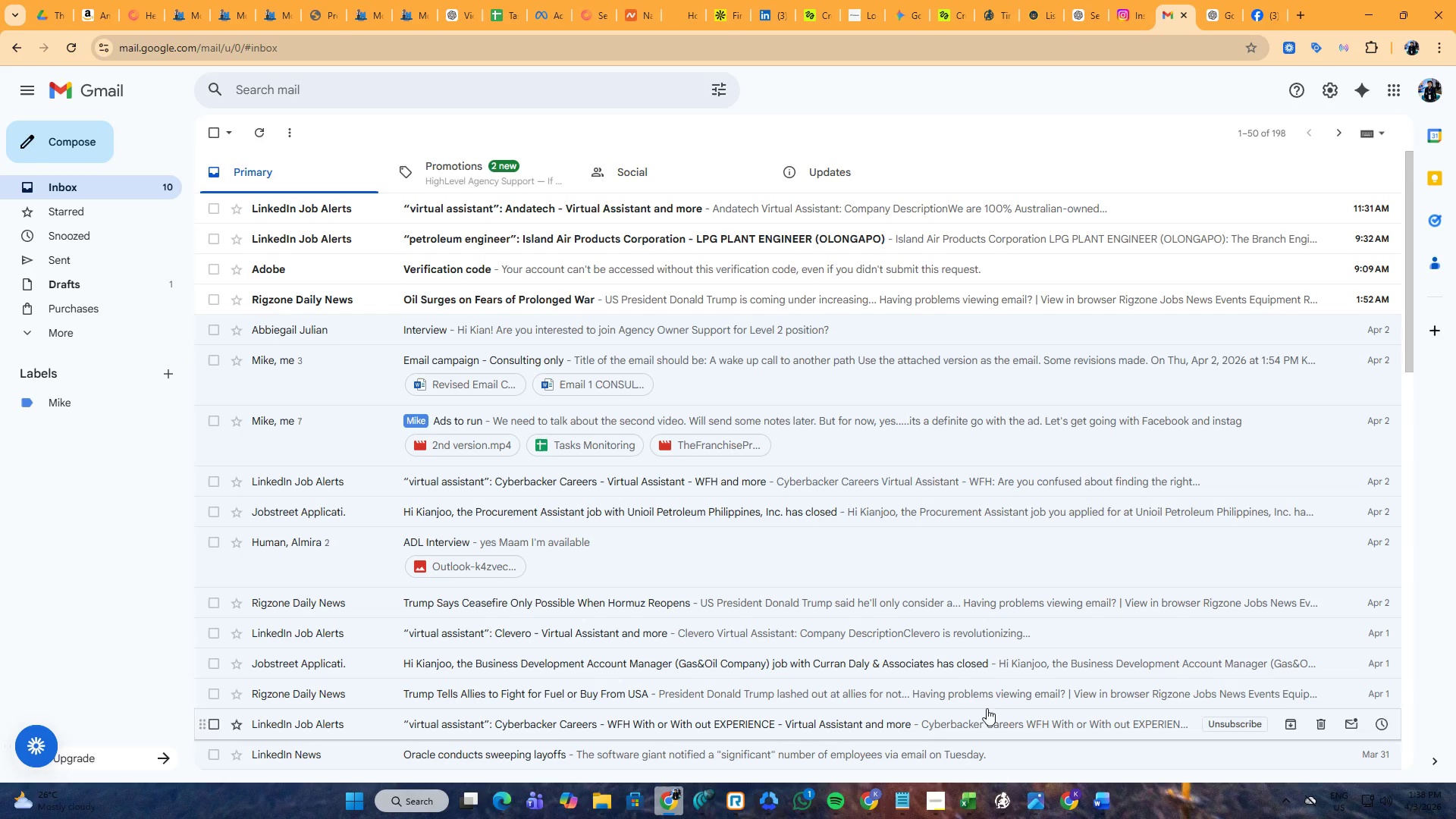 
wait(5.83)
 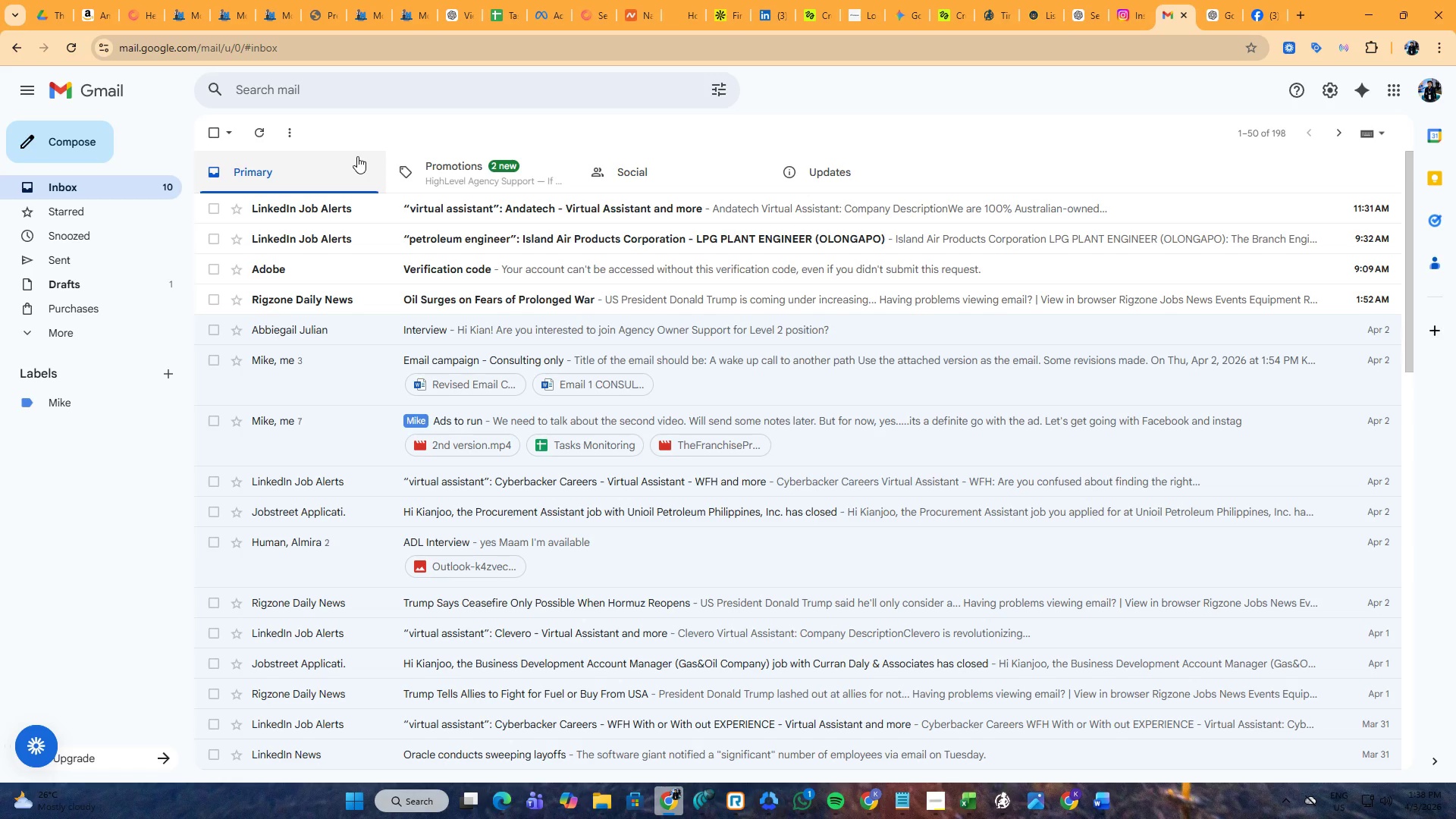 
left_click([811, 795])
 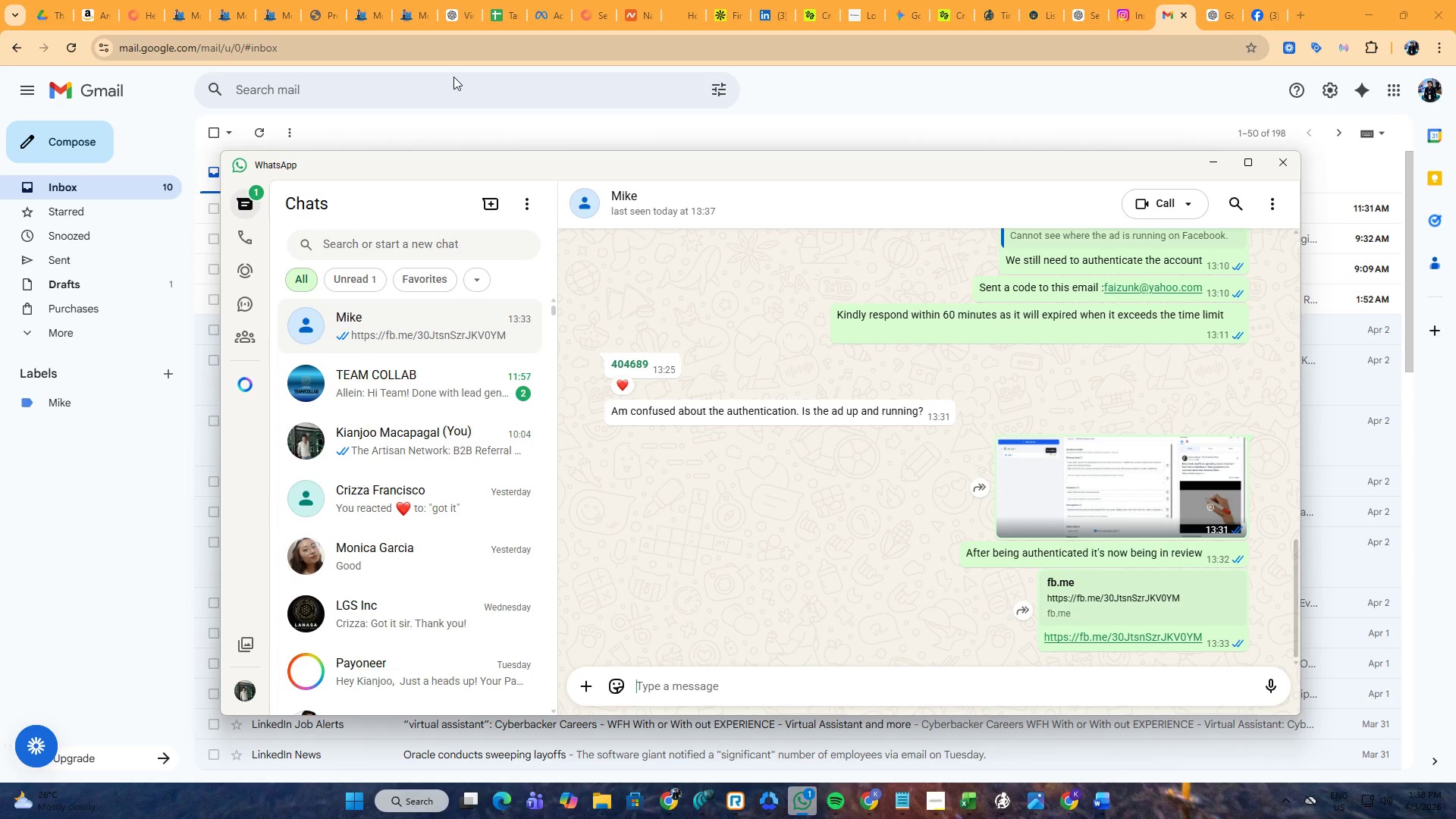 
left_click([868, 99])
 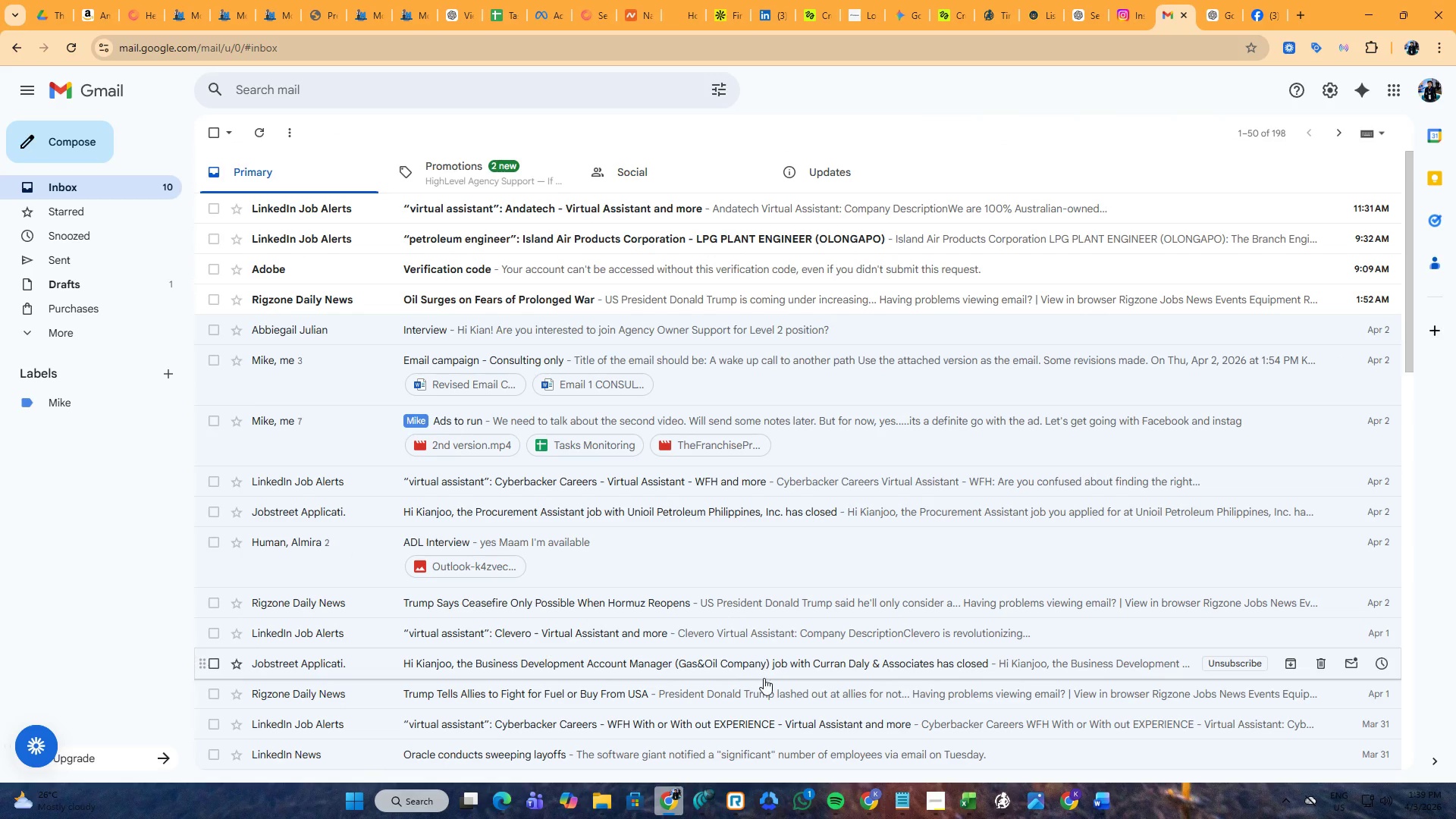 
mouse_move([878, 780])
 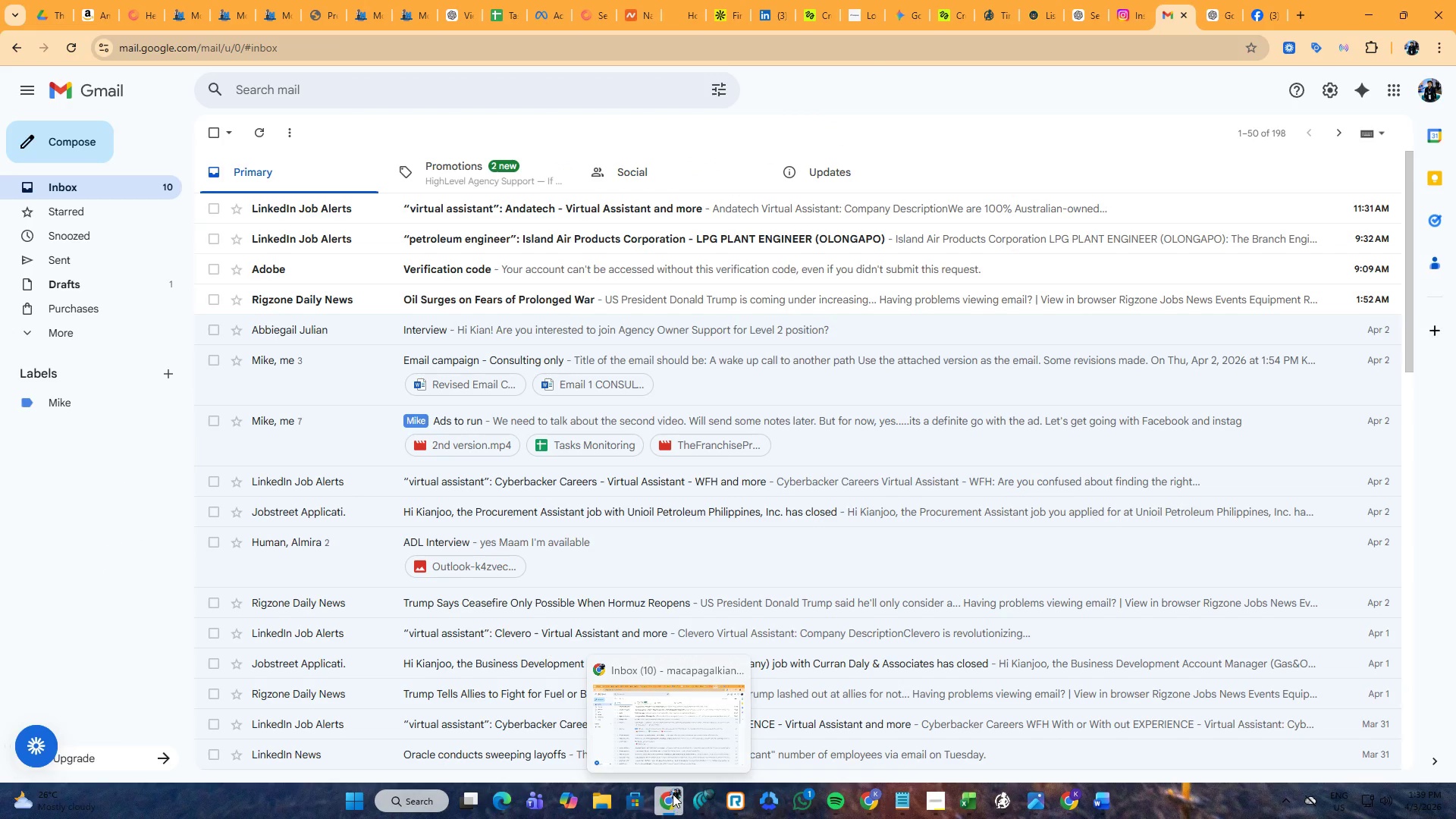 
wait(6.06)
 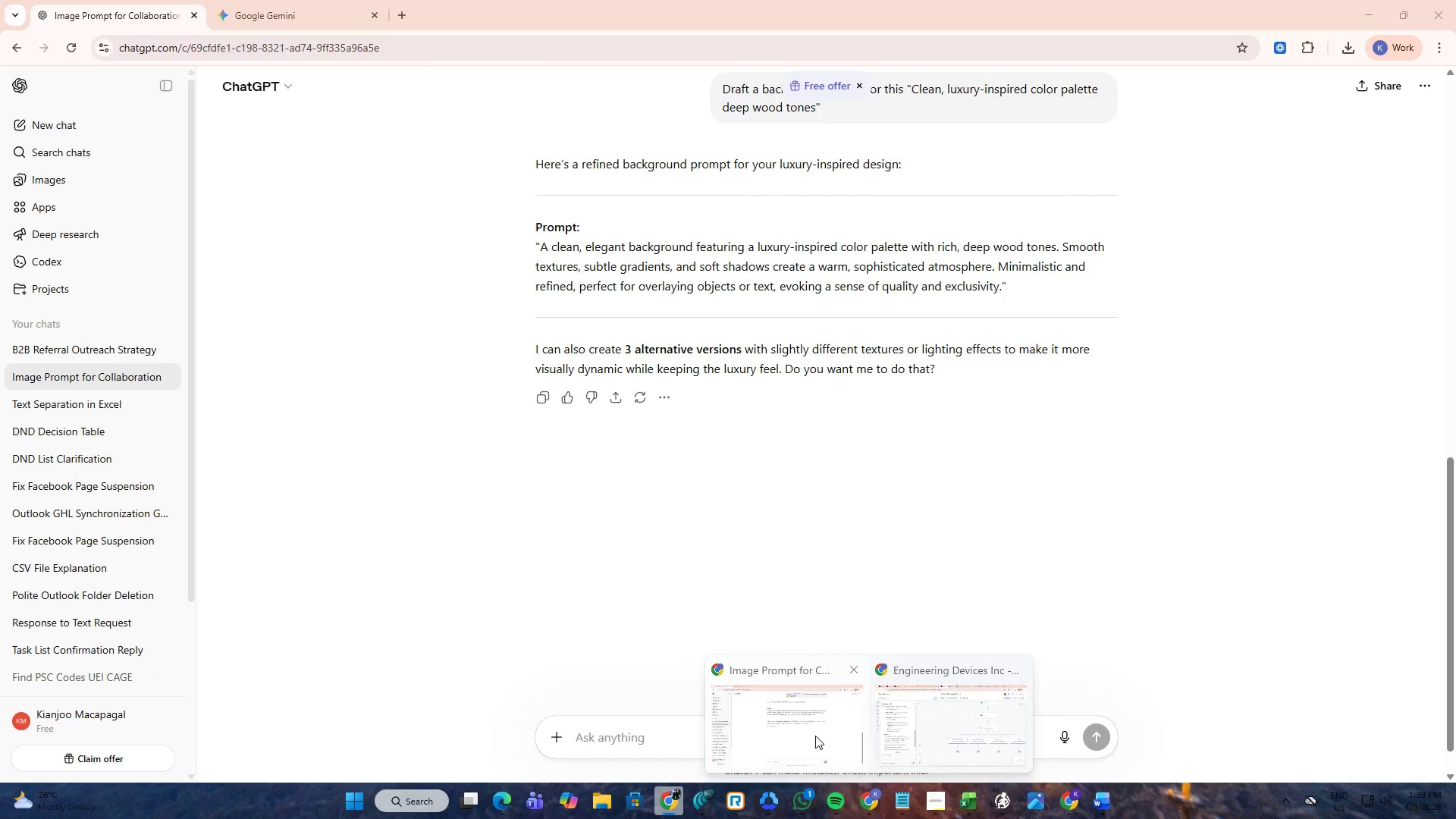 
left_click([993, 107])
 